 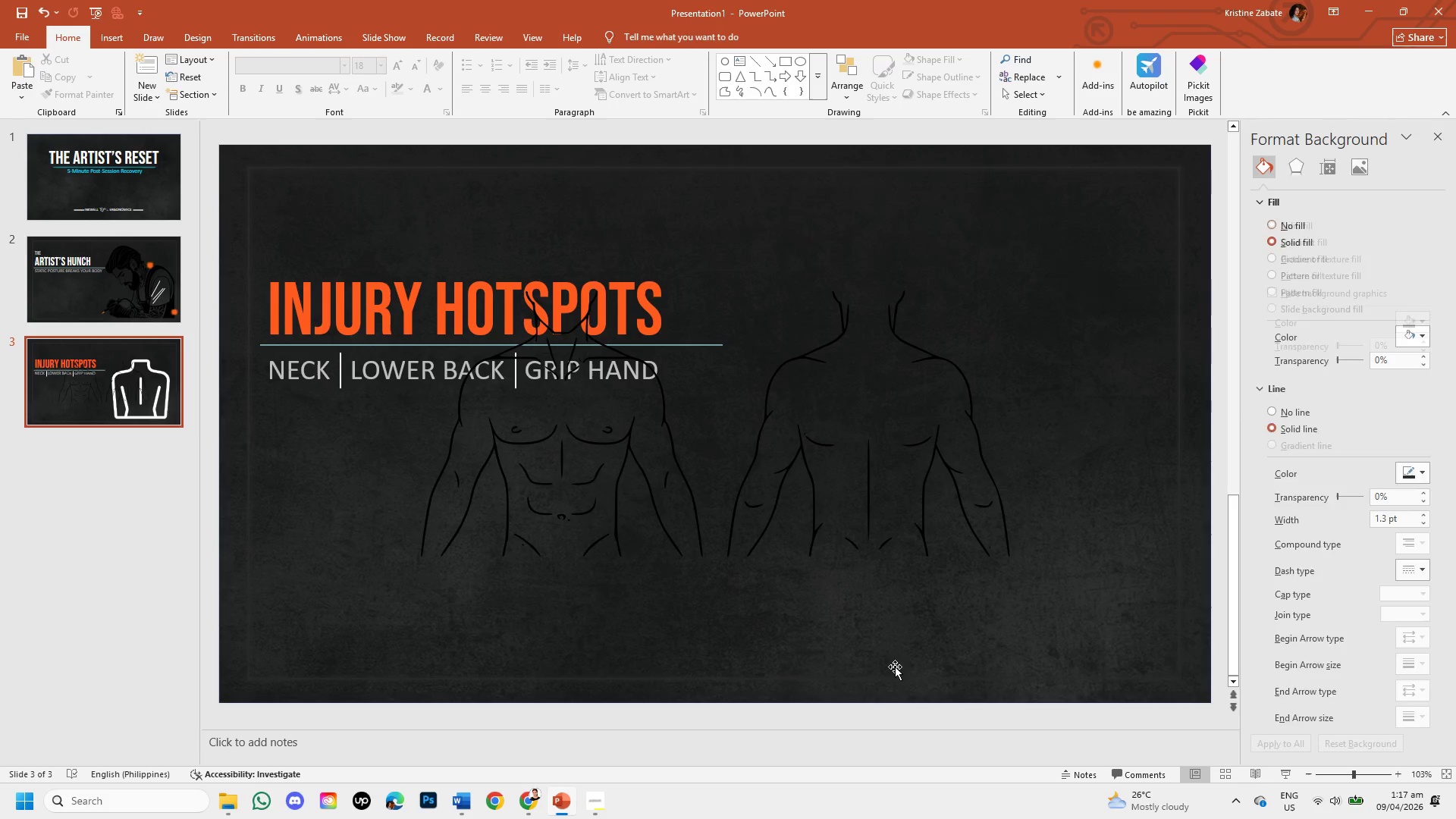 
left_click([972, 430])
 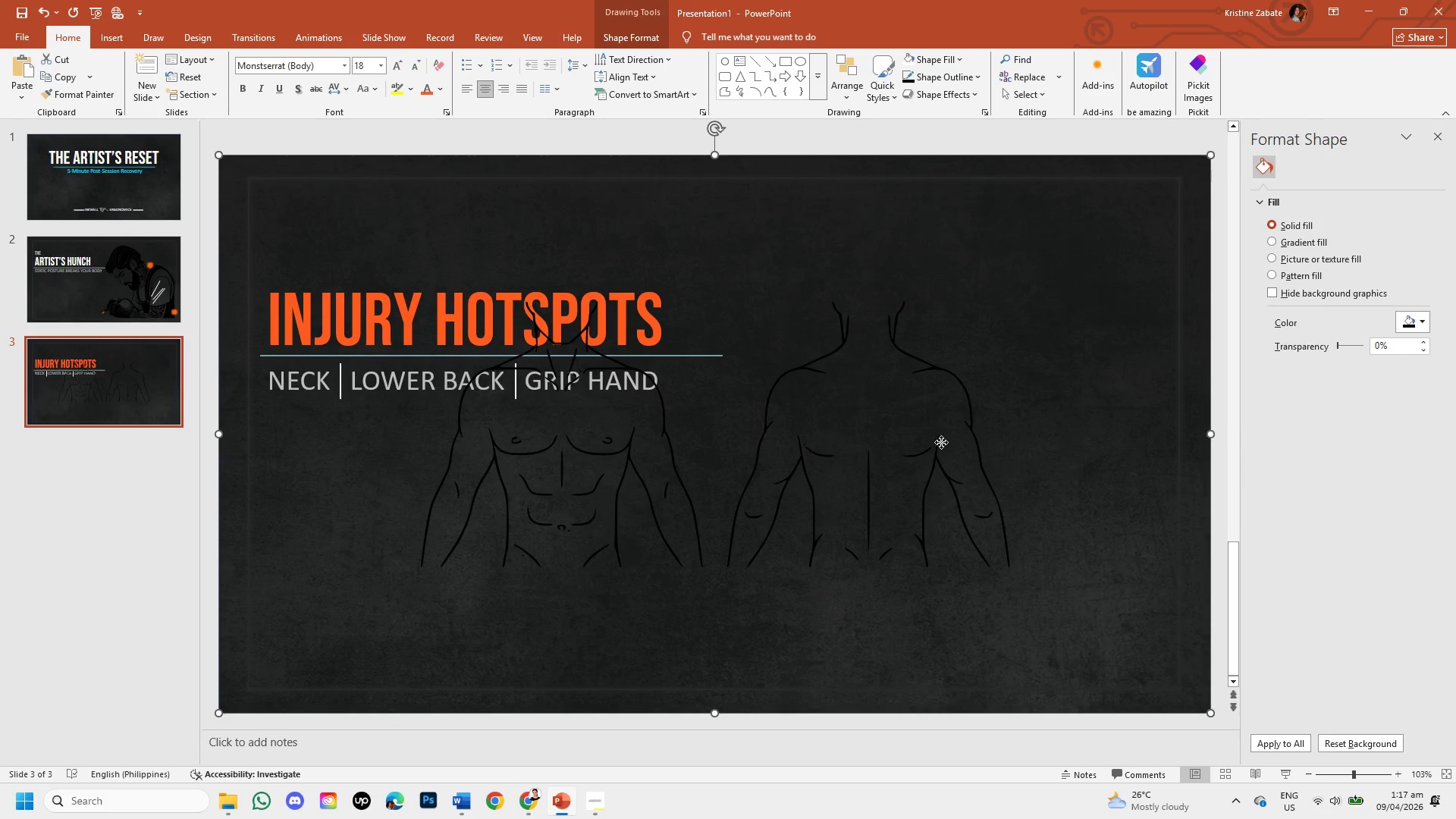 
left_click([941, 442])
 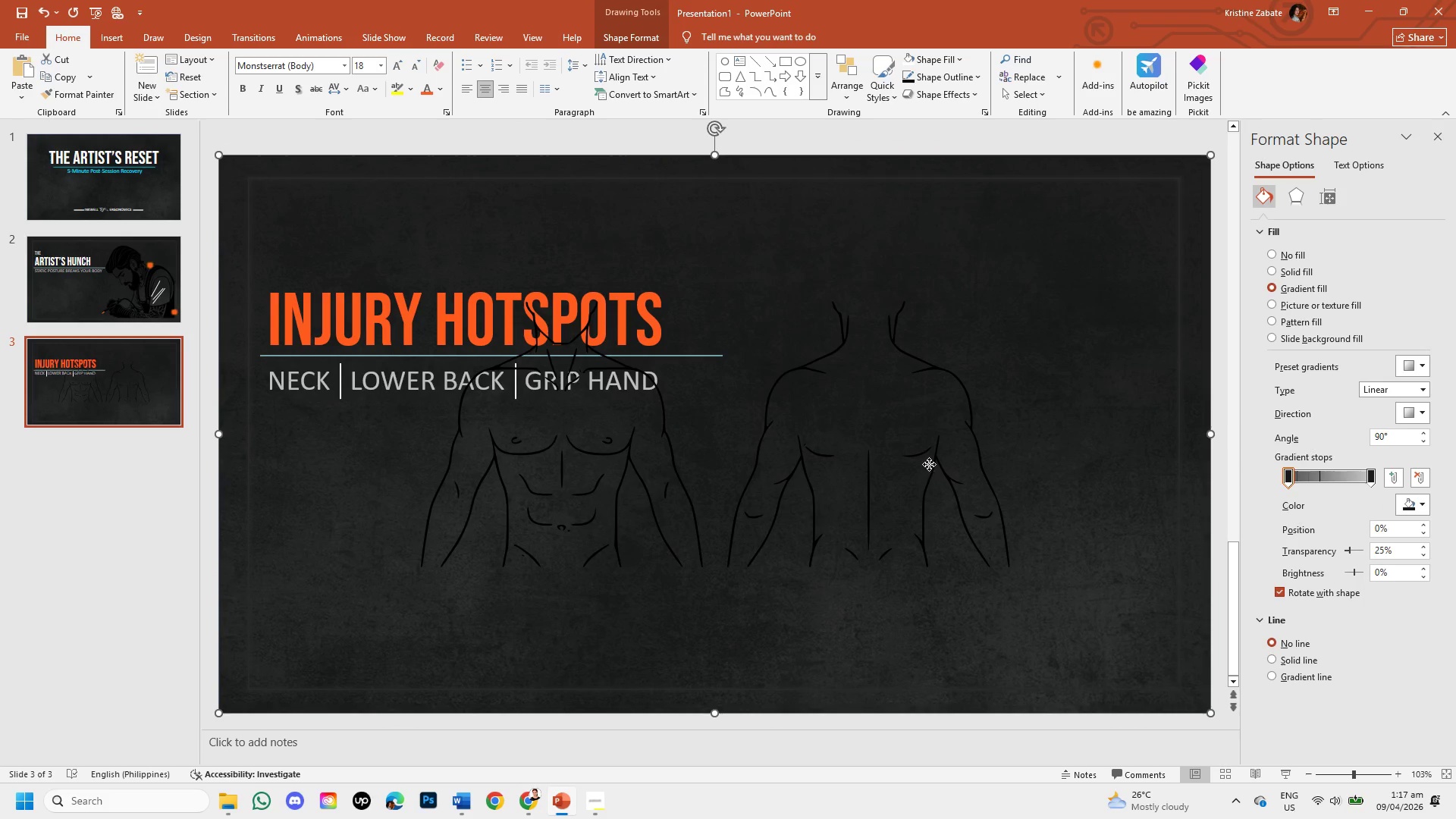 
double_click([929, 464])
 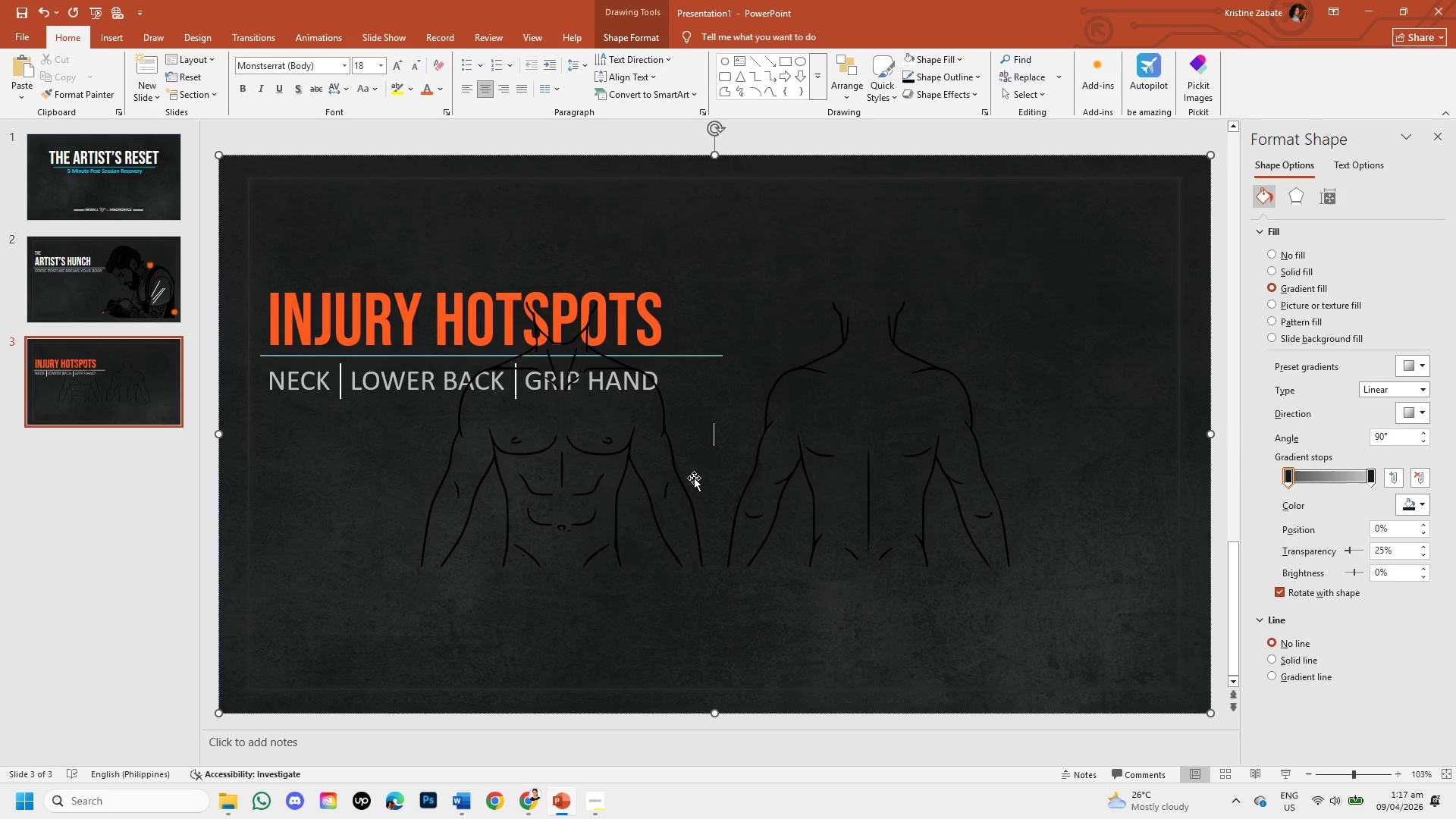 
left_click([694, 478])
 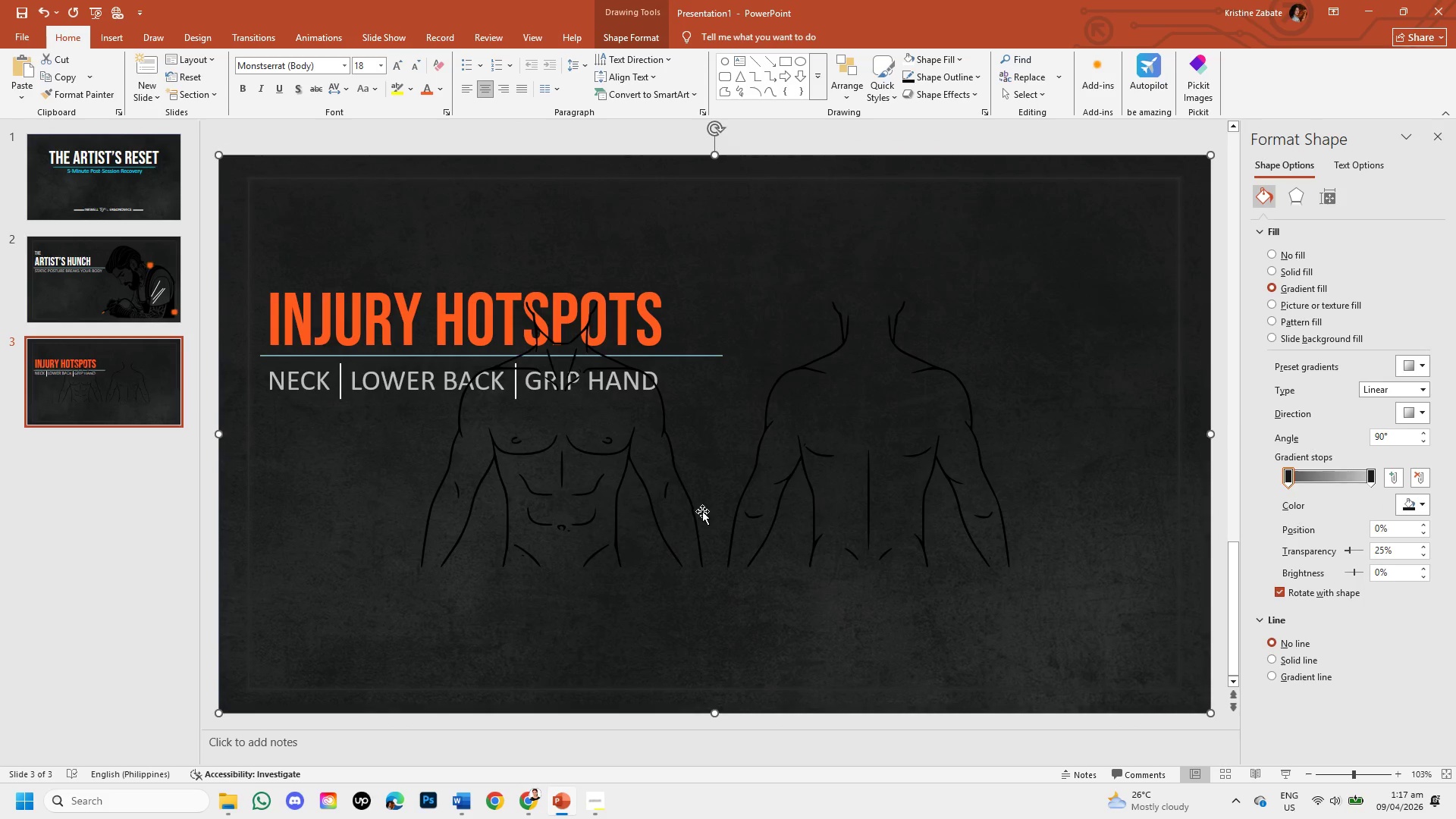 
left_click_drag(start_coordinate=[702, 511], to_coordinate=[698, 513])
 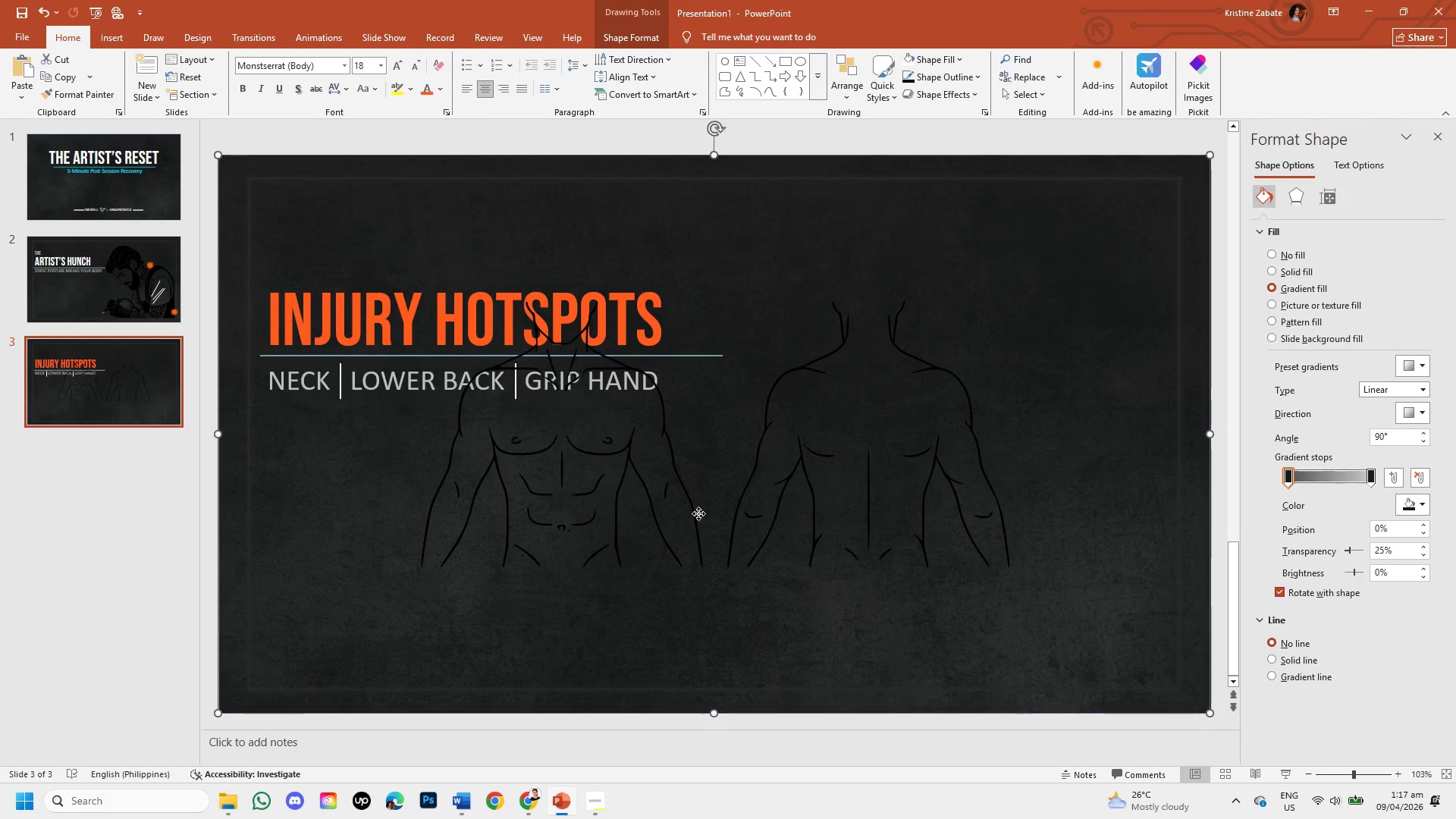 
left_click_drag(start_coordinate=[698, 513], to_coordinate=[692, 513])
 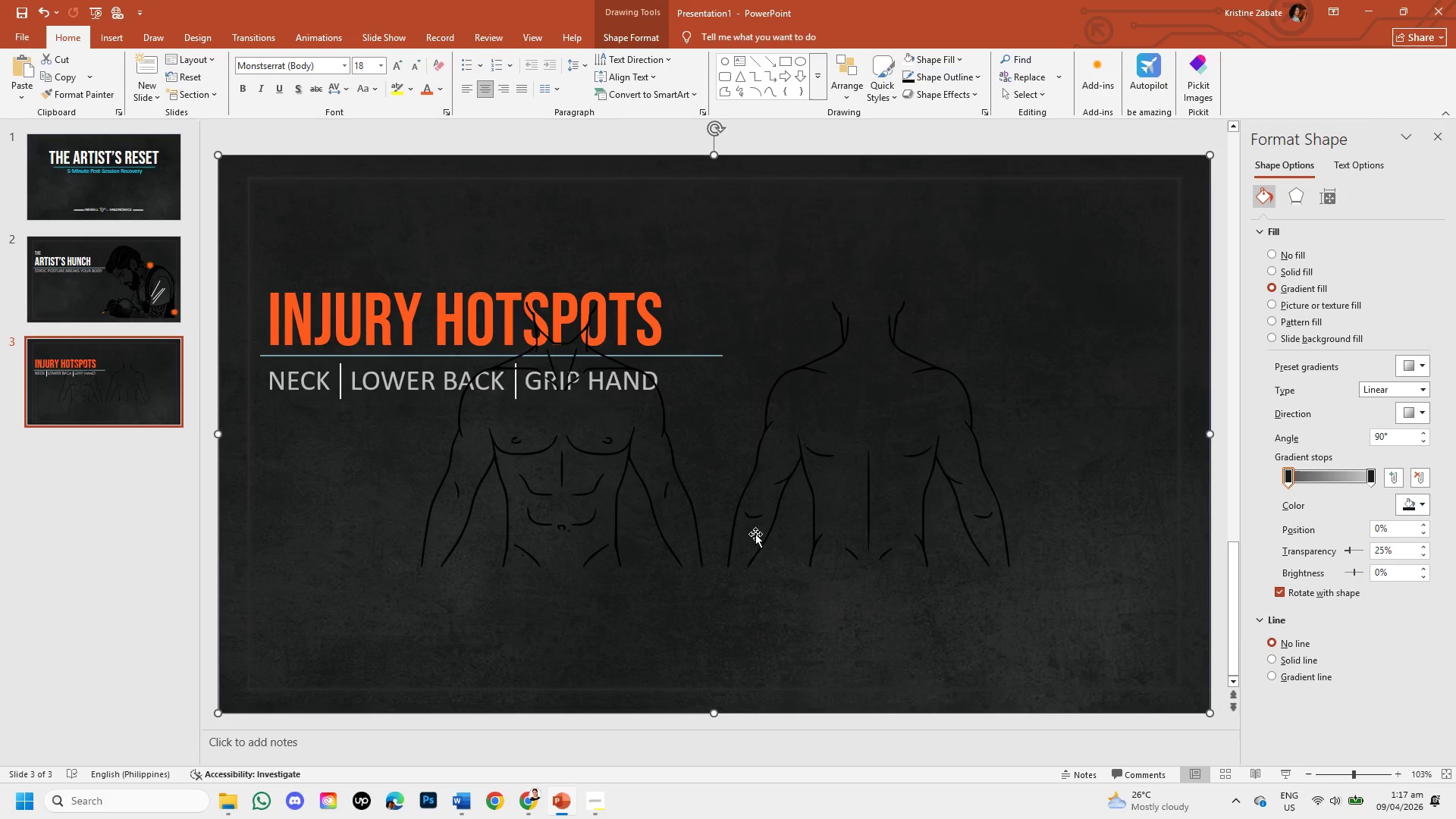 
double_click([792, 526])
 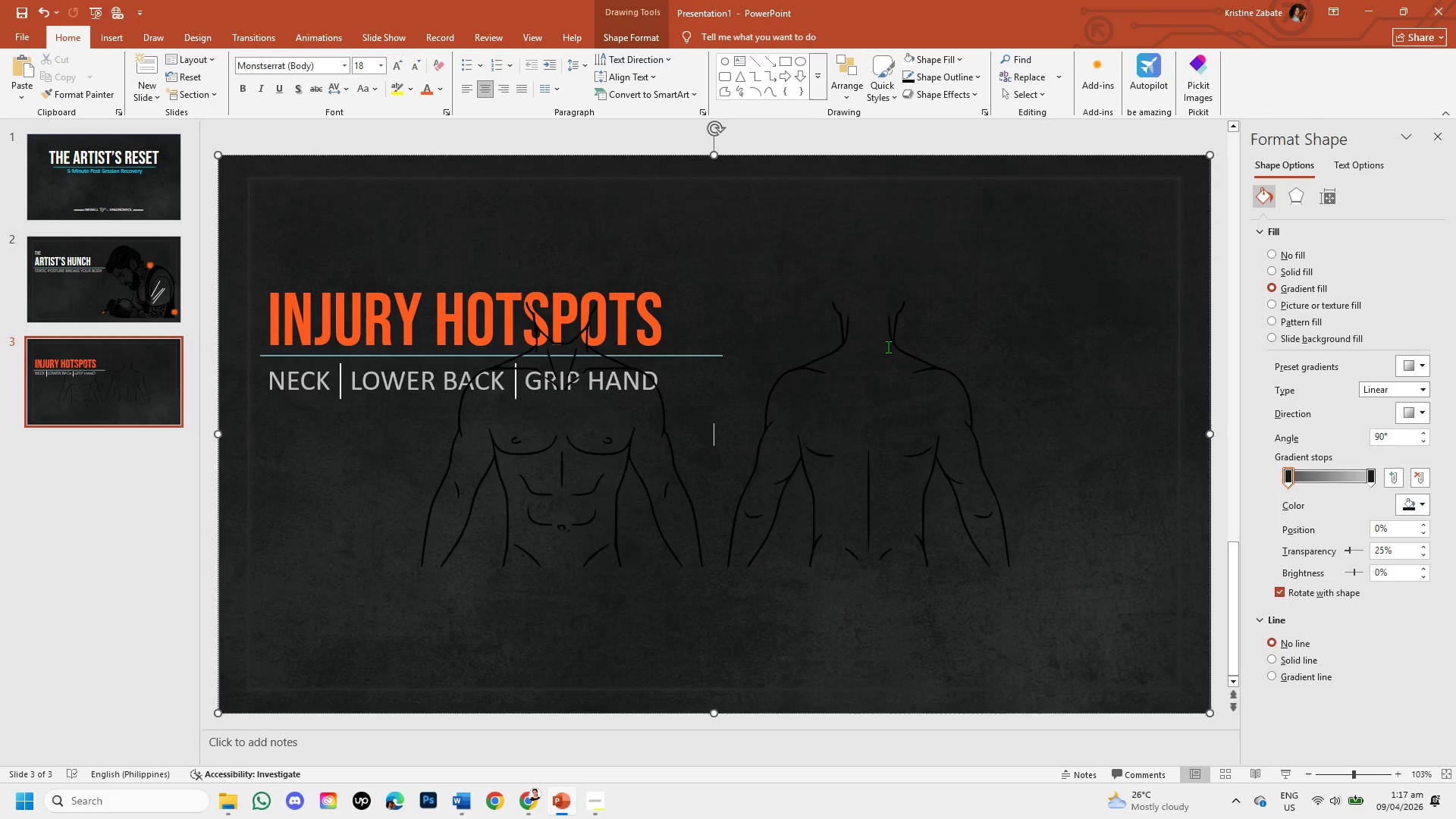 
left_click([890, 340])
 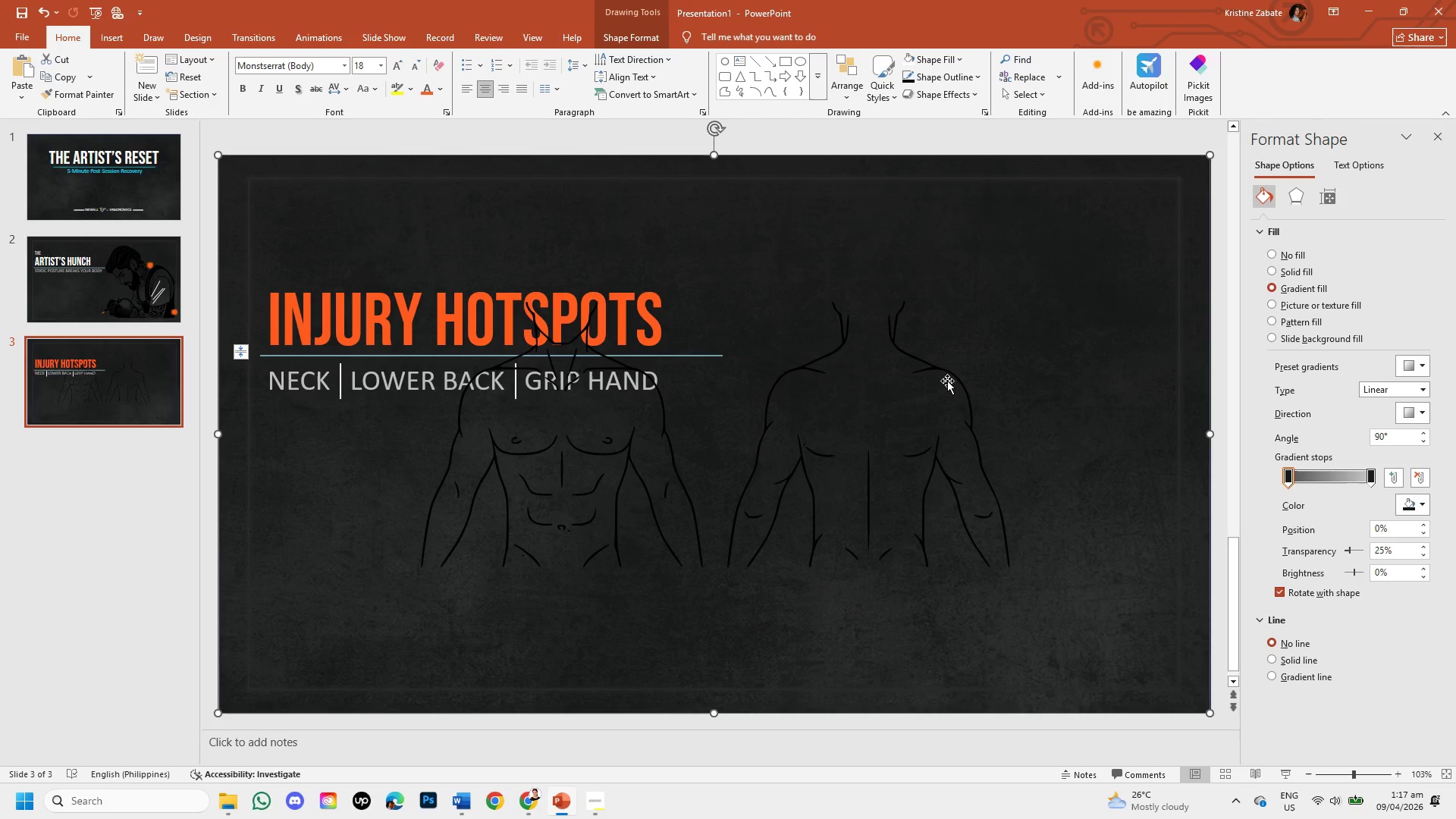 
double_click([952, 382])
 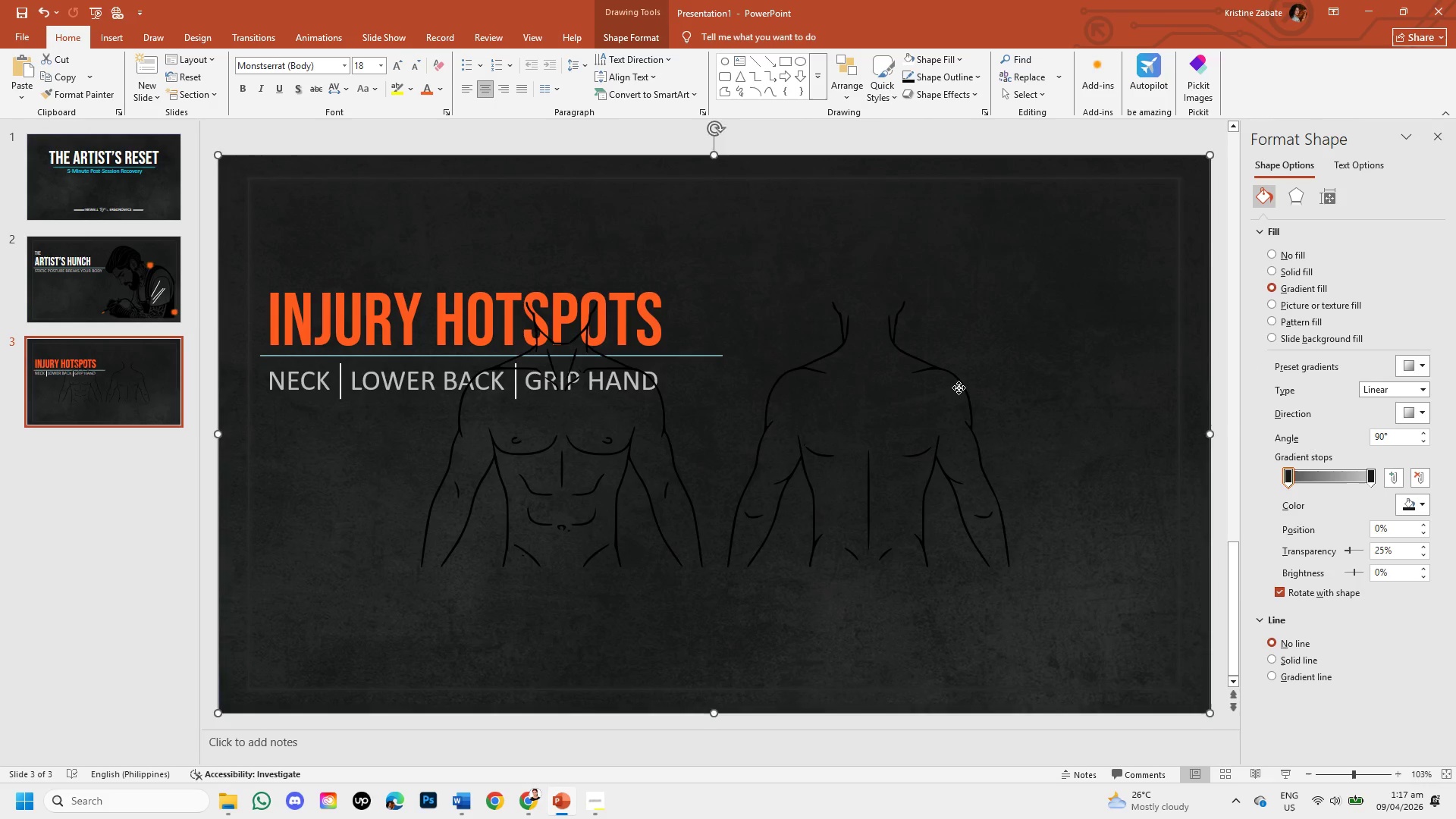 
triple_click([968, 400])
 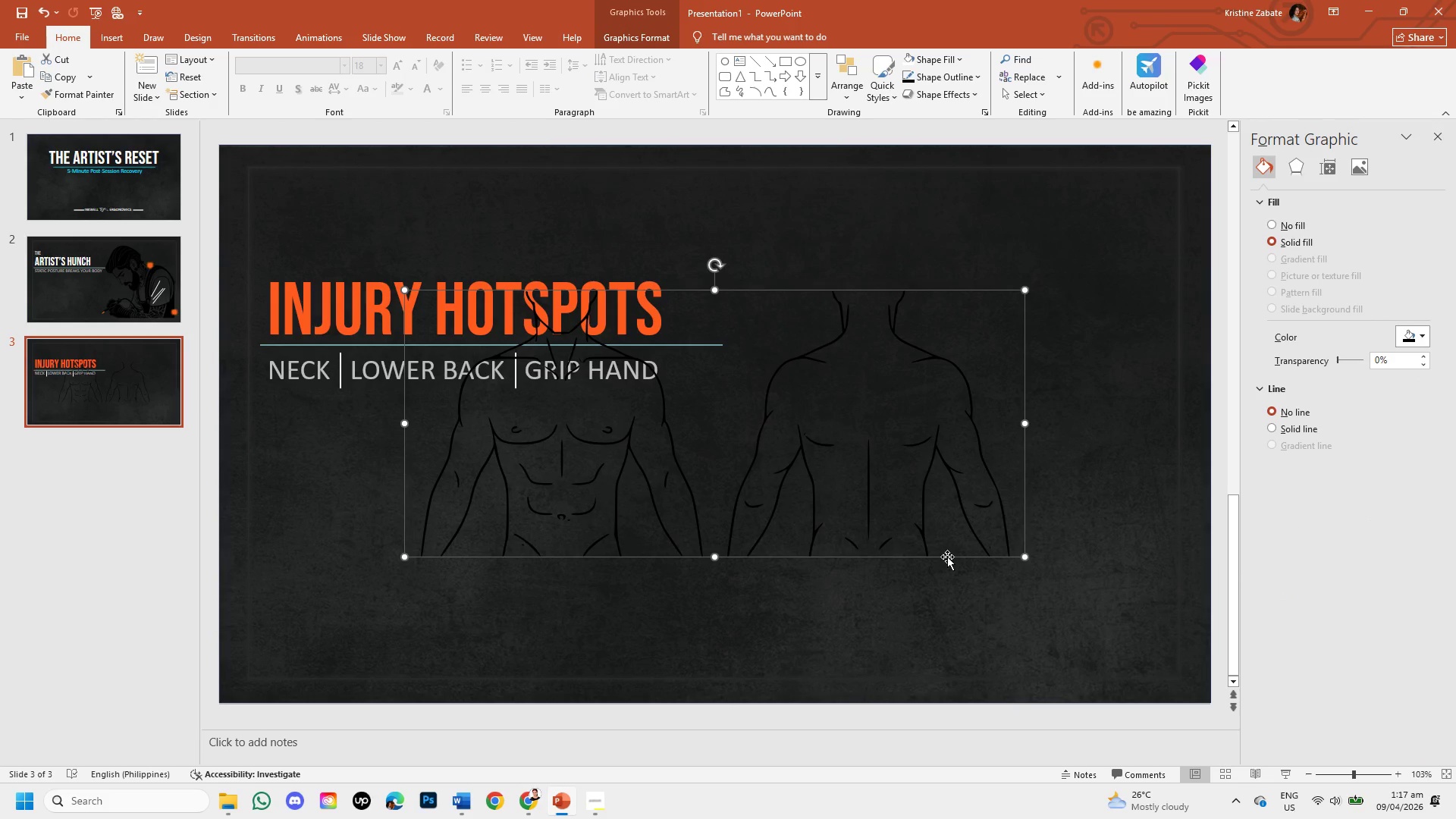 
left_click_drag(start_coordinate=[947, 557], to_coordinate=[1091, 580])
 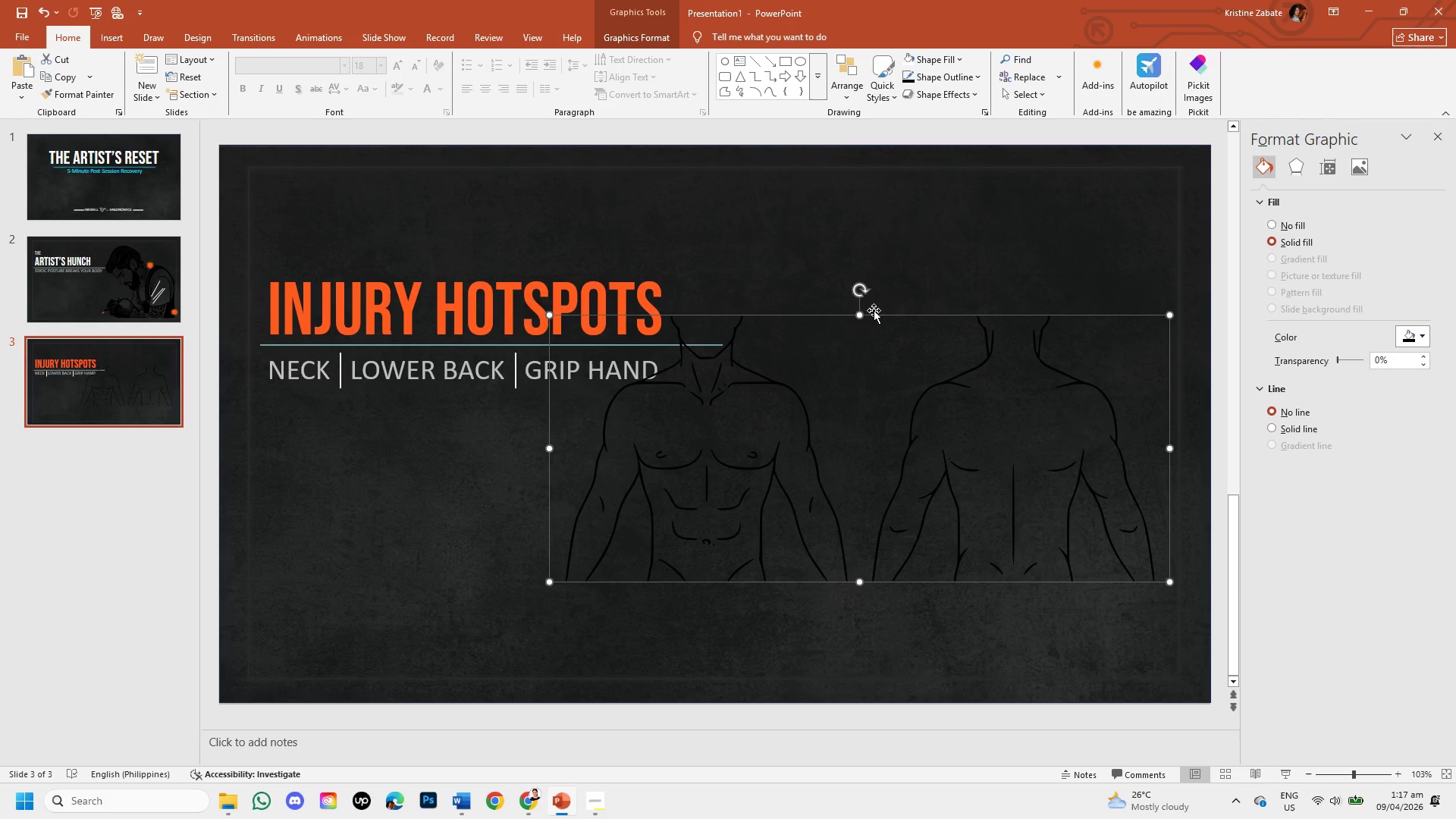 
double_click([876, 317])
 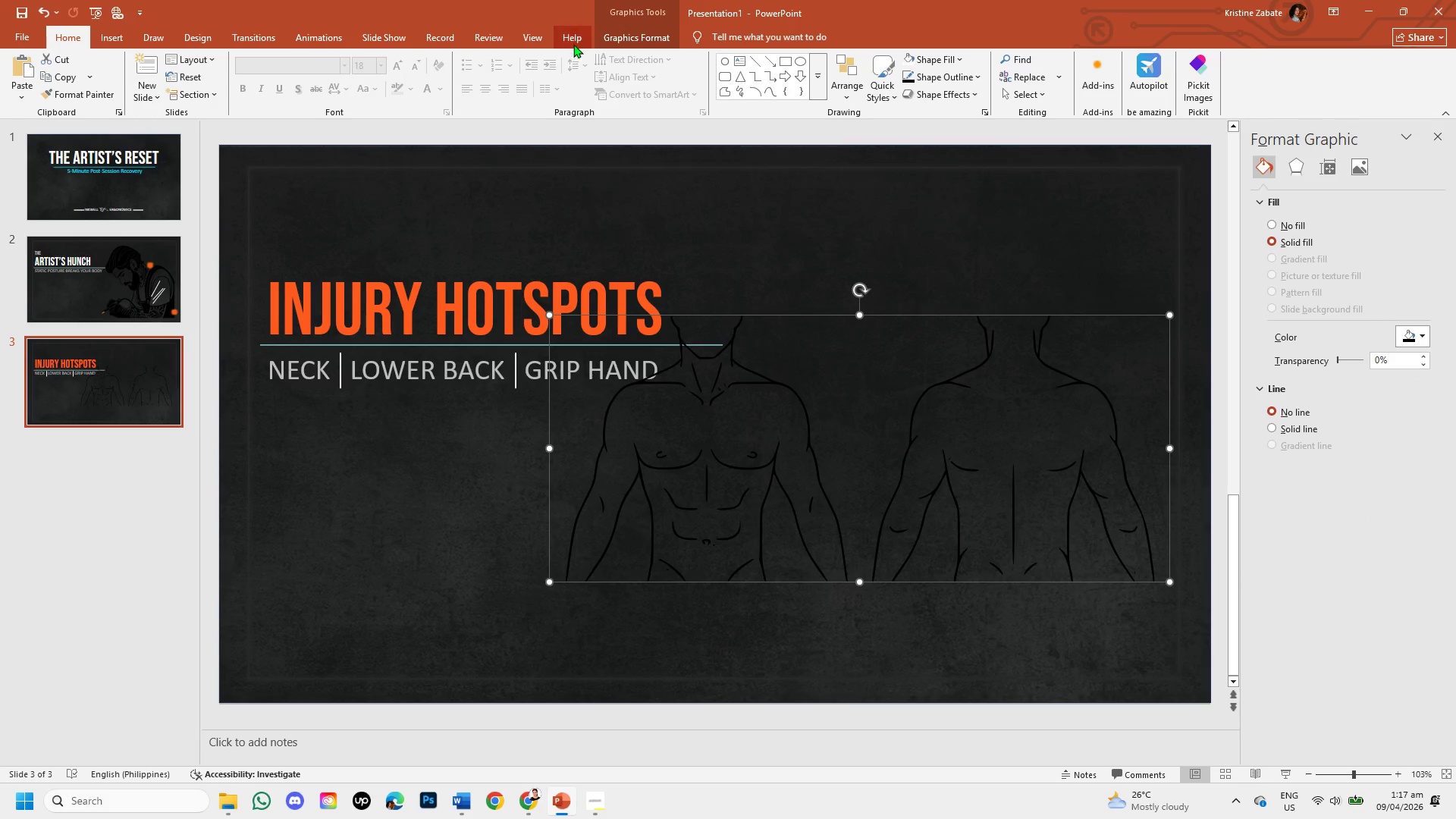 
left_click([610, 39])
 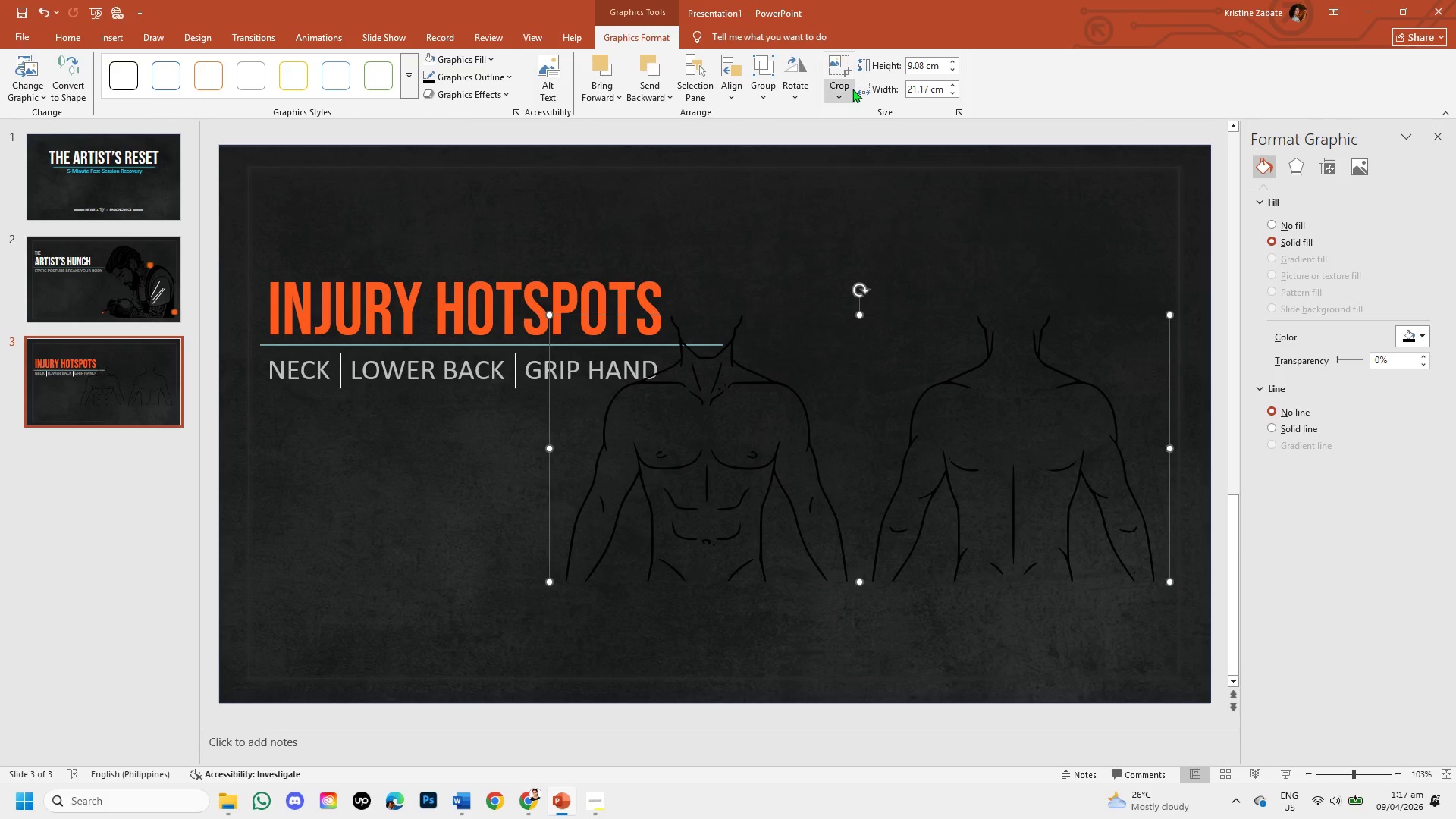 
left_click([852, 89])
 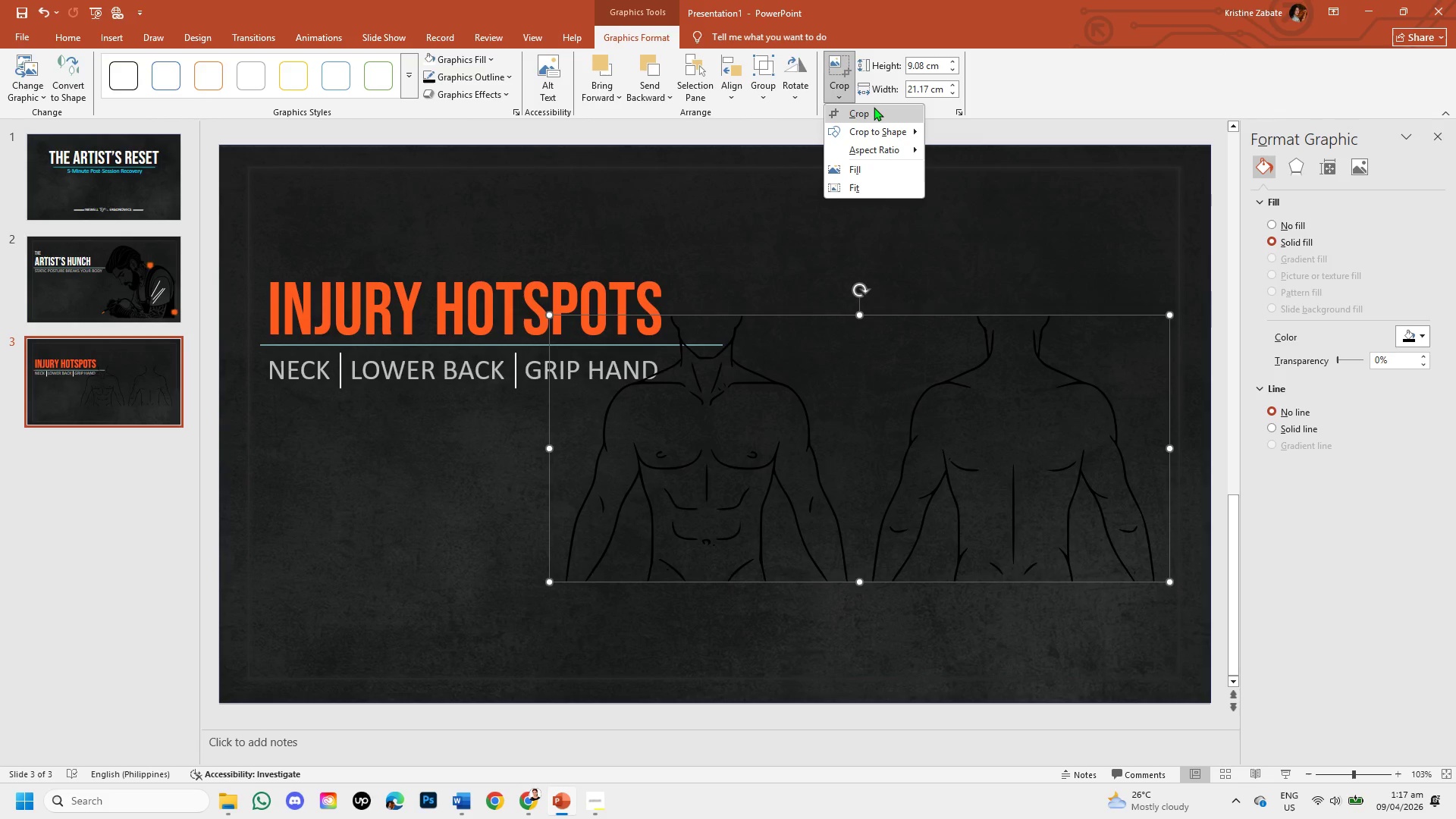 
left_click([874, 107])
 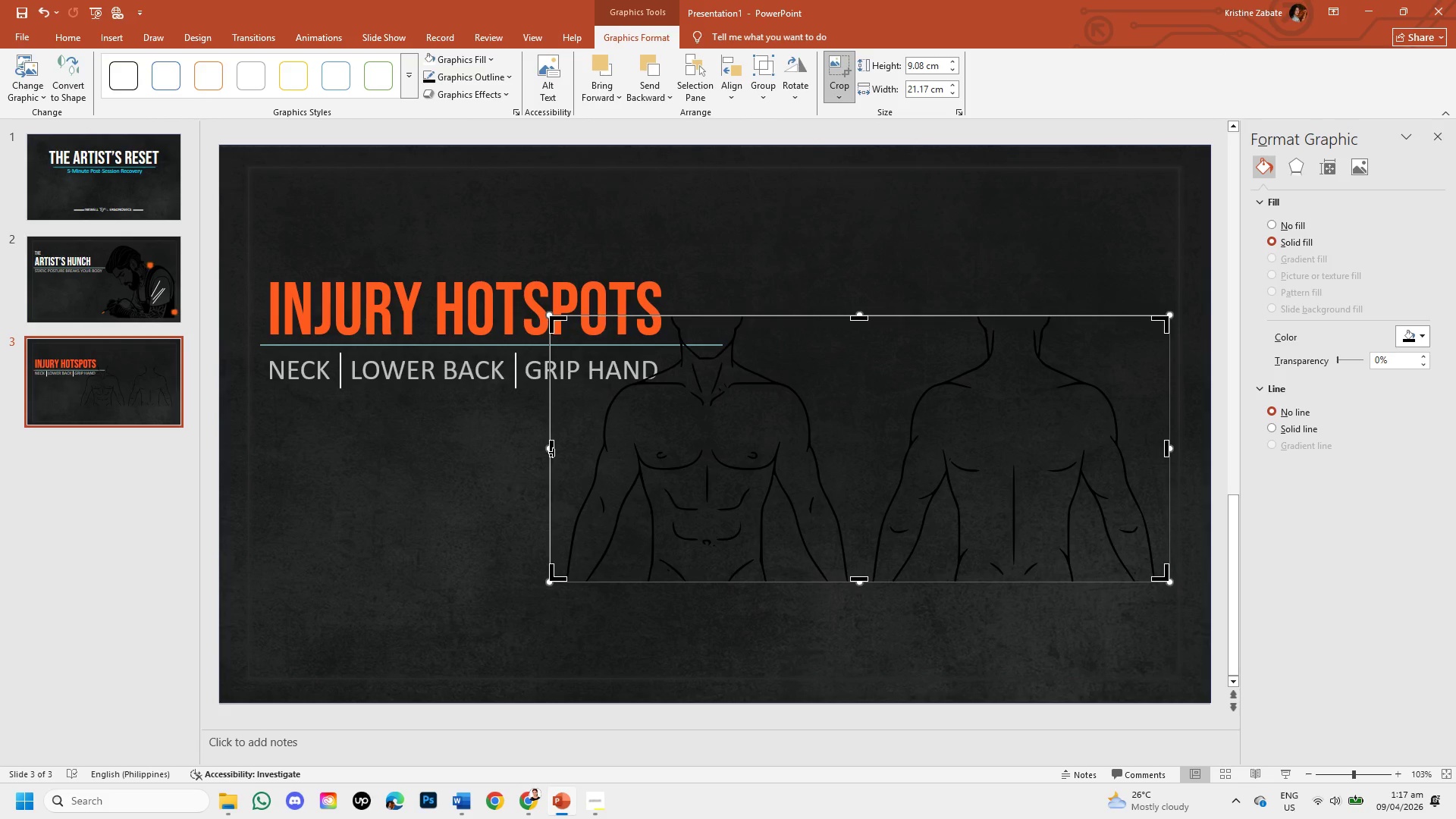 
left_click_drag(start_coordinate=[554, 452], to_coordinate=[852, 471])
 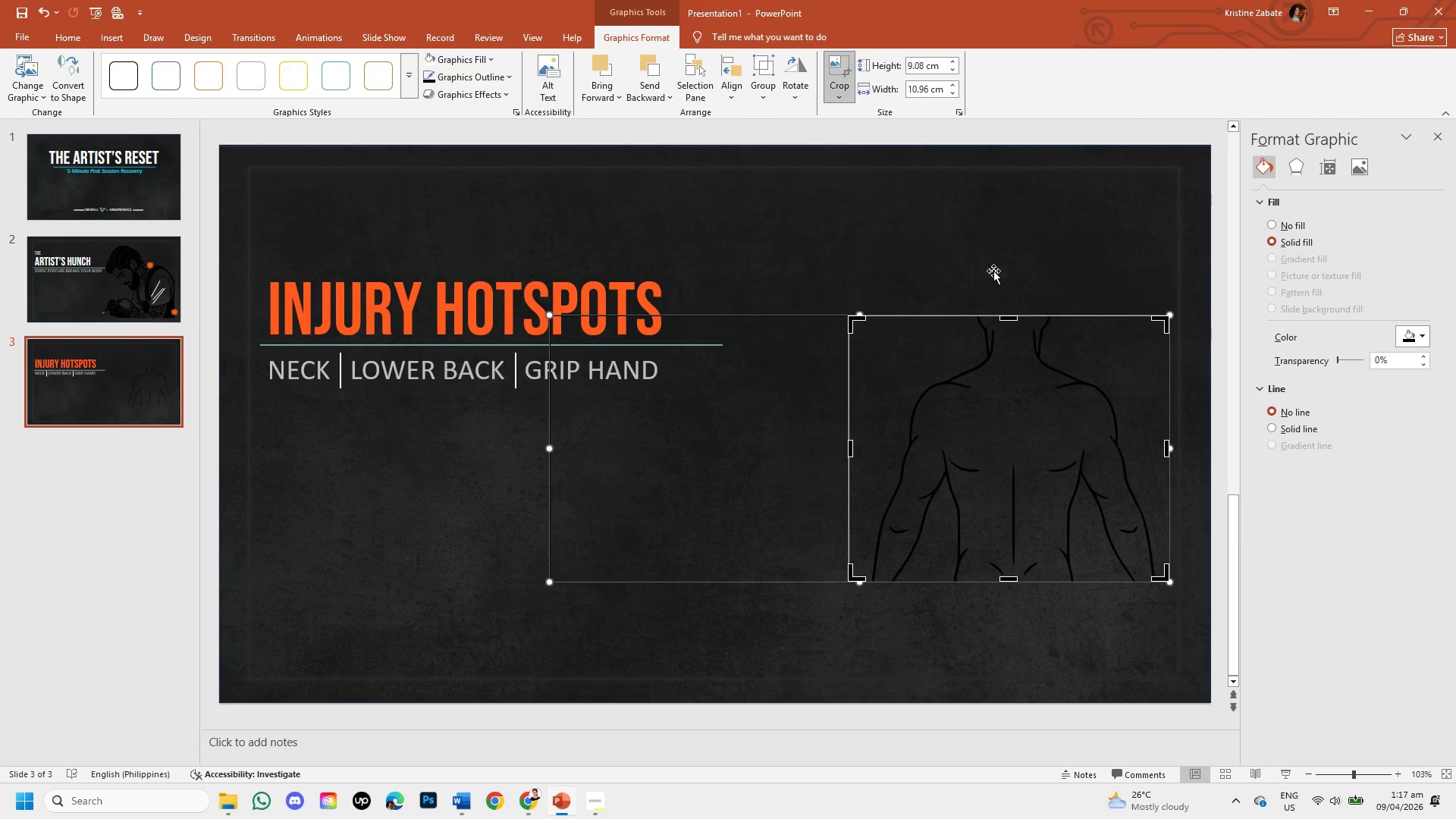 
left_click([999, 255])
 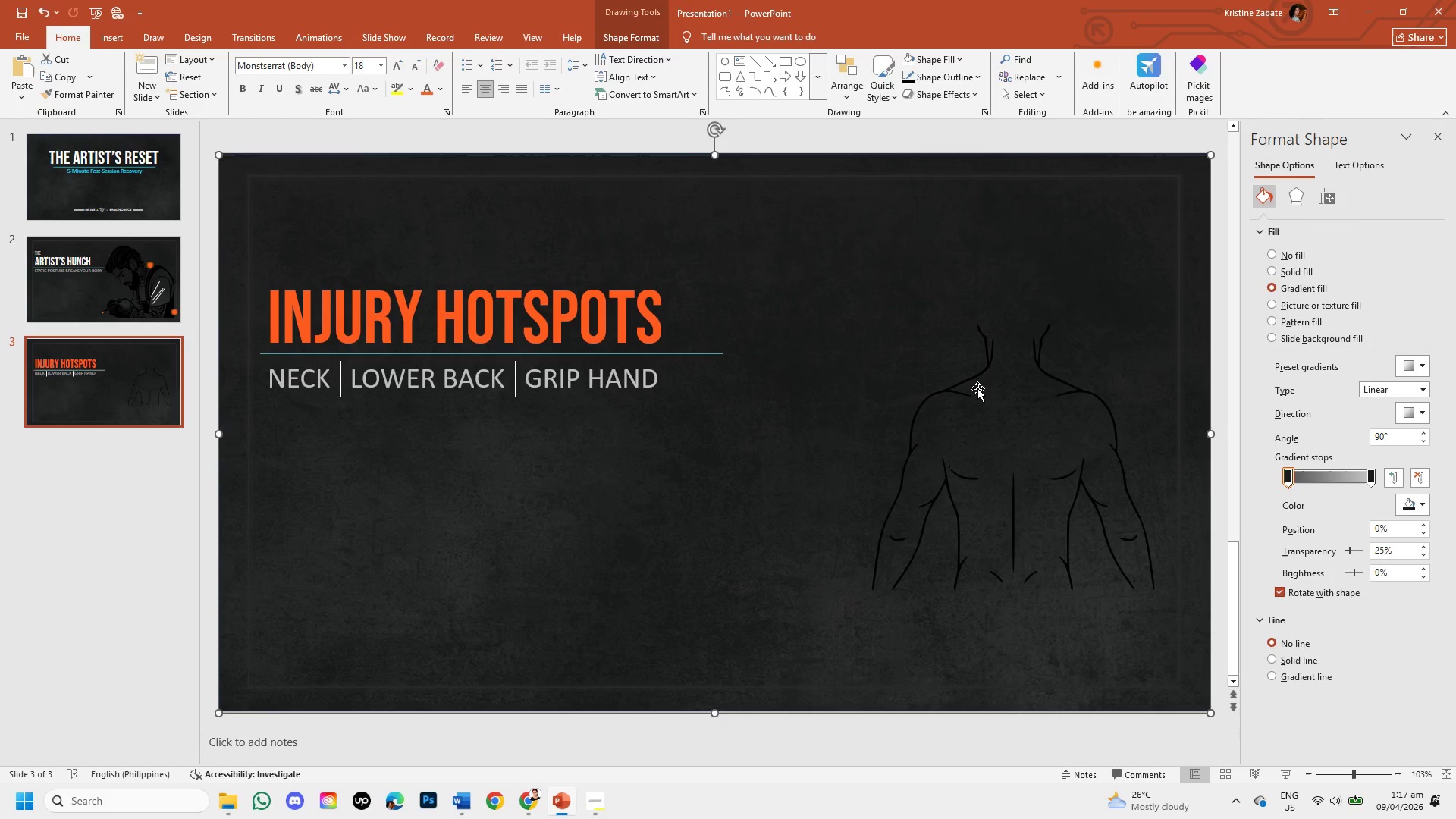 
left_click([981, 485])
 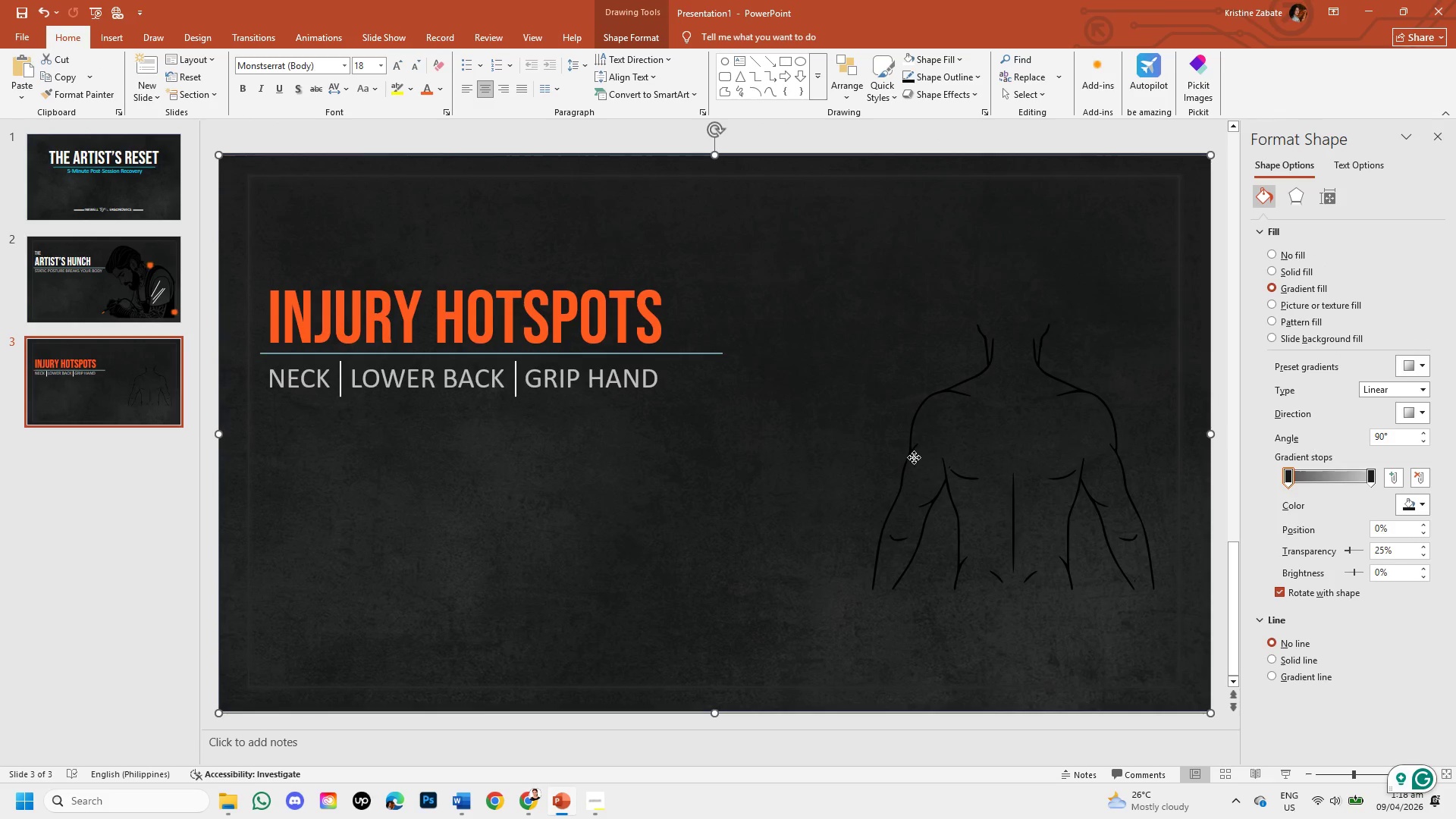 
double_click([914, 457])
 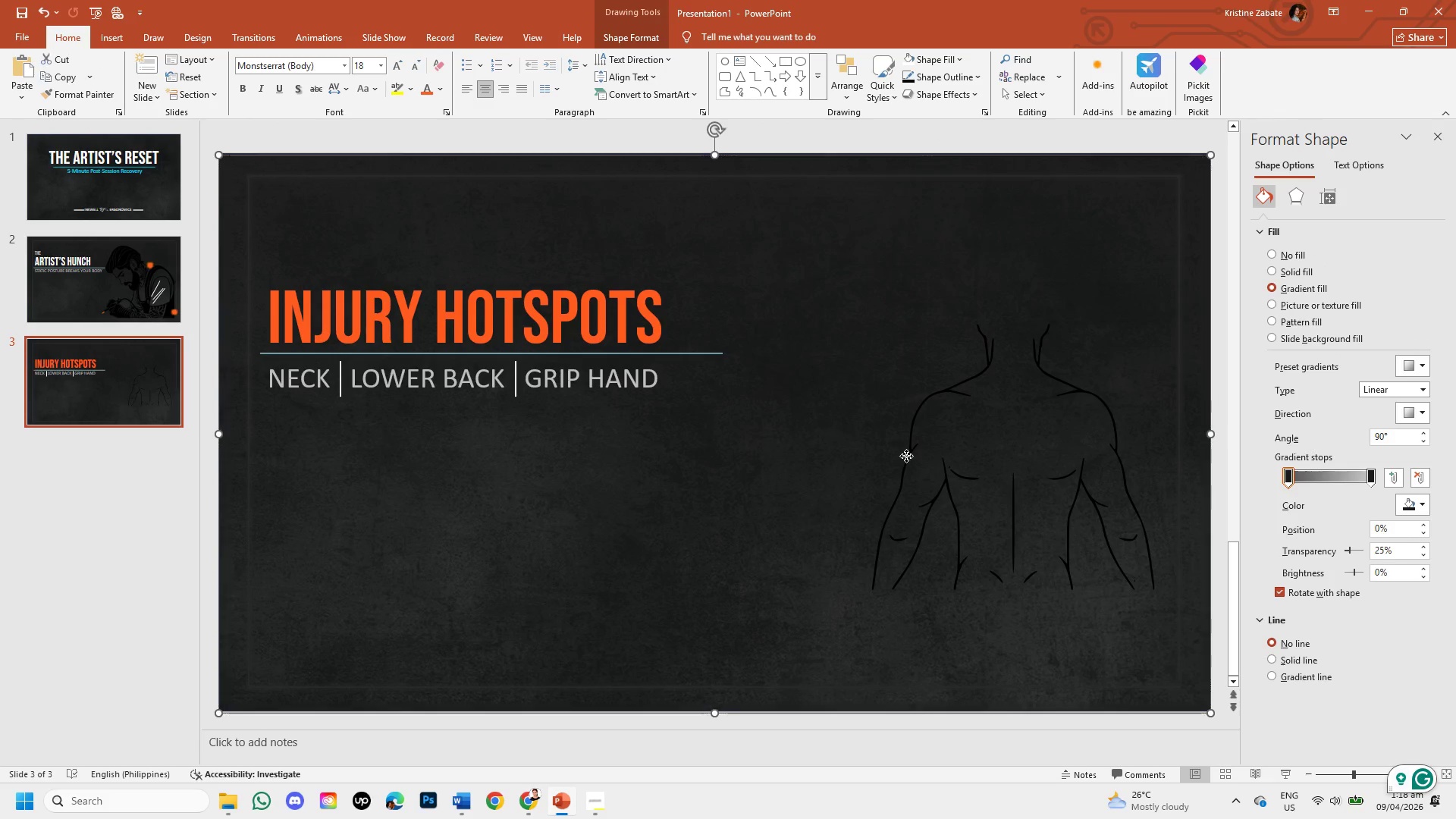 
double_click([906, 456])
 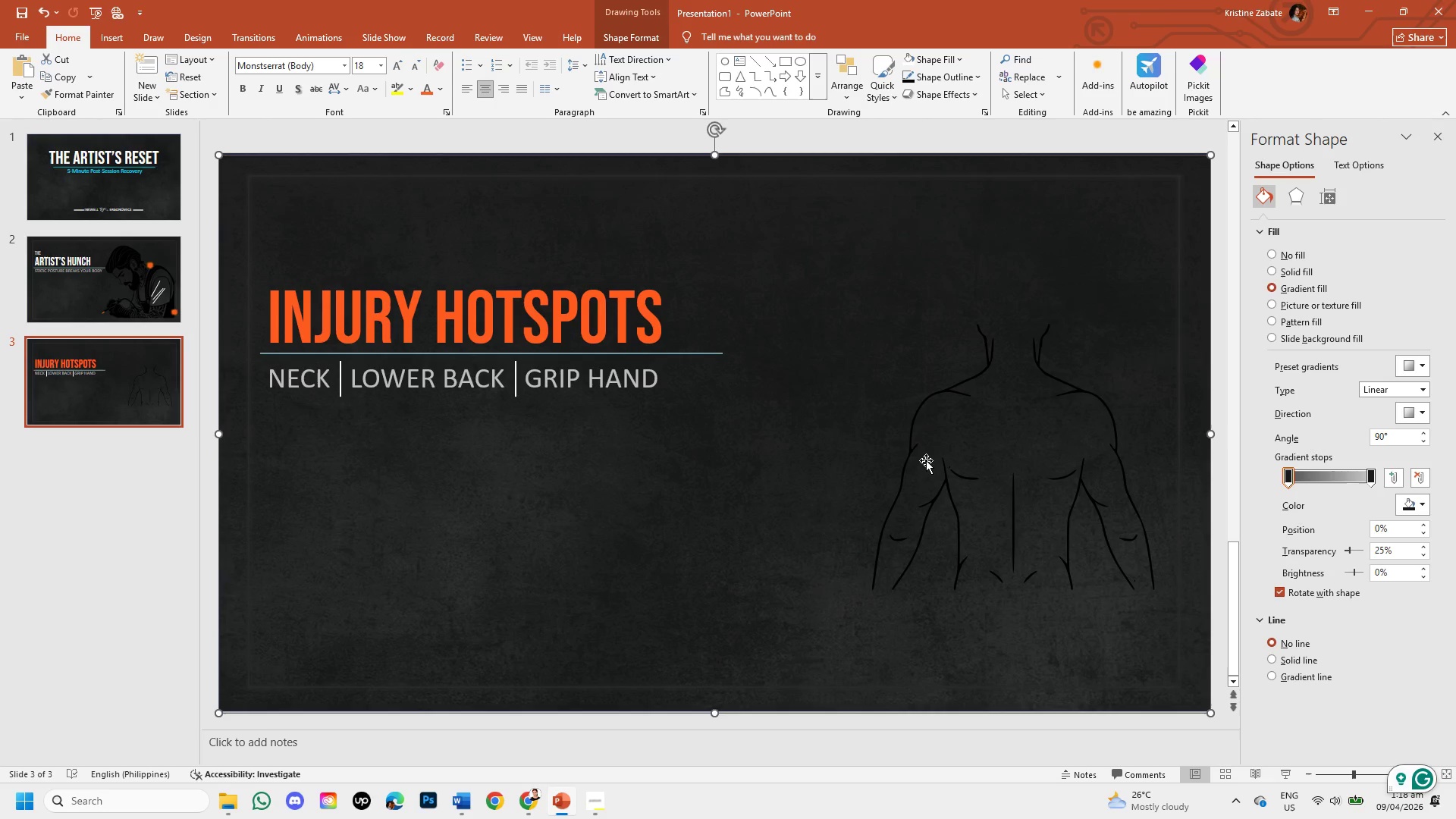 
triple_click([926, 460])
 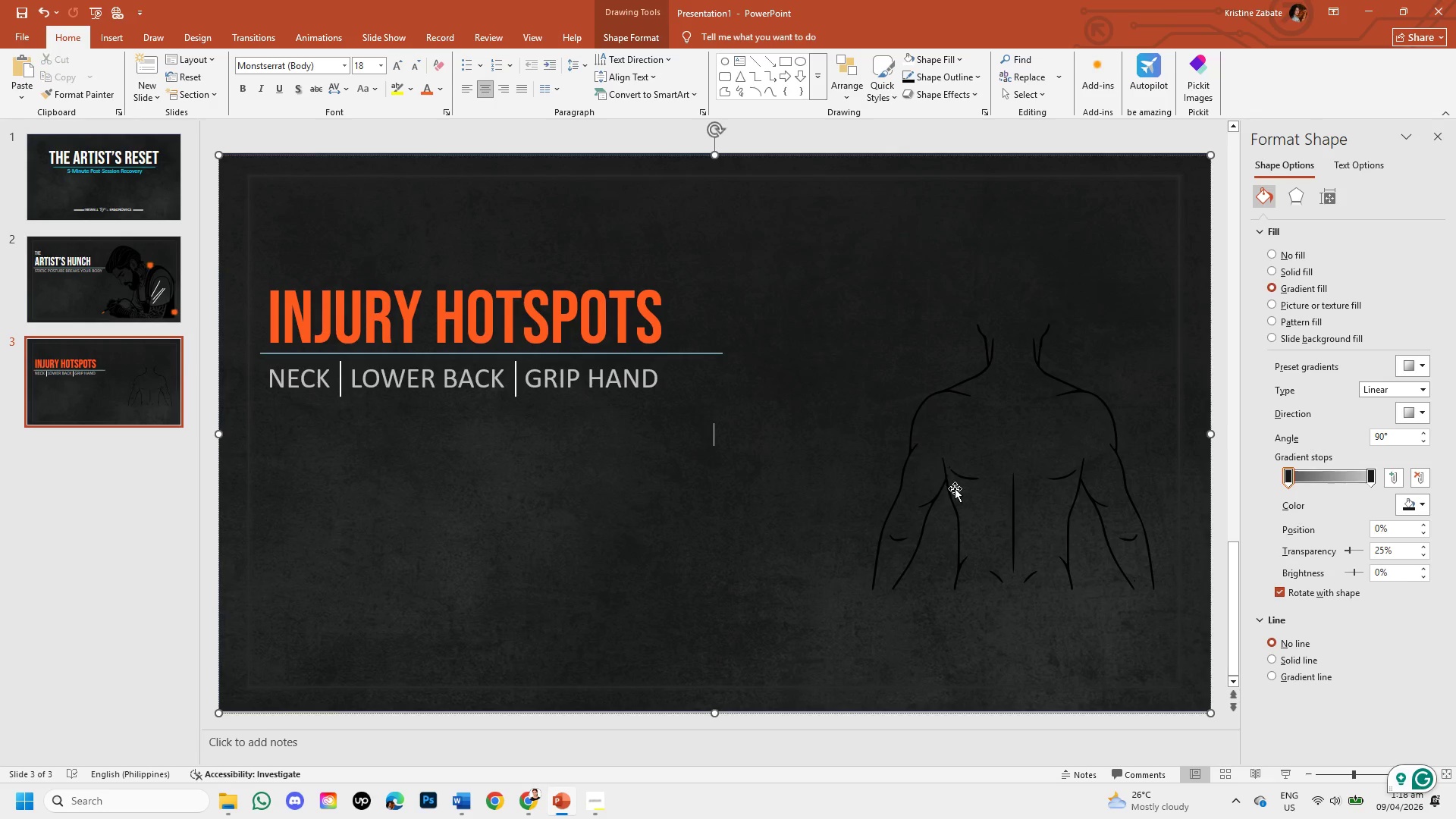 
triple_click([956, 489])
 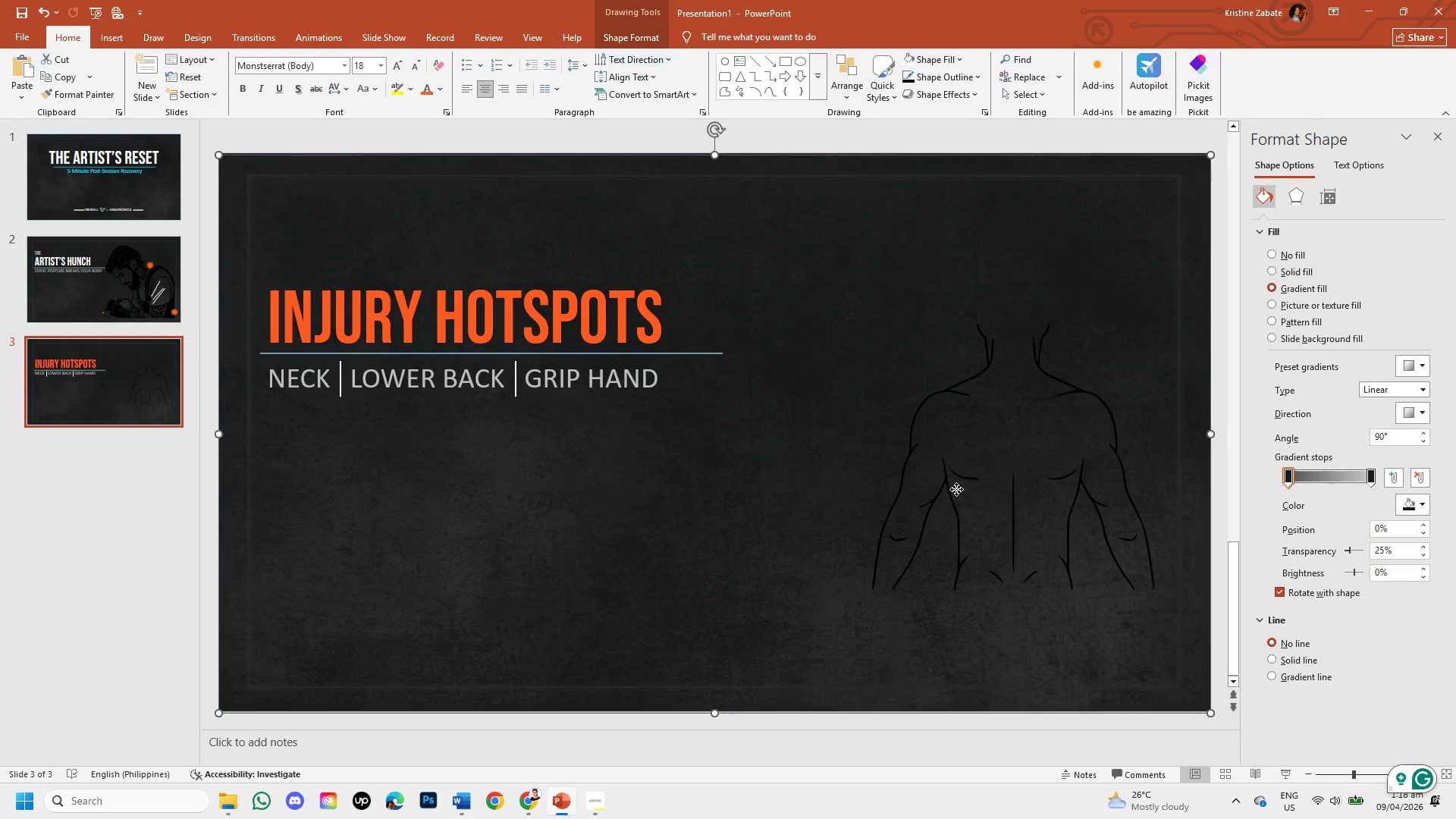 
triple_click([956, 489])
 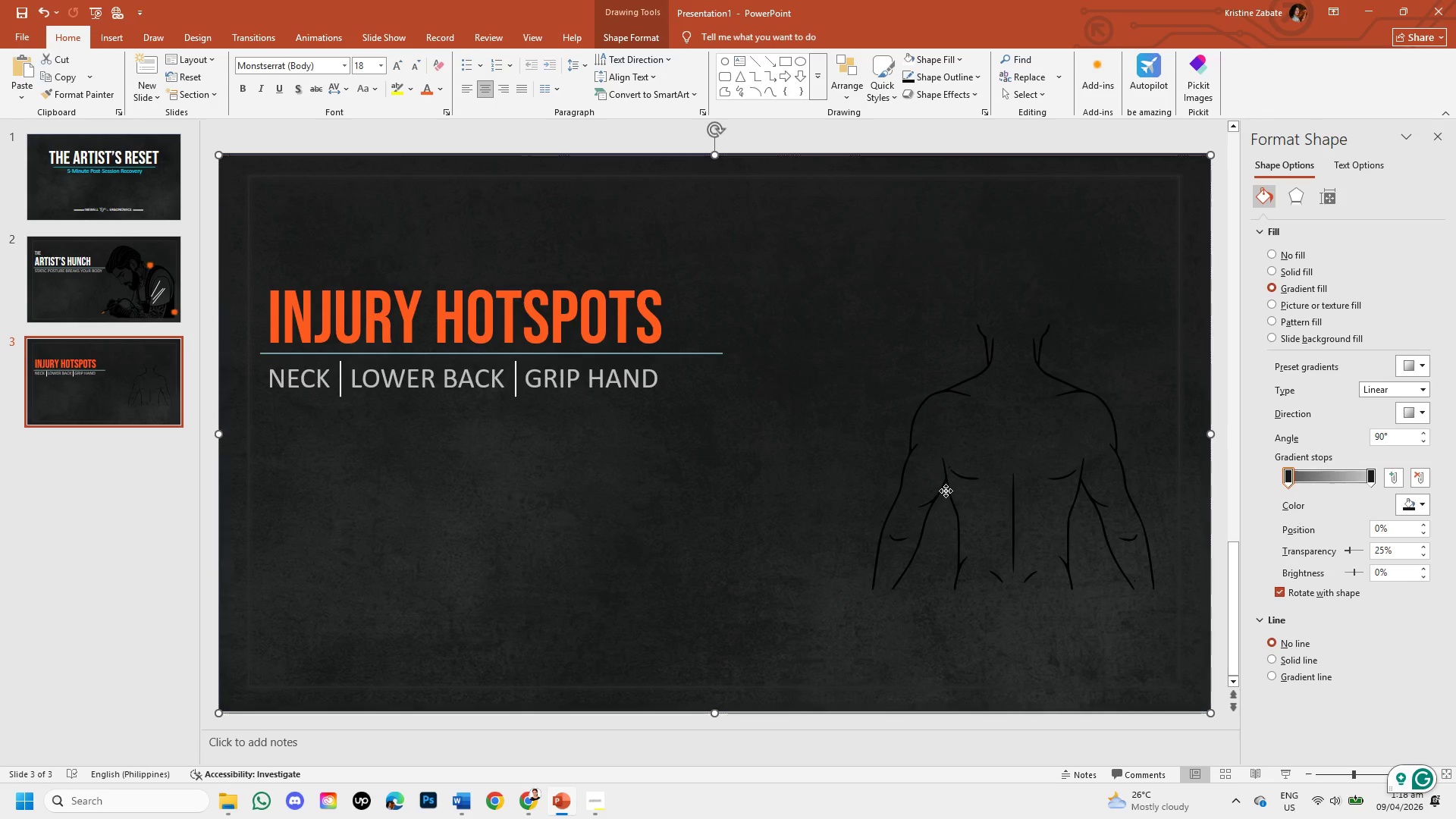 
triple_click([945, 490])
 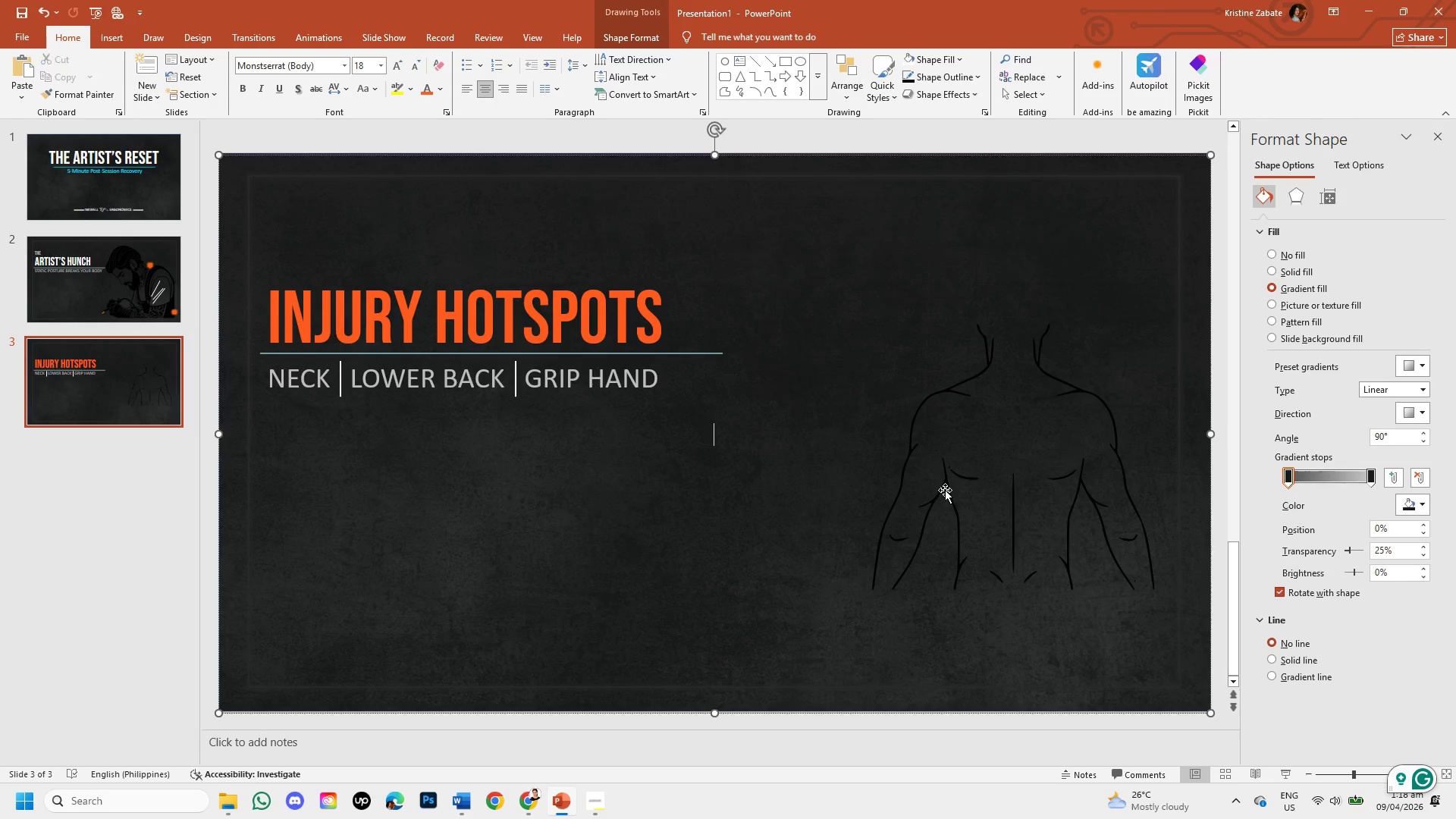 
triple_click([945, 490])
 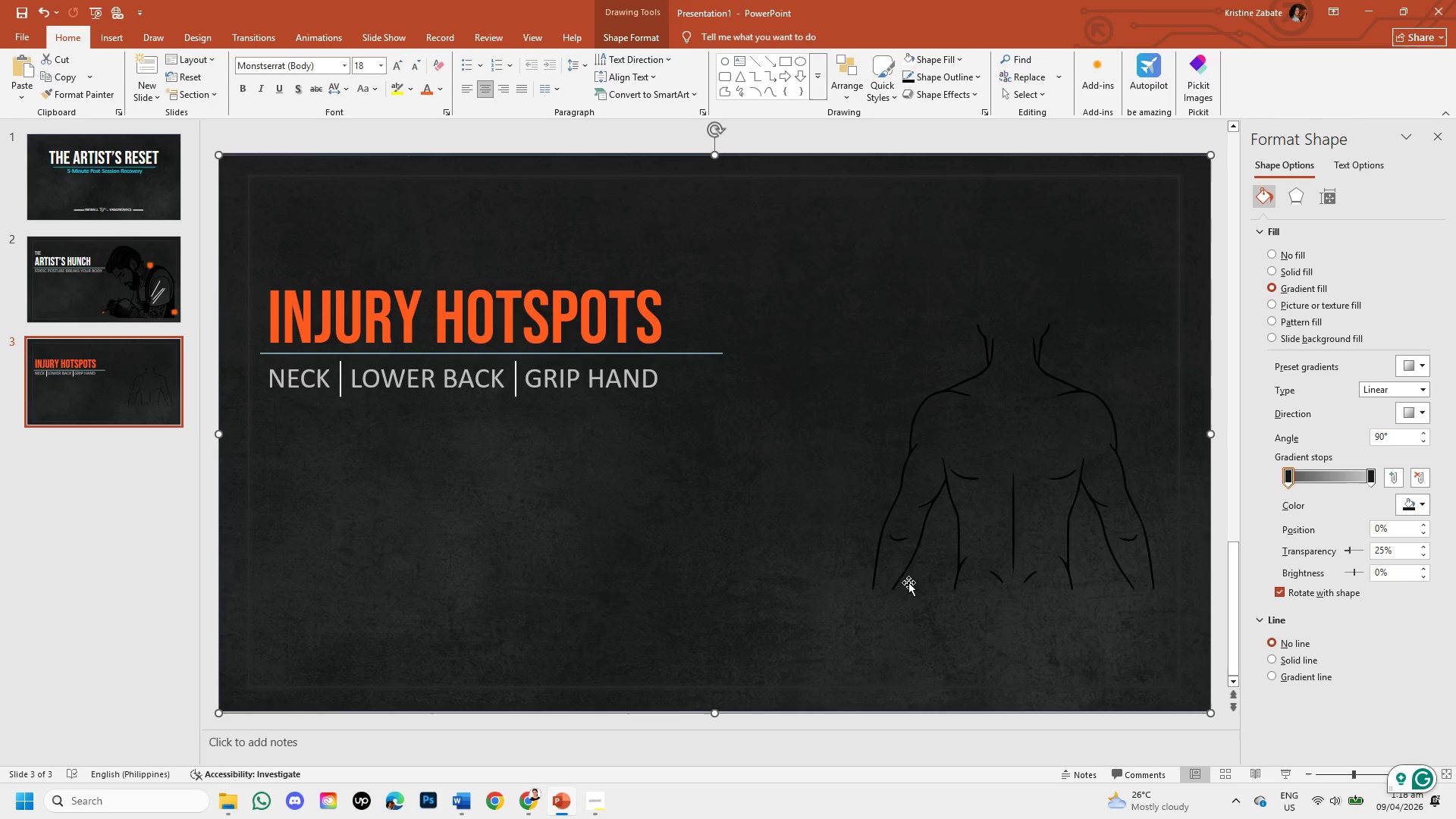 
double_click([907, 573])
 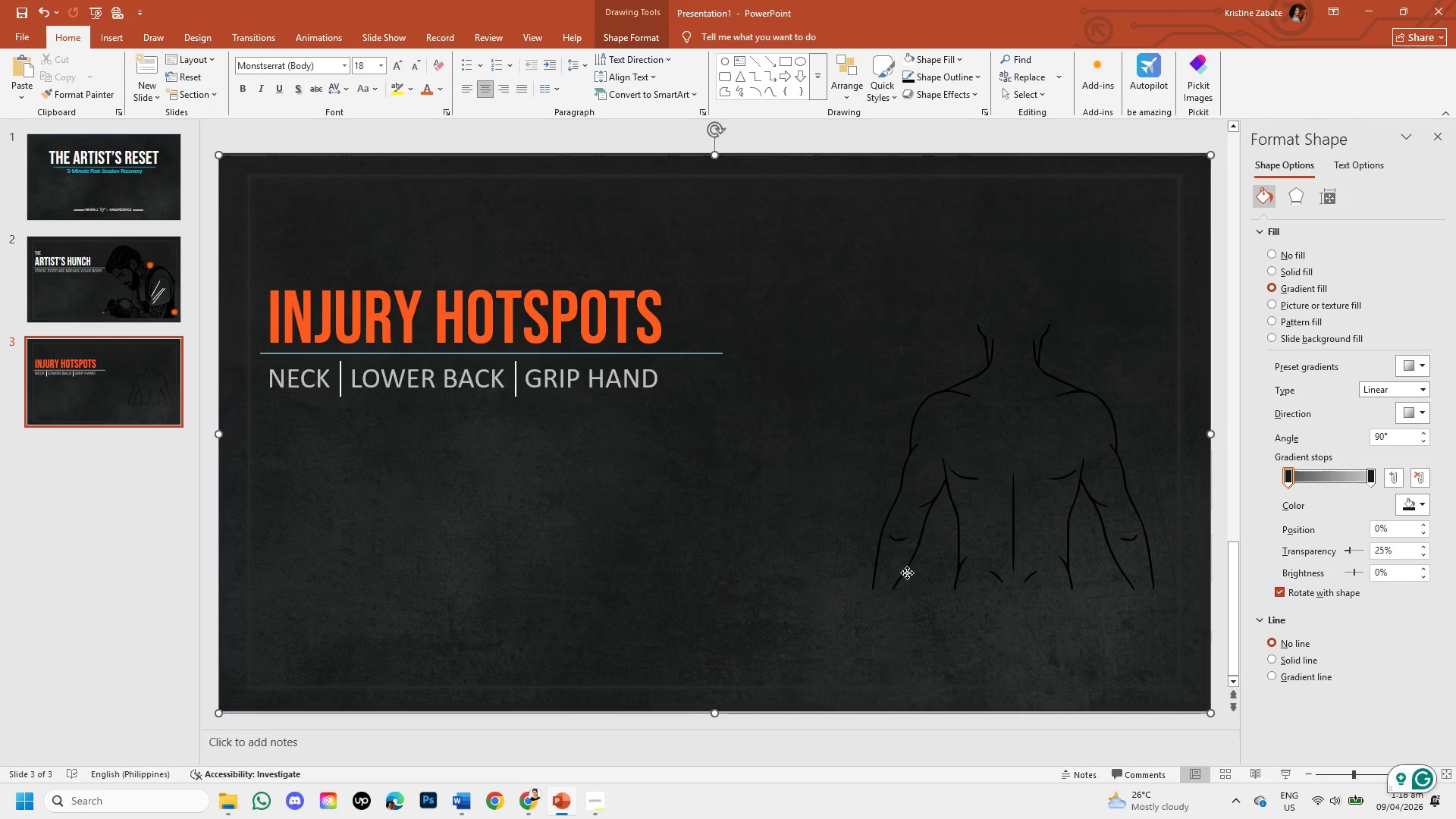 
triple_click([907, 573])
 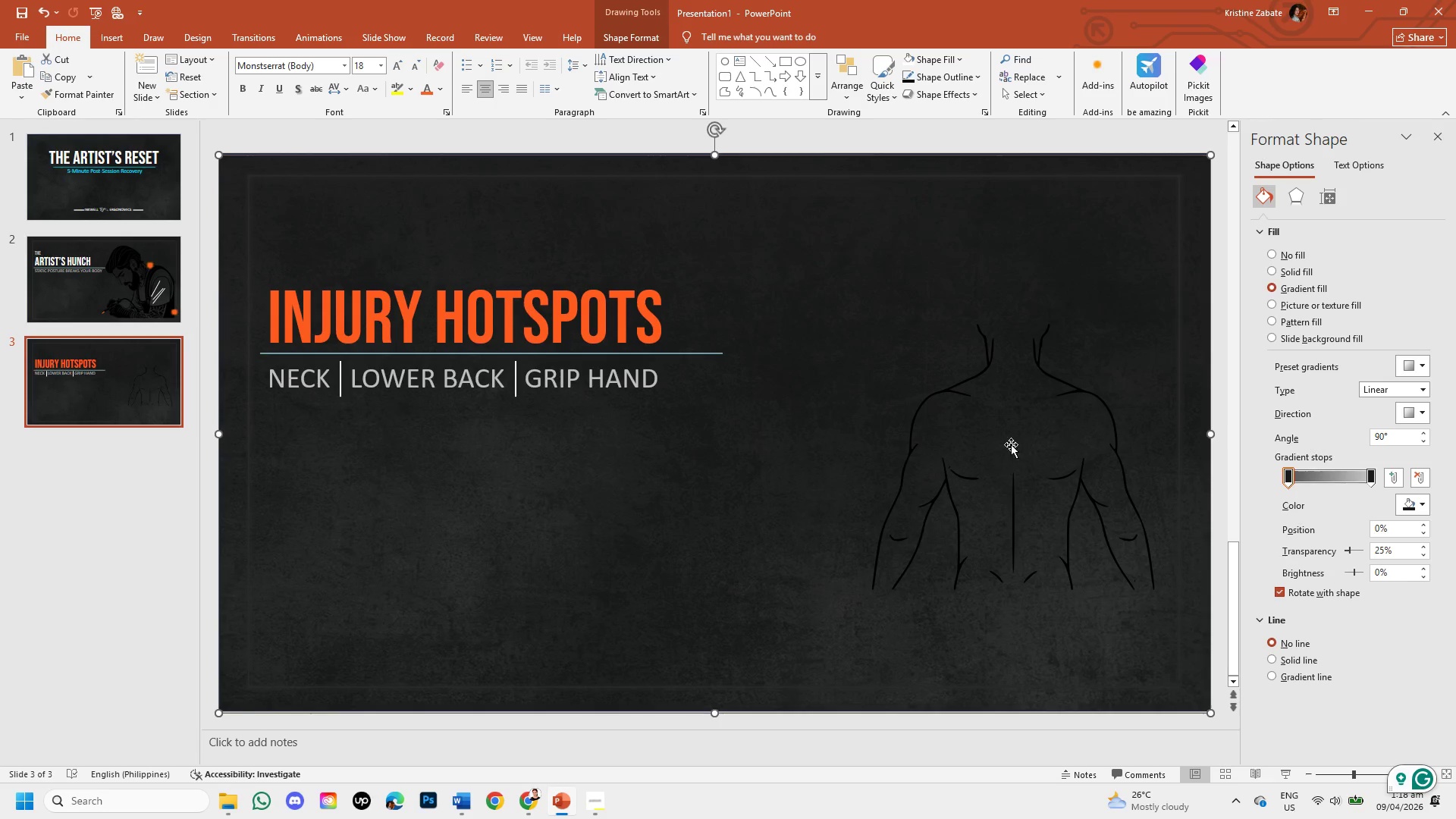 
triple_click([1011, 444])
 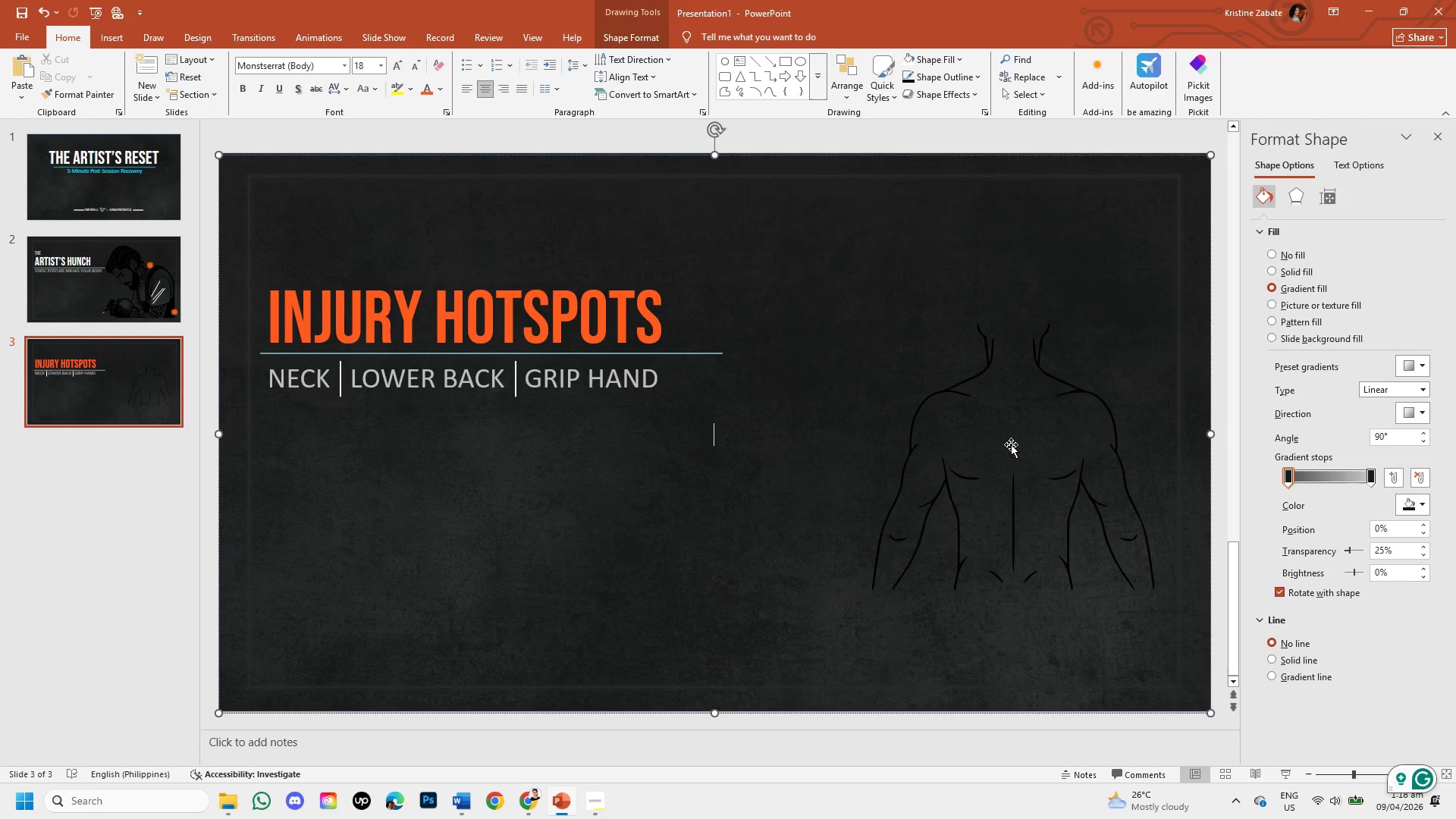 
triple_click([1011, 444])
 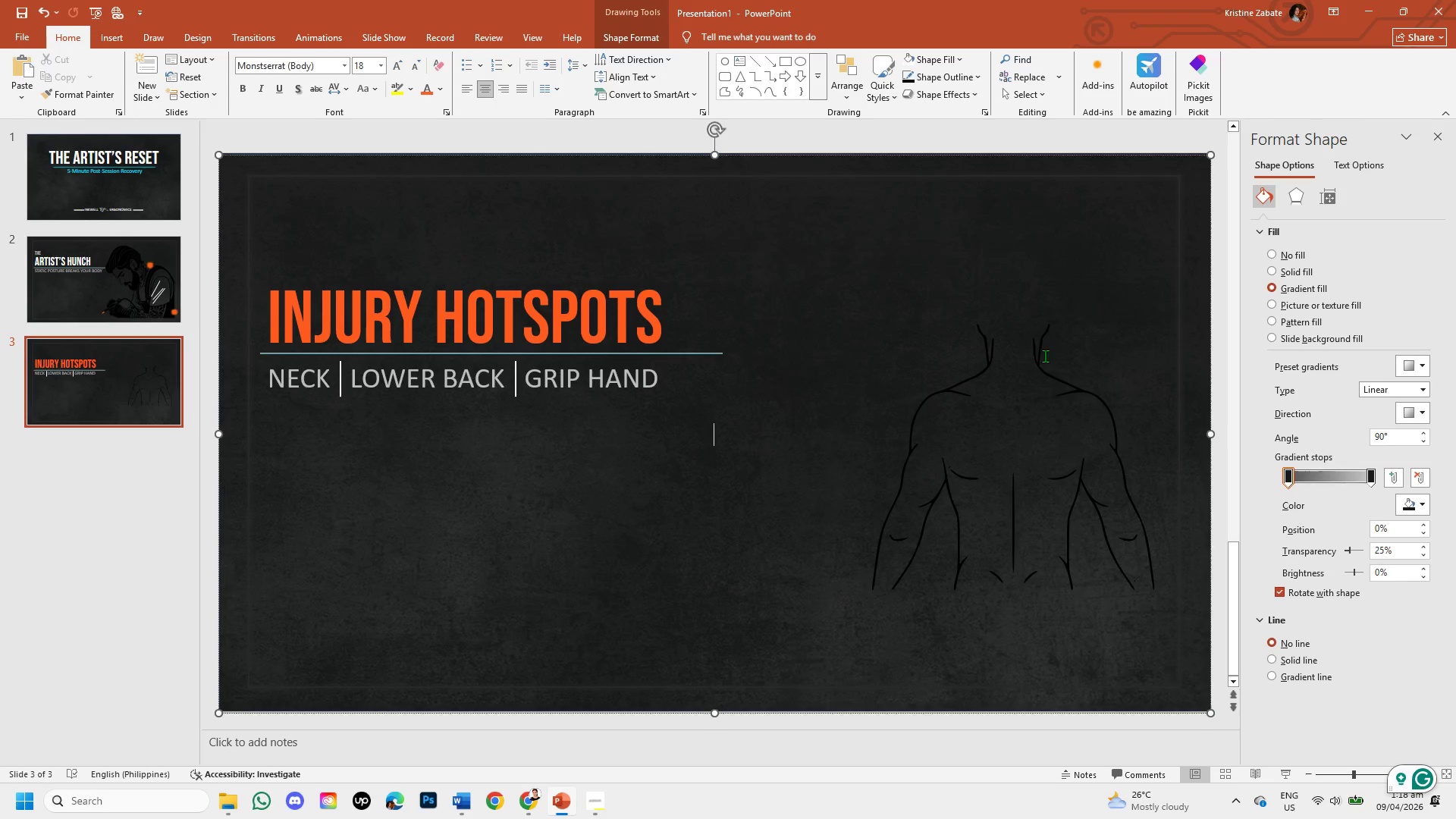 
double_click([1045, 356])
 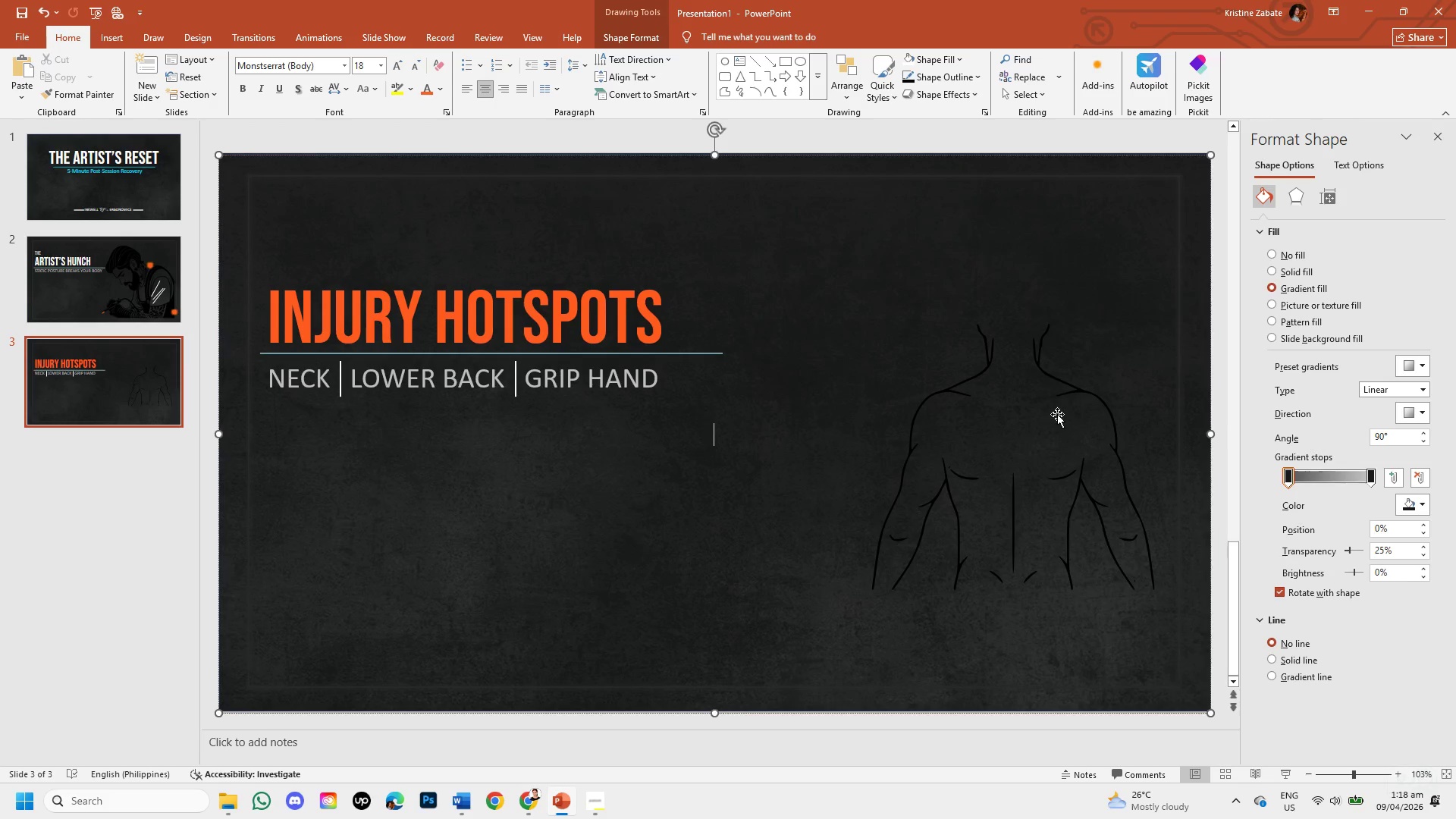 
triple_click([1057, 414])
 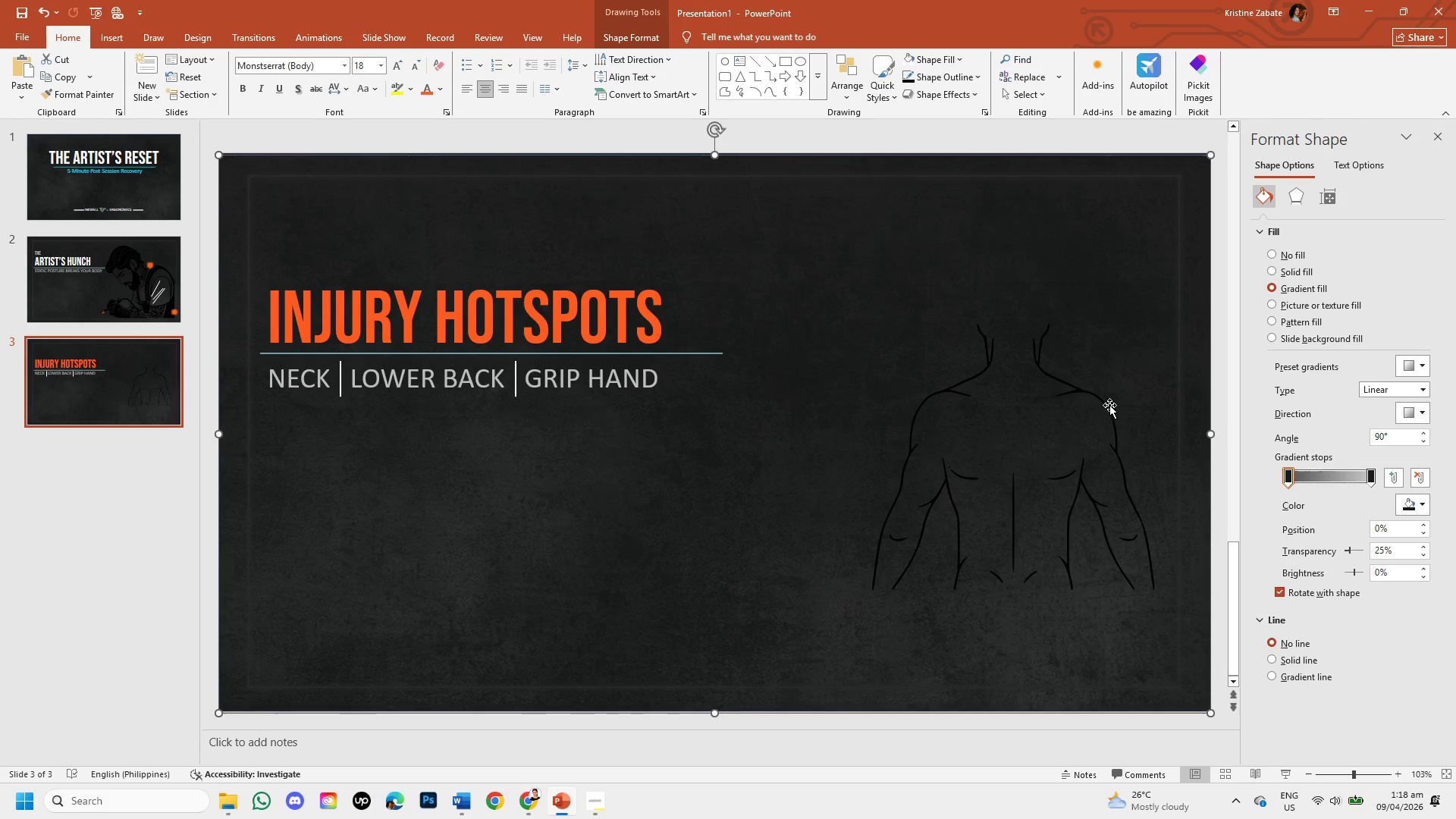 
triple_click([1109, 405])
 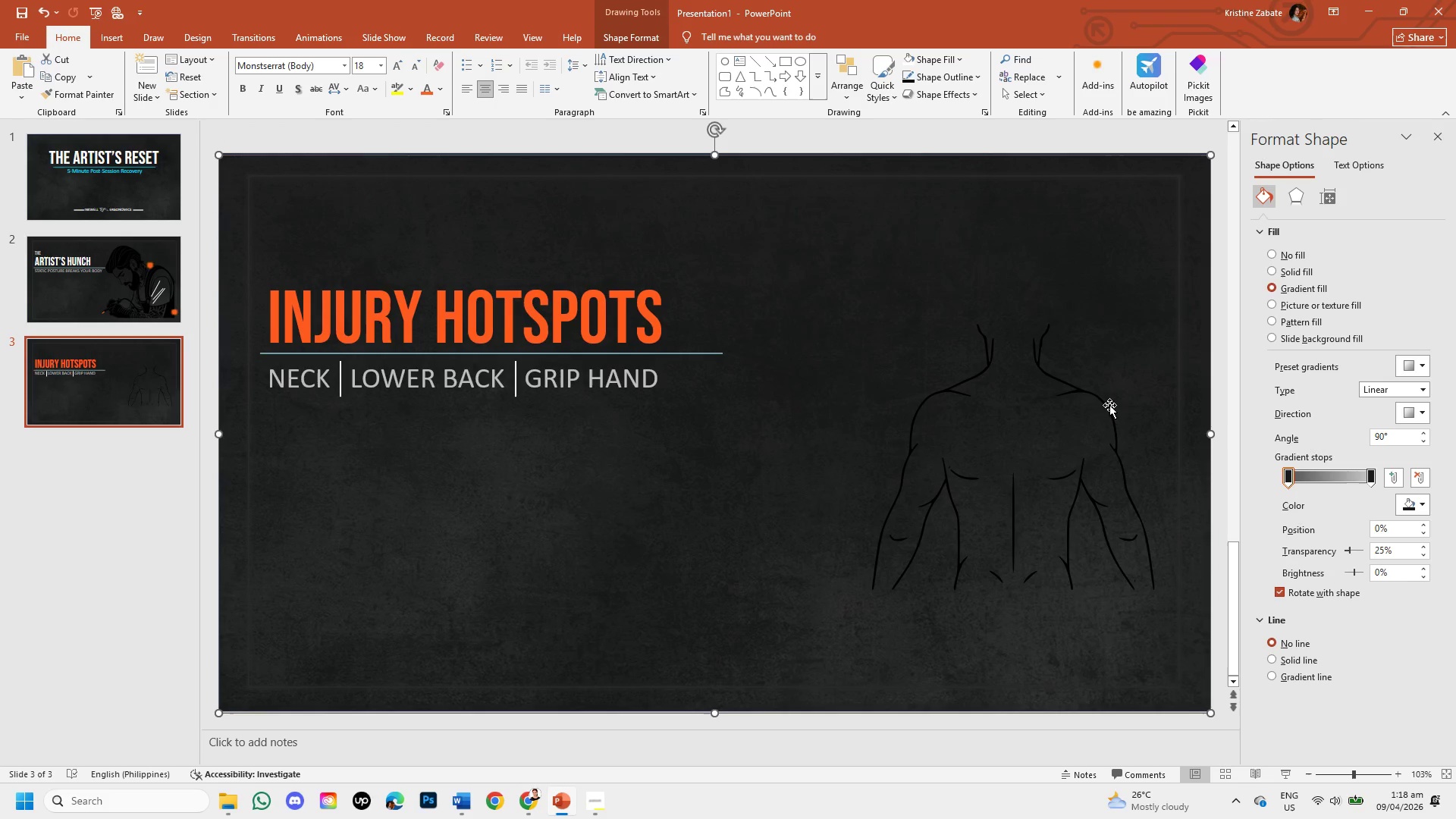 
triple_click([1109, 405])
 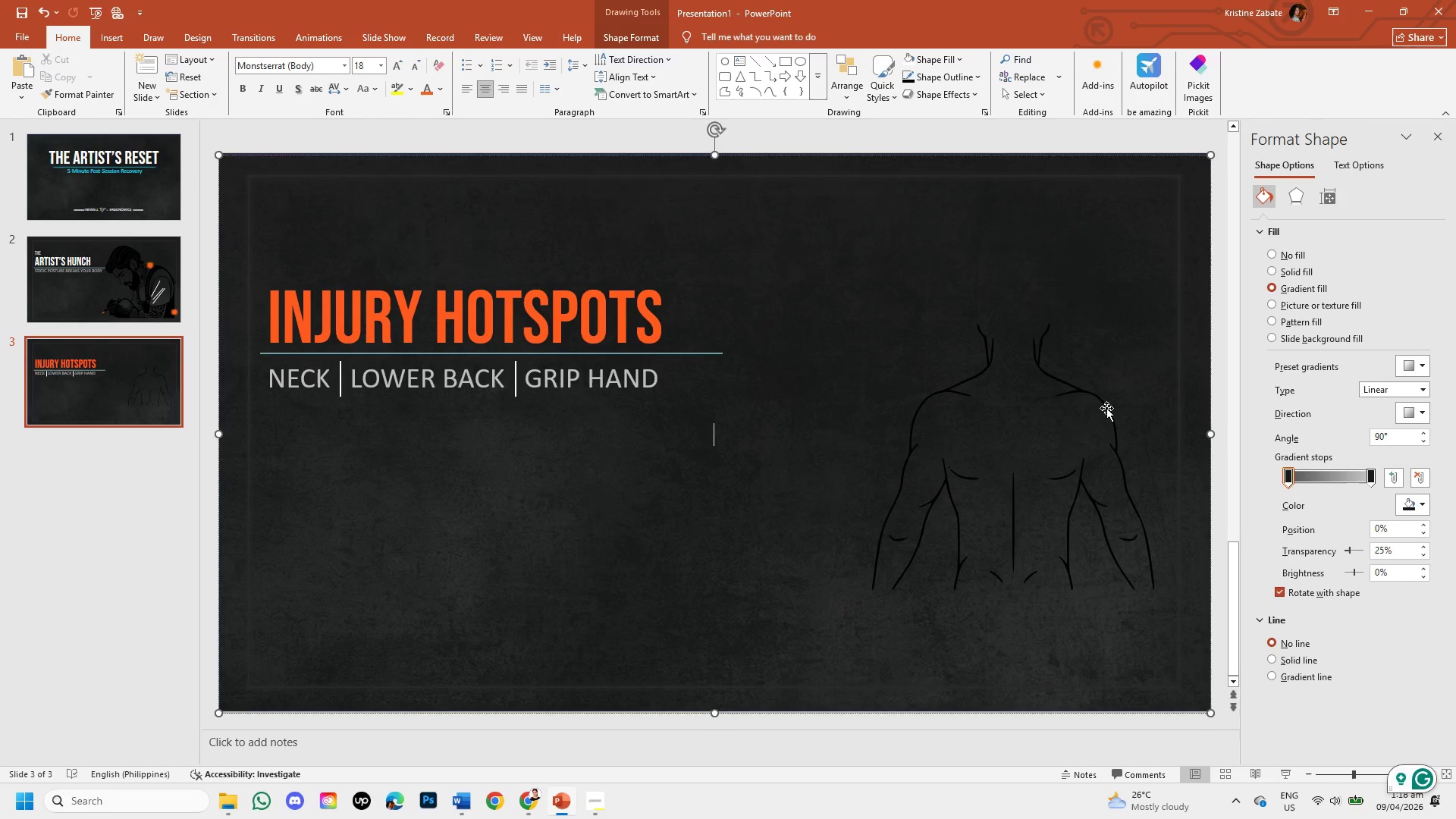 
triple_click([1106, 408])
 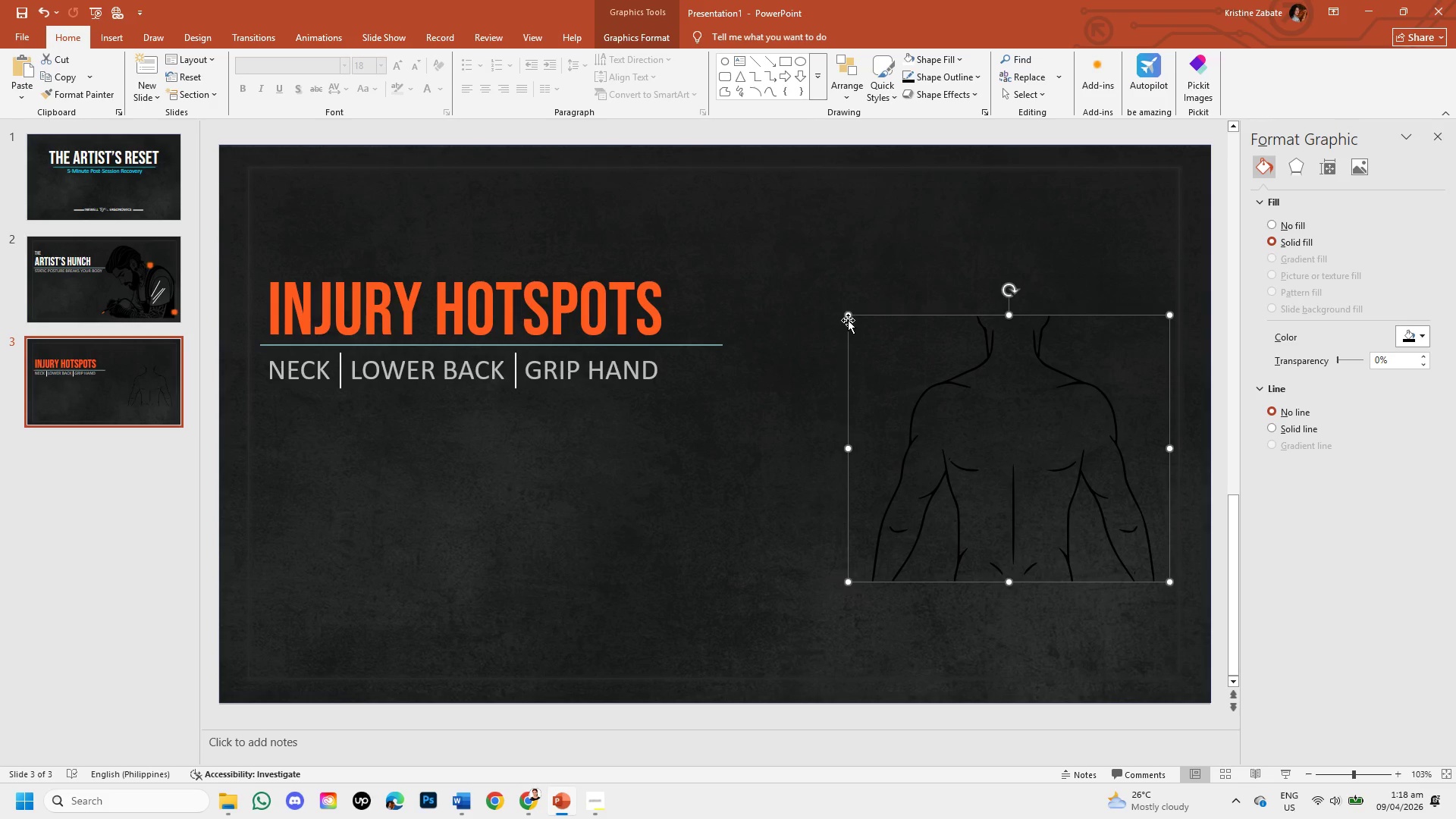 
left_click_drag(start_coordinate=[846, 317], to_coordinate=[732, 221])
 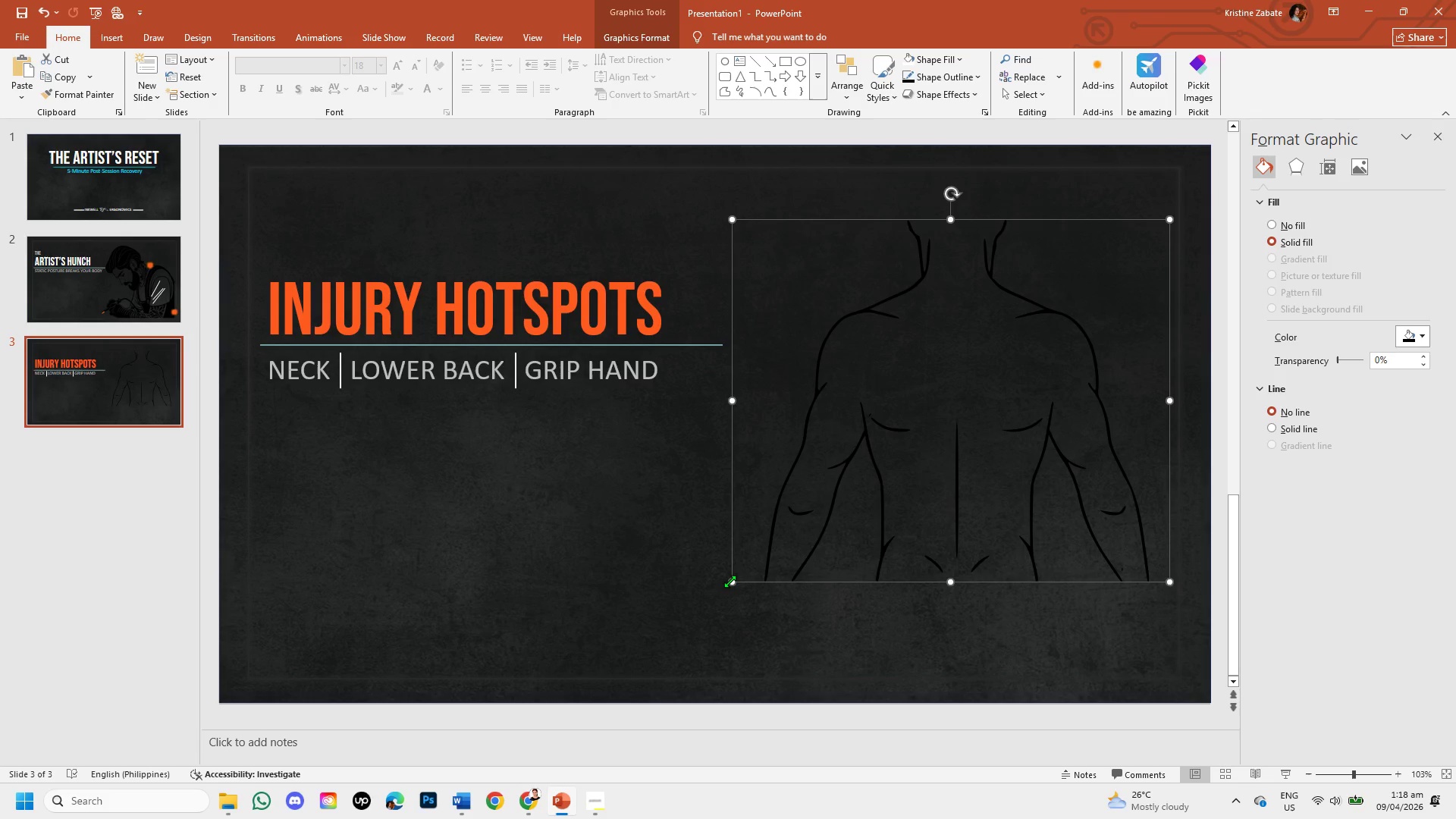 
left_click_drag(start_coordinate=[730, 581], to_coordinate=[695, 682])
 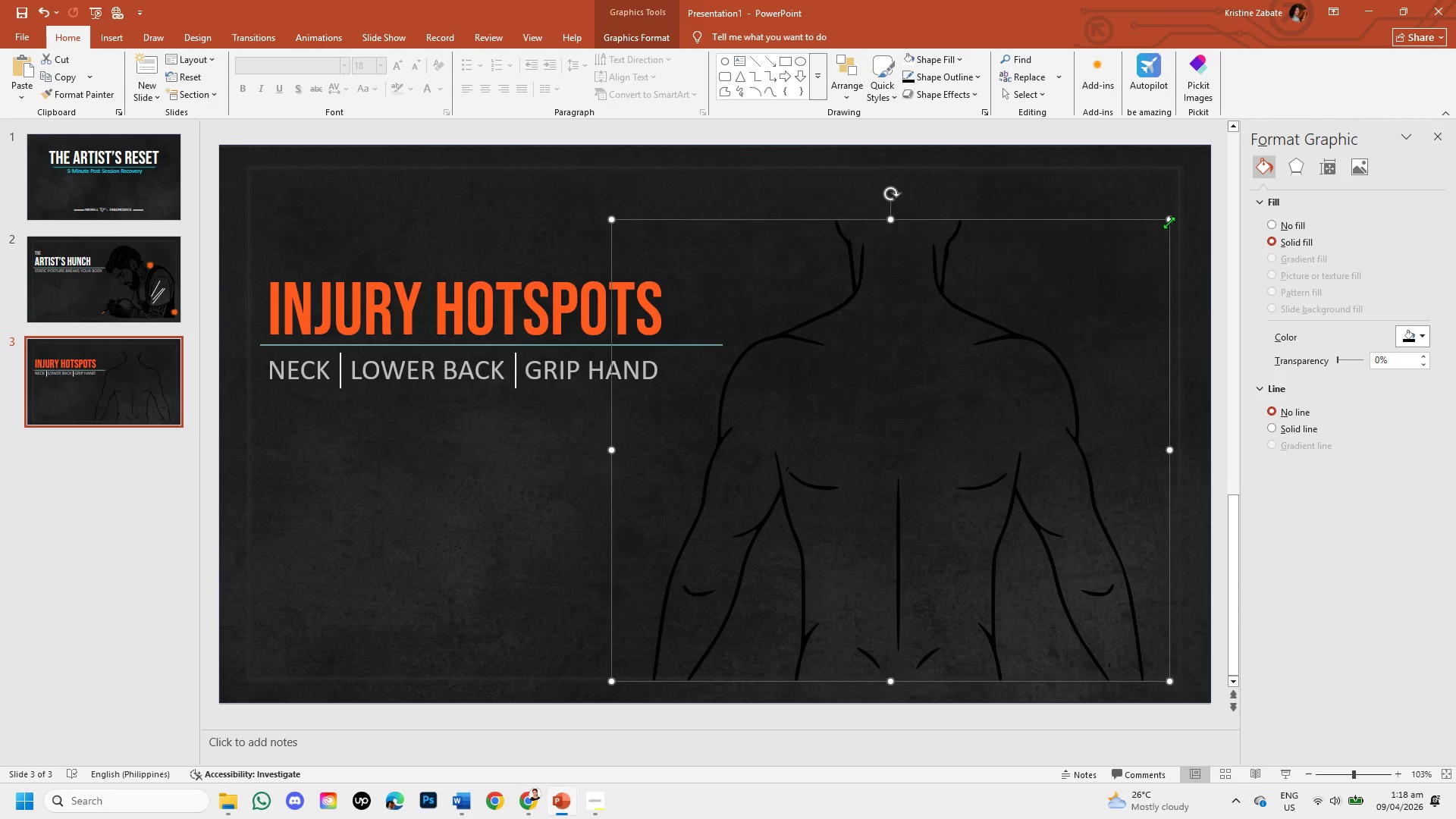 
left_click_drag(start_coordinate=[1169, 221], to_coordinate=[1181, 168])
 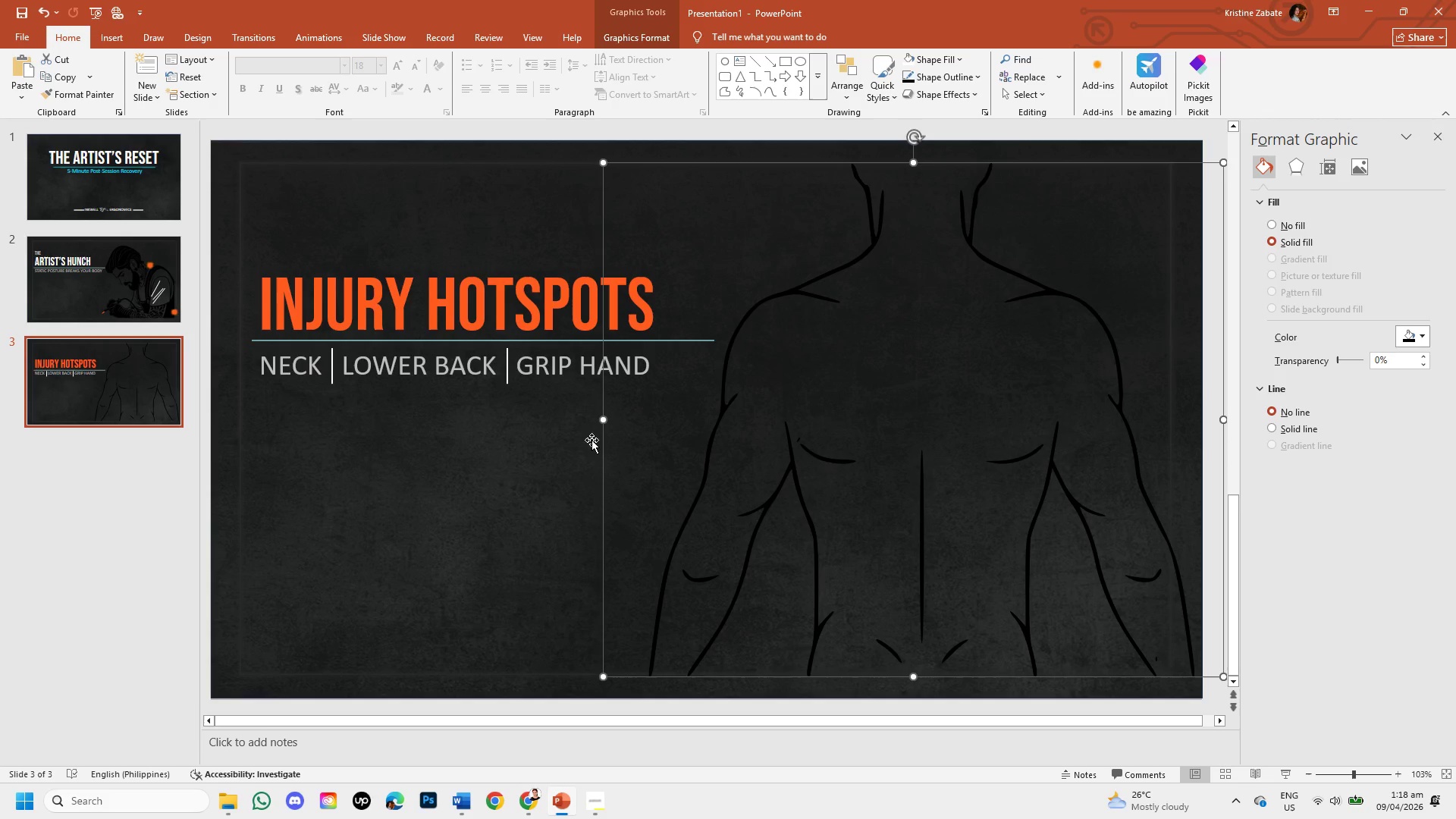 
wait(13.98)
 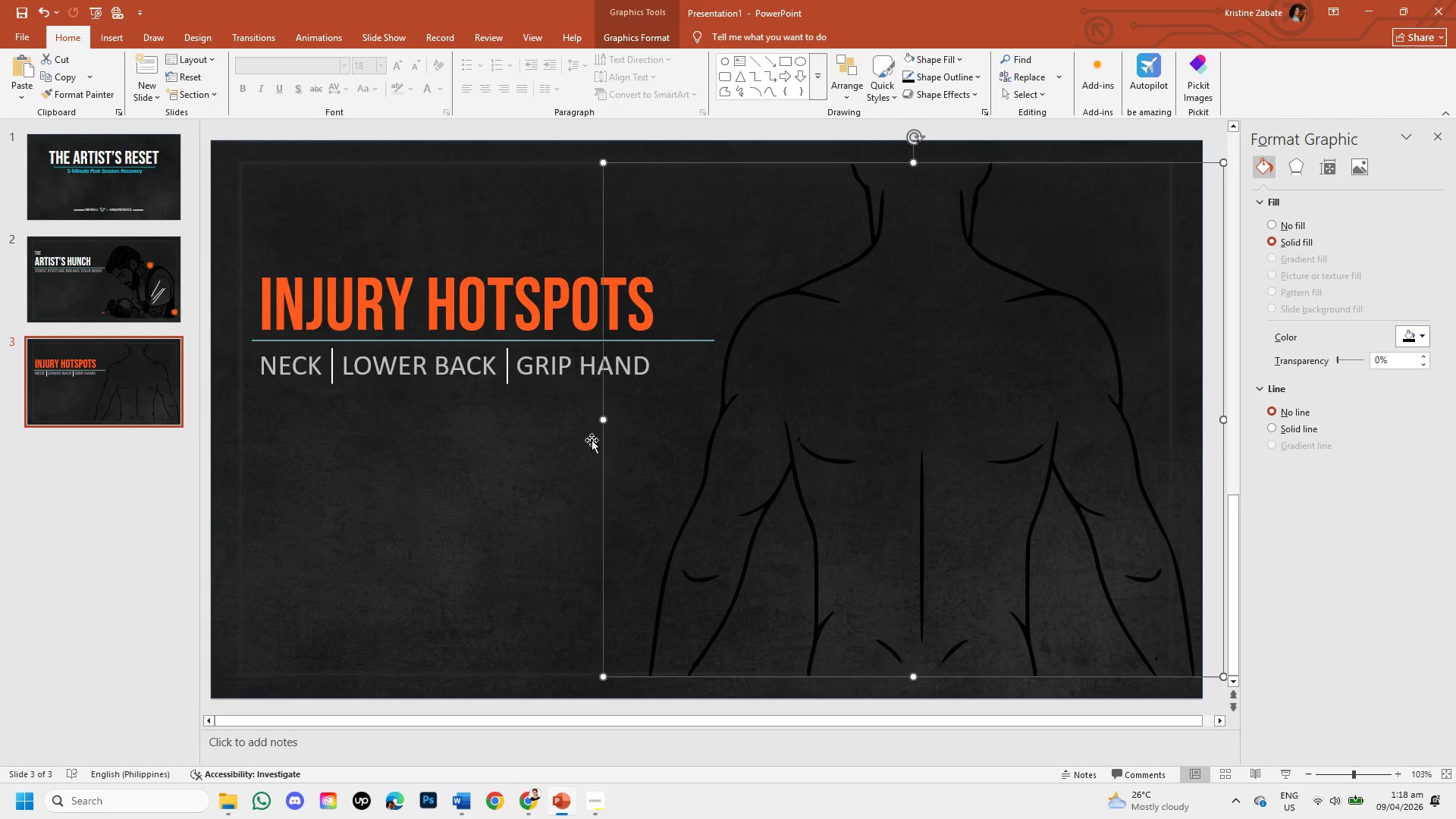 
left_click_drag(start_coordinate=[601, 163], to_coordinate=[630, 221])
 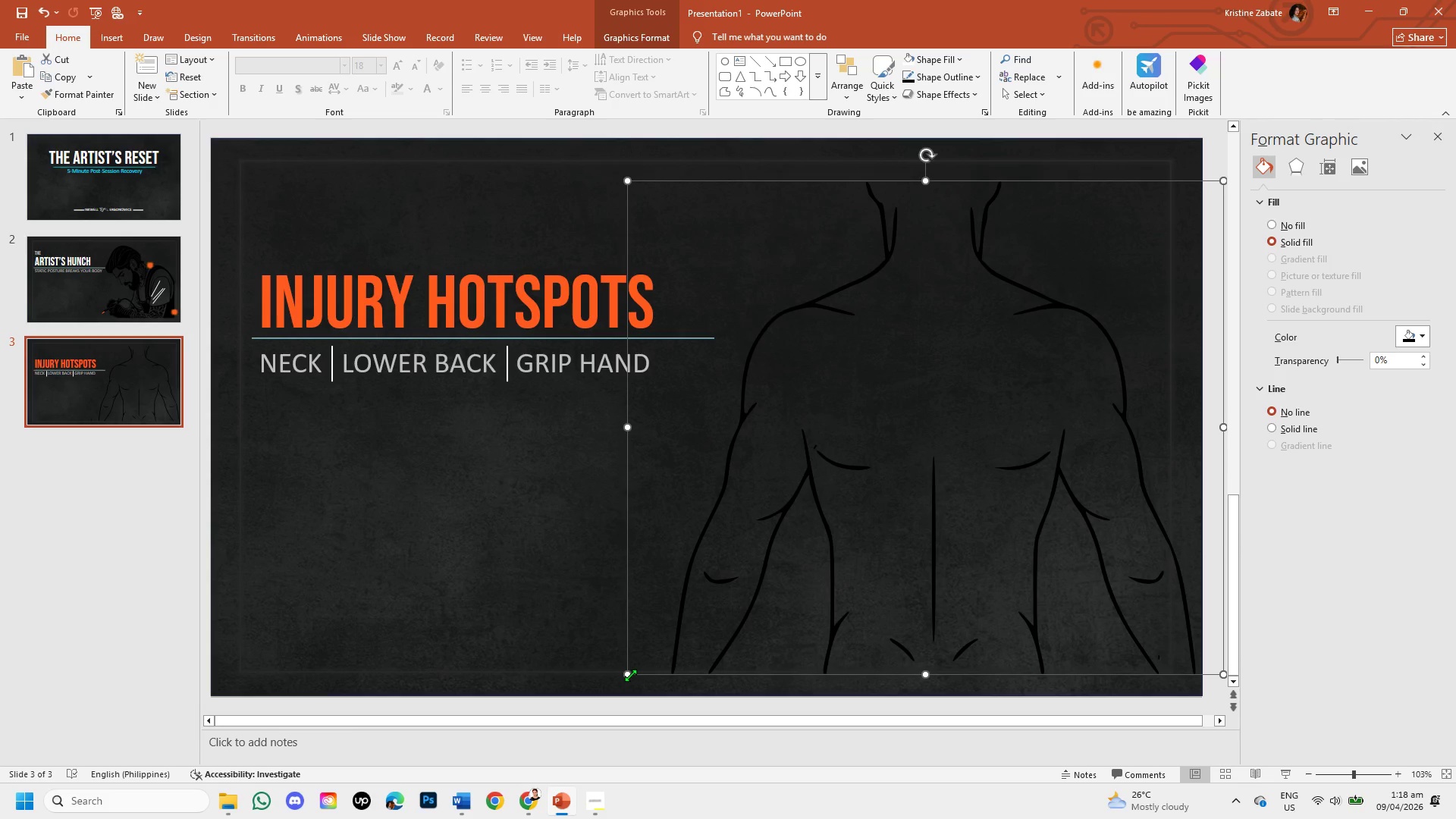 
left_click([497, 562])
 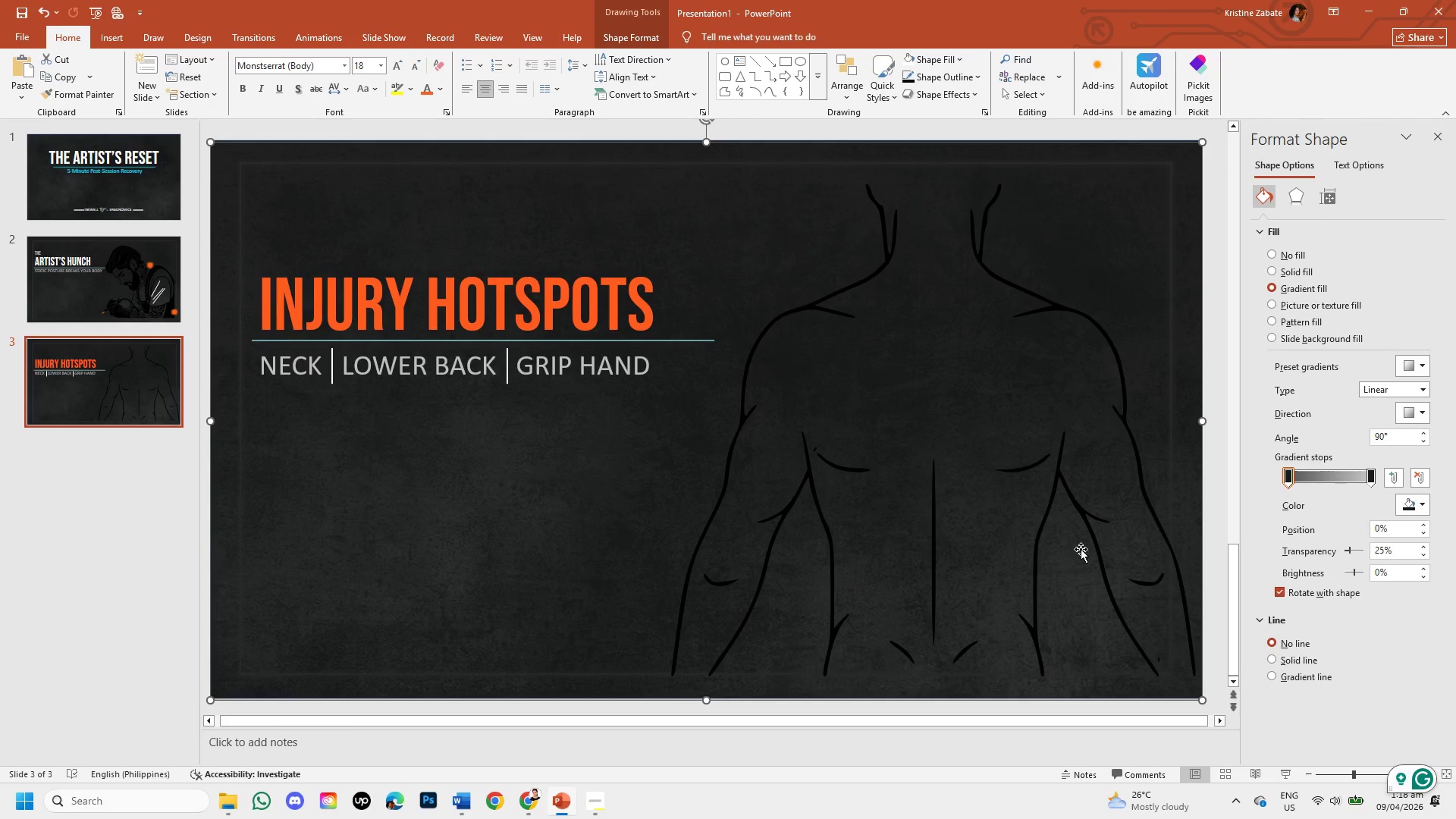 
left_click([1152, 518])
 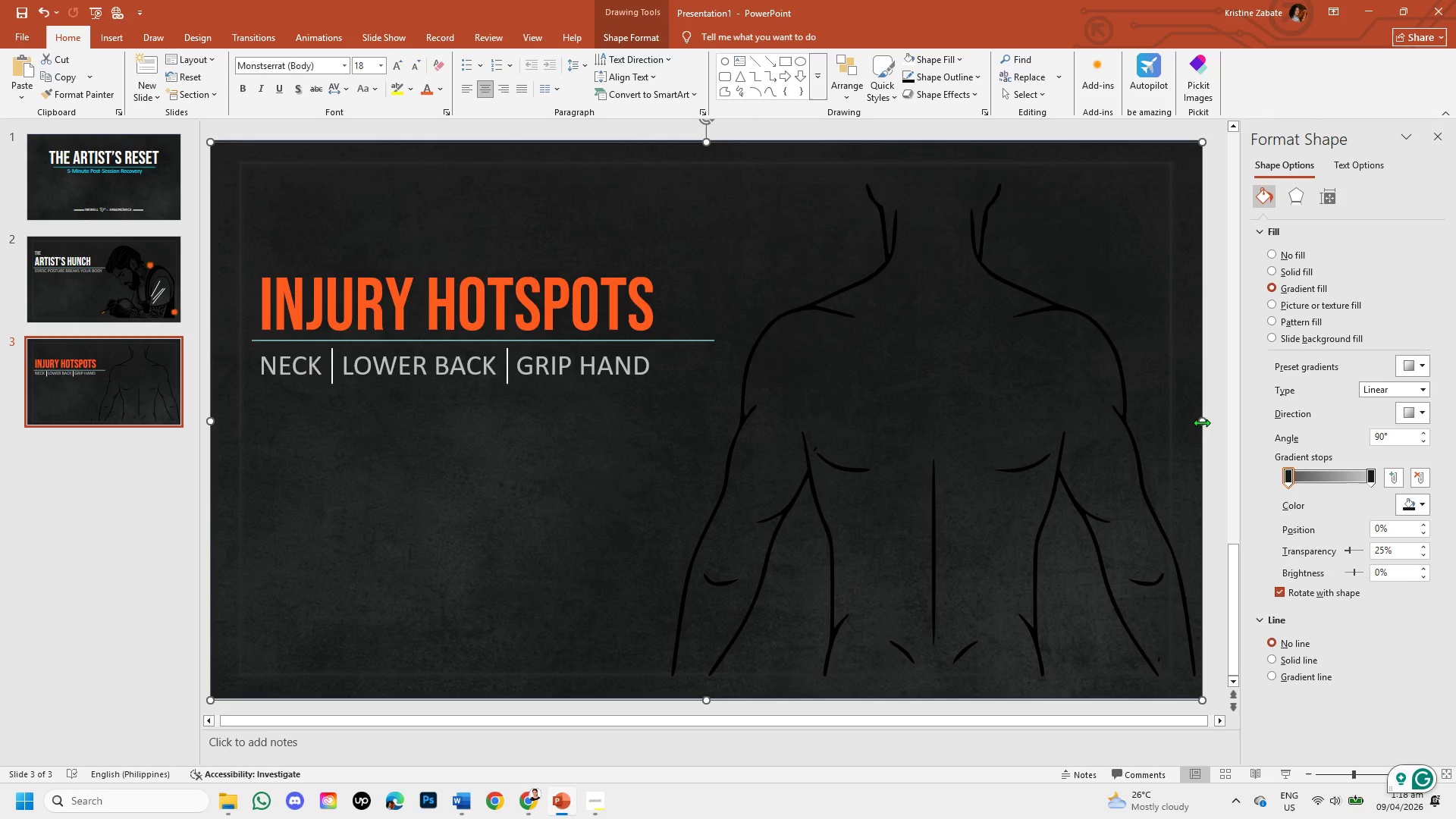 
left_click([930, 419])
 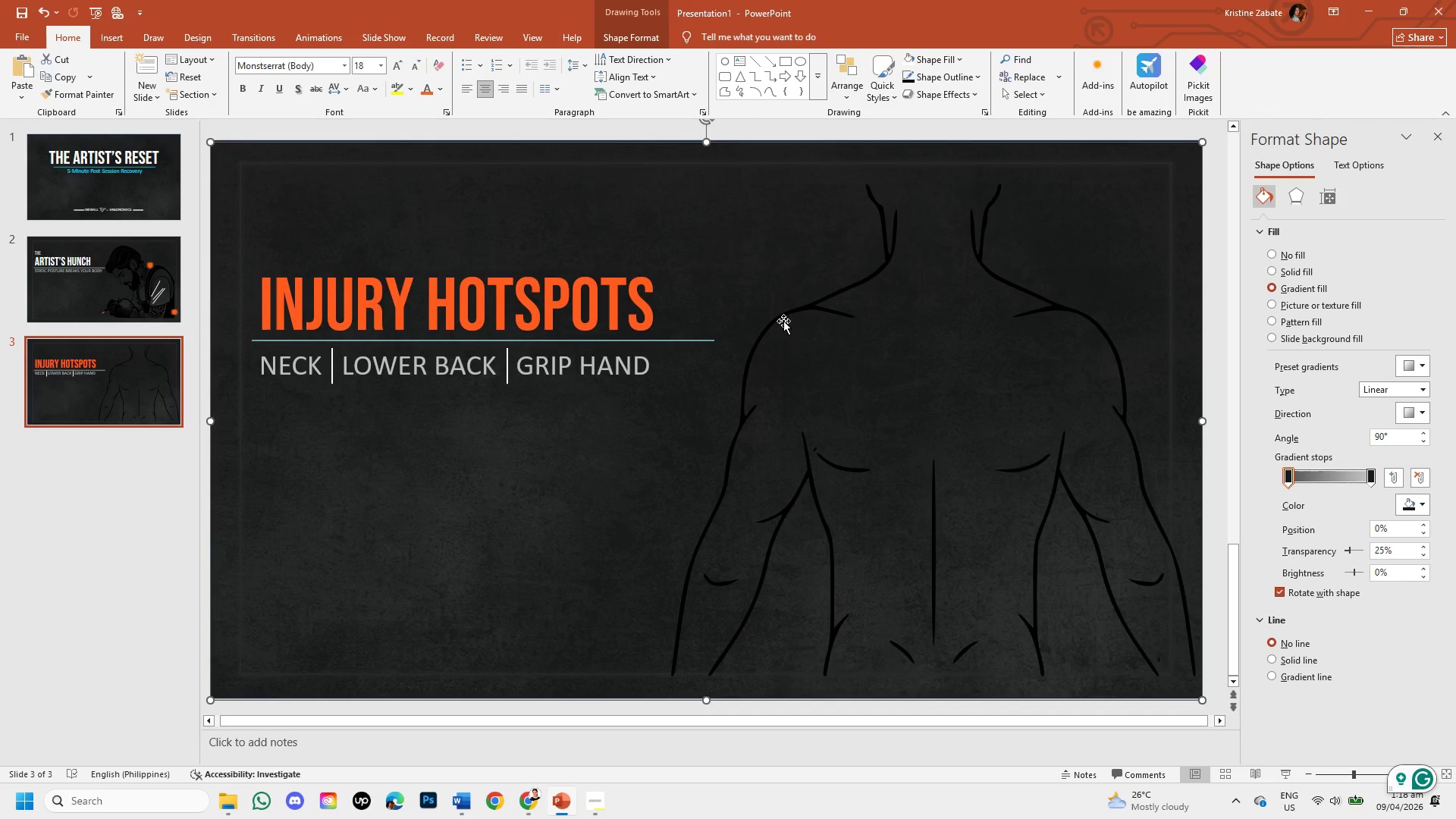 
double_click([783, 321])
 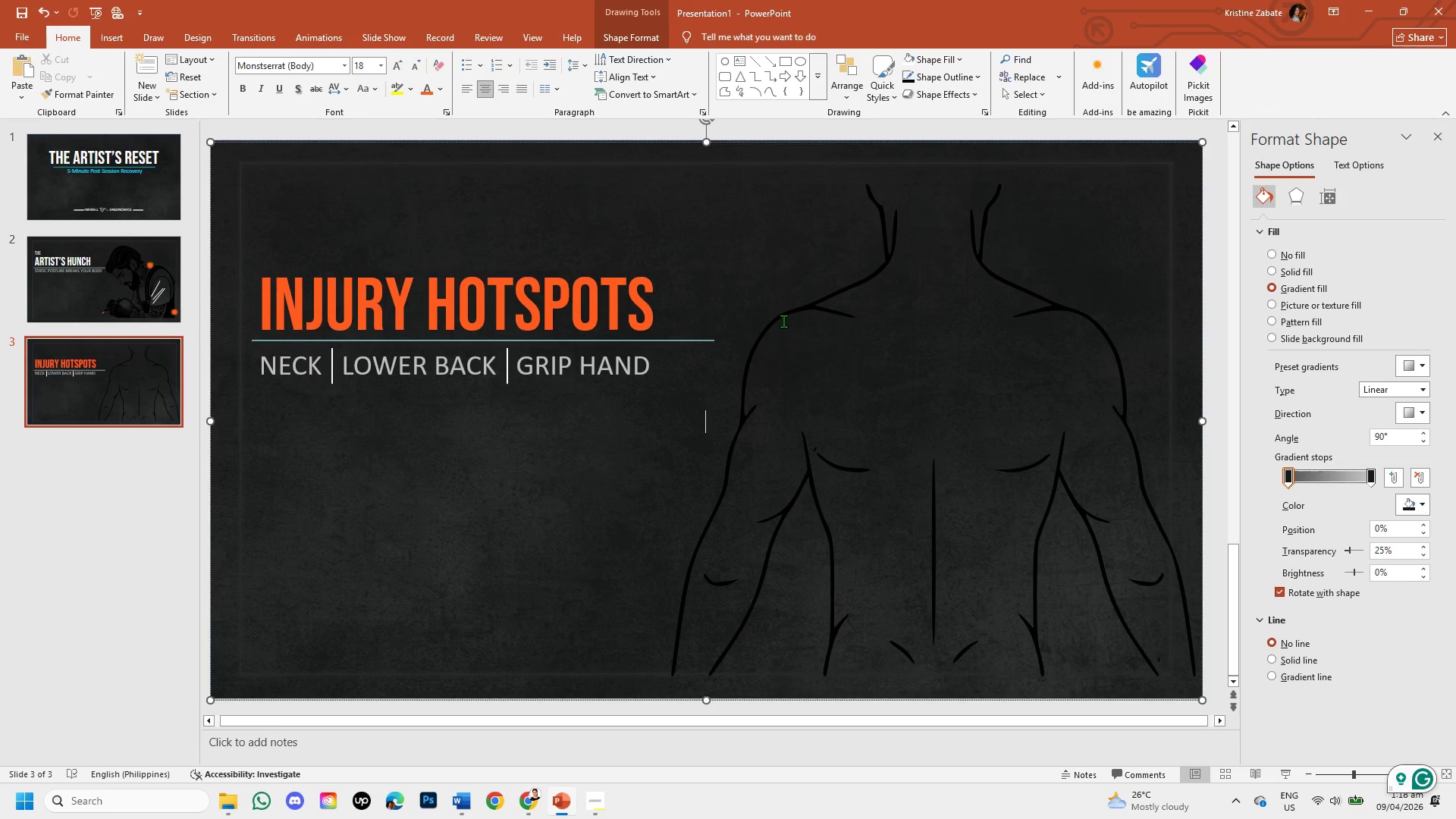 
left_click([783, 321])
 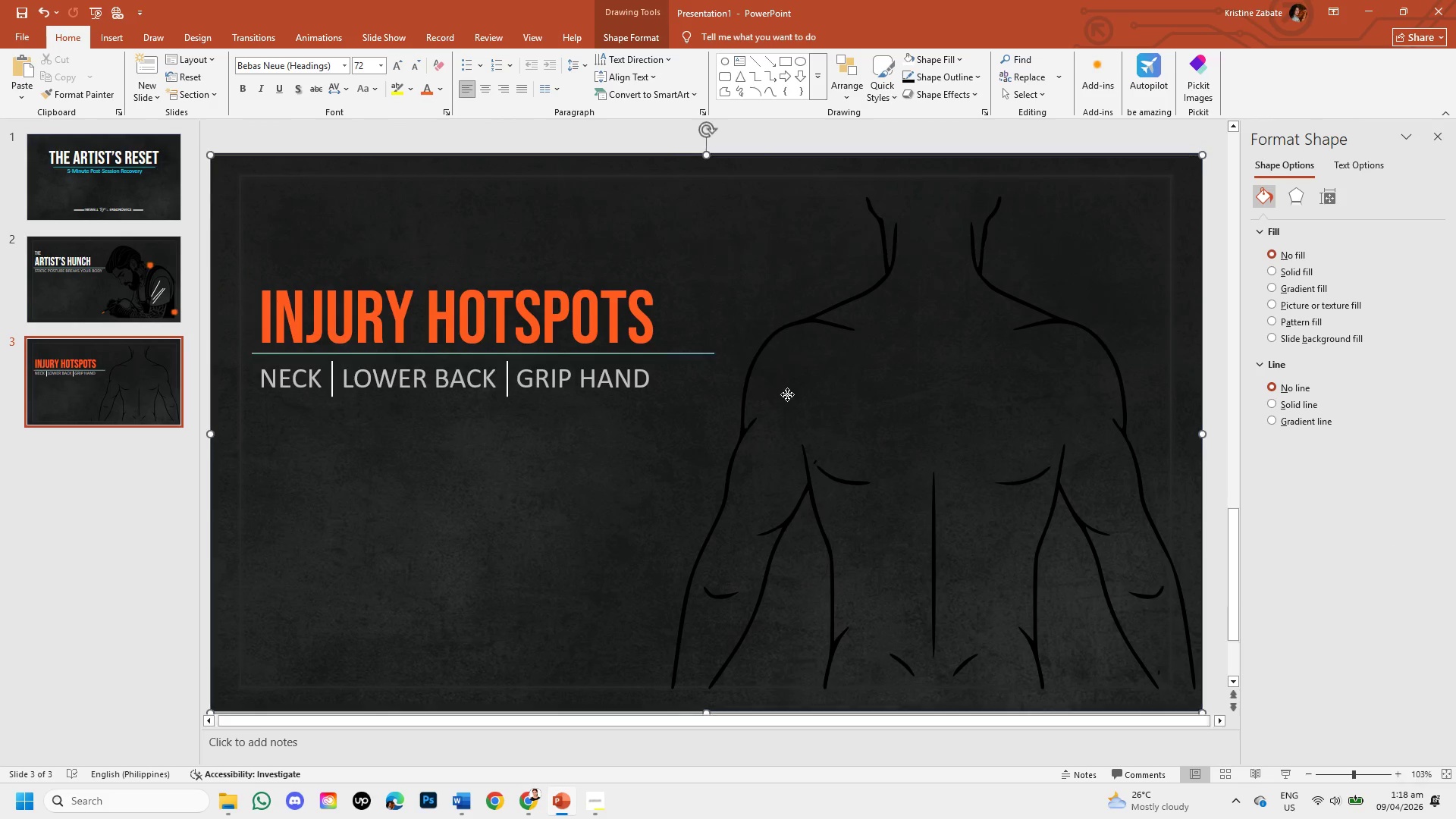 
double_click([794, 480])
 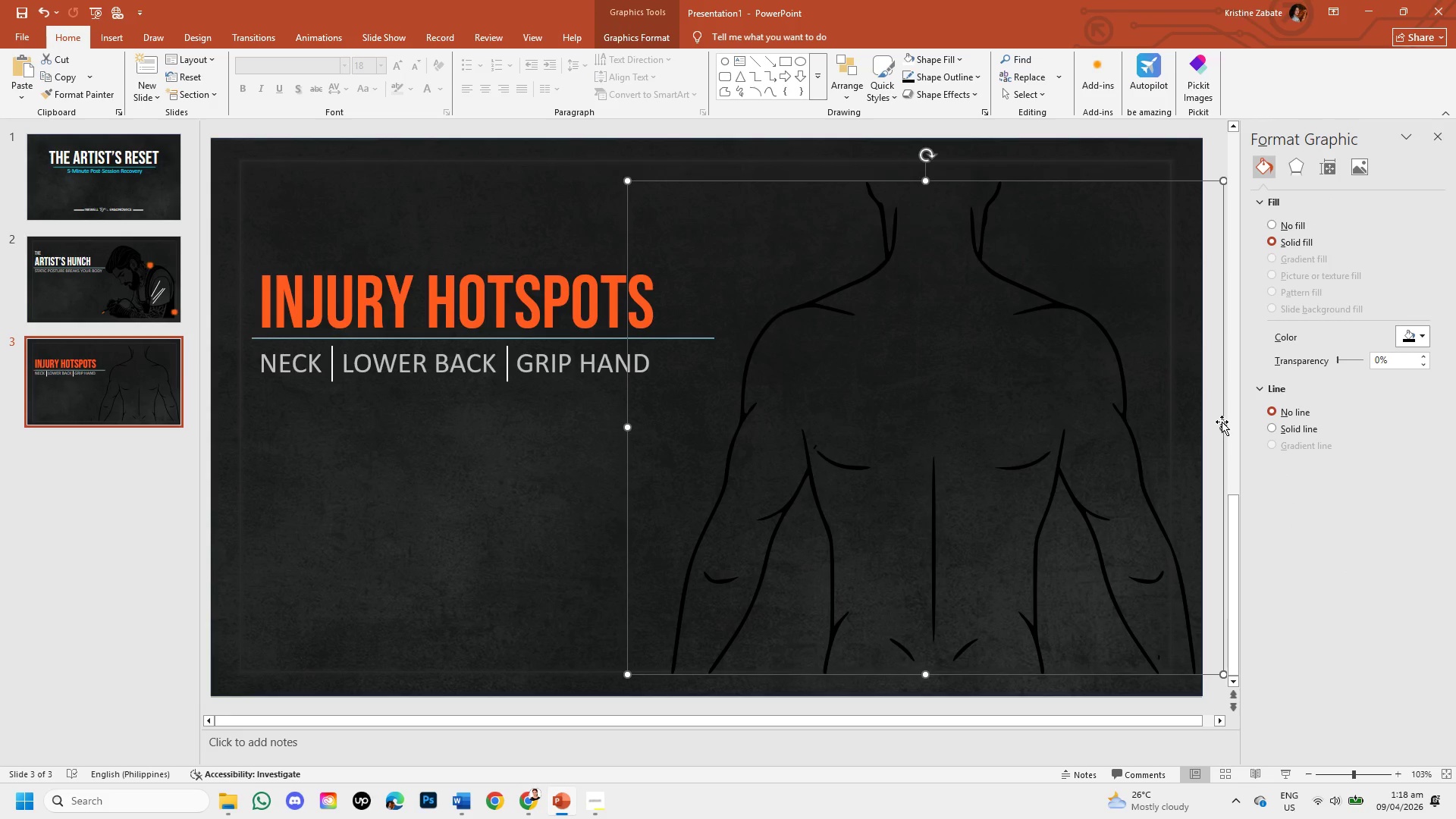 
left_click_drag(start_coordinate=[1220, 427], to_coordinate=[1172, 420])
 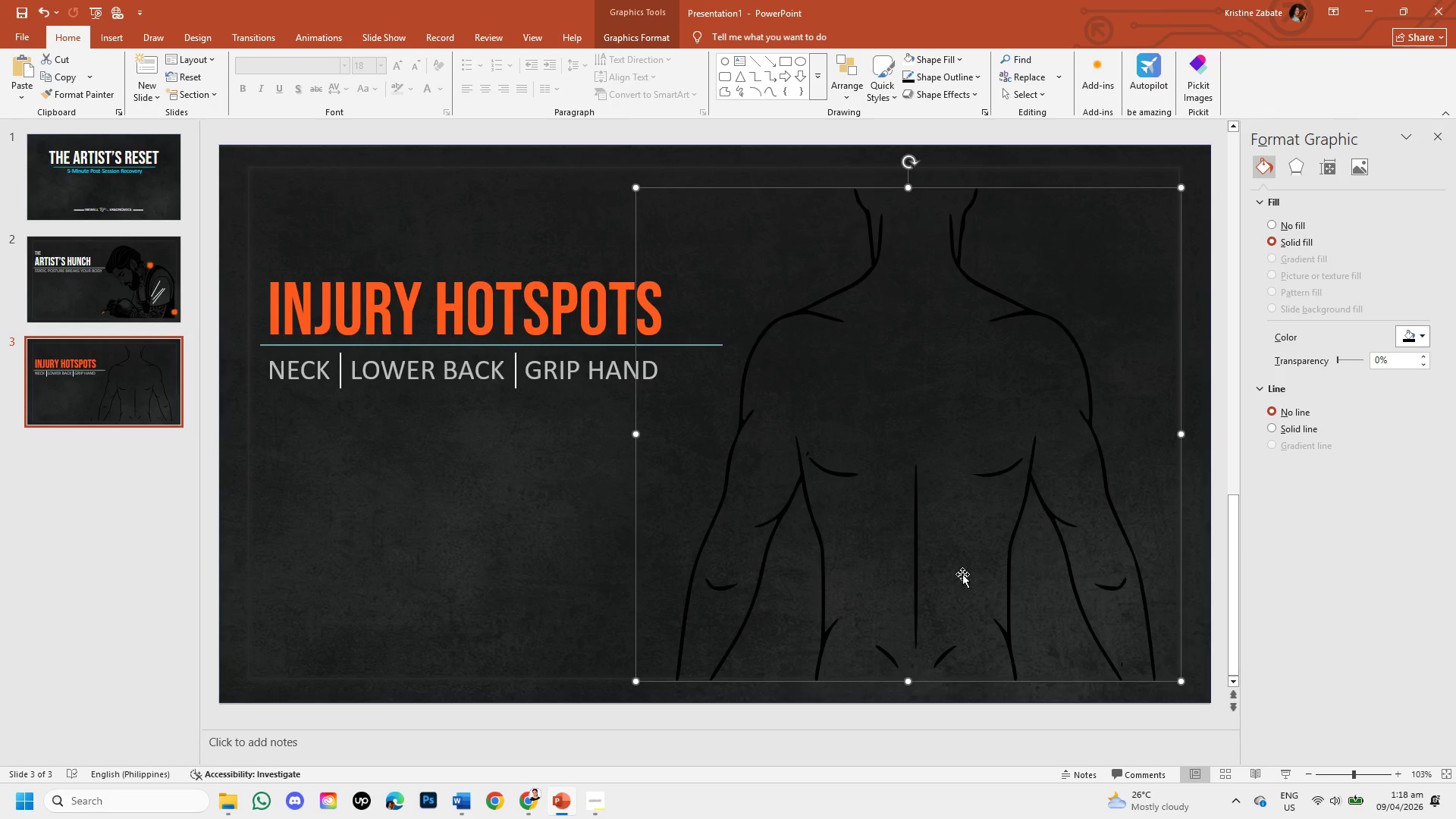 
left_click([561, 585])
 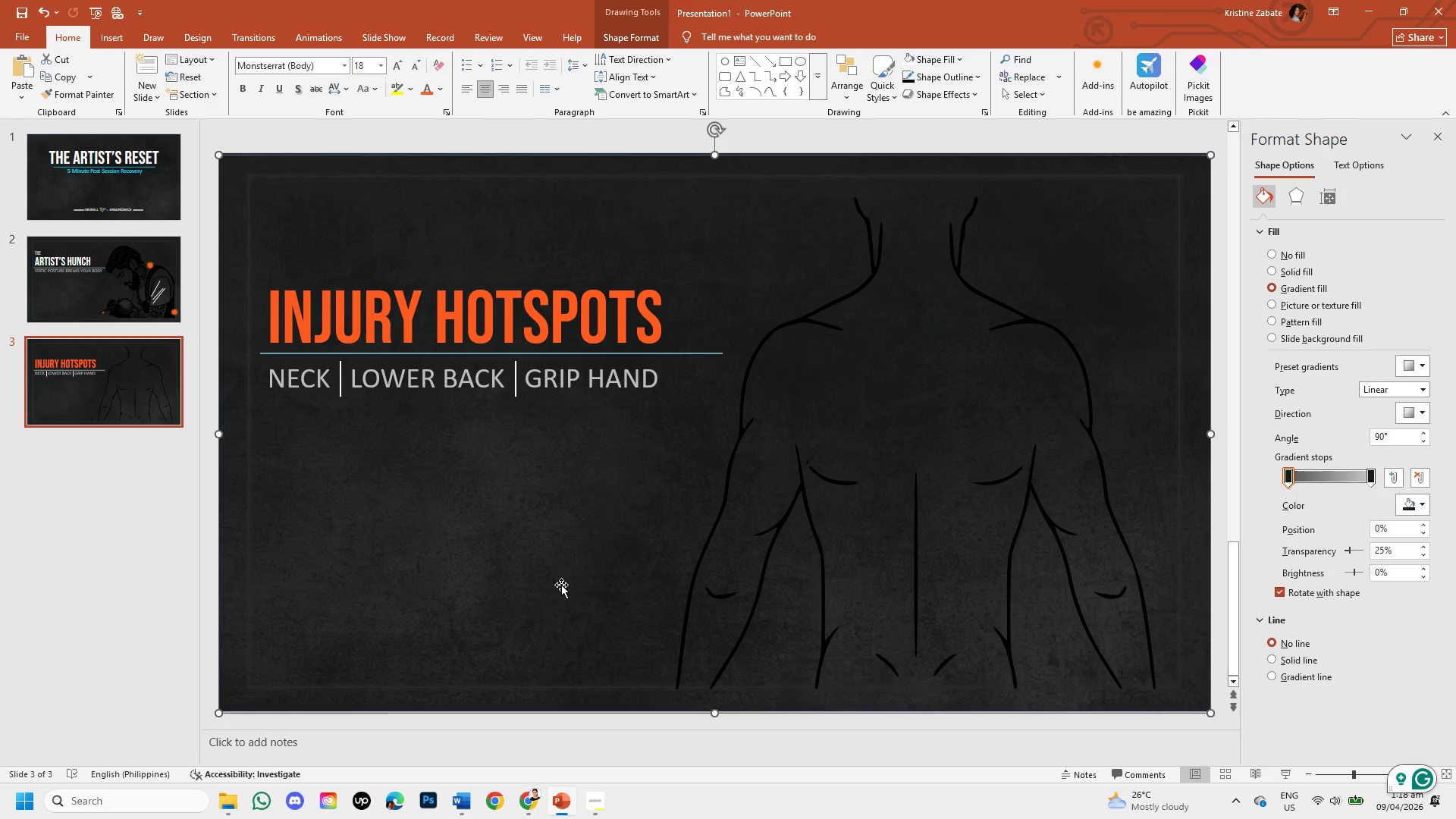 
wait(9.05)
 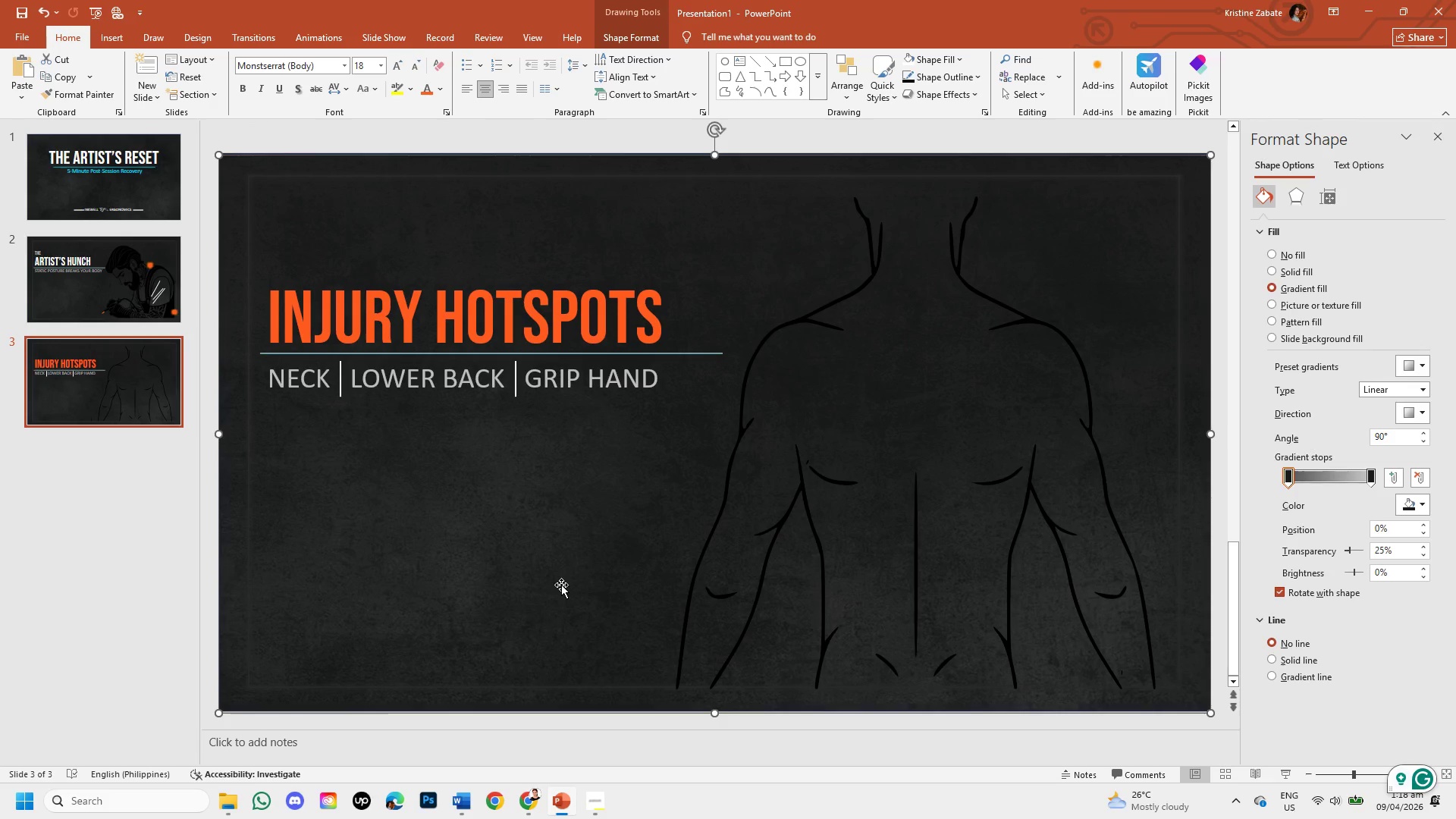 
left_click([542, 177])
 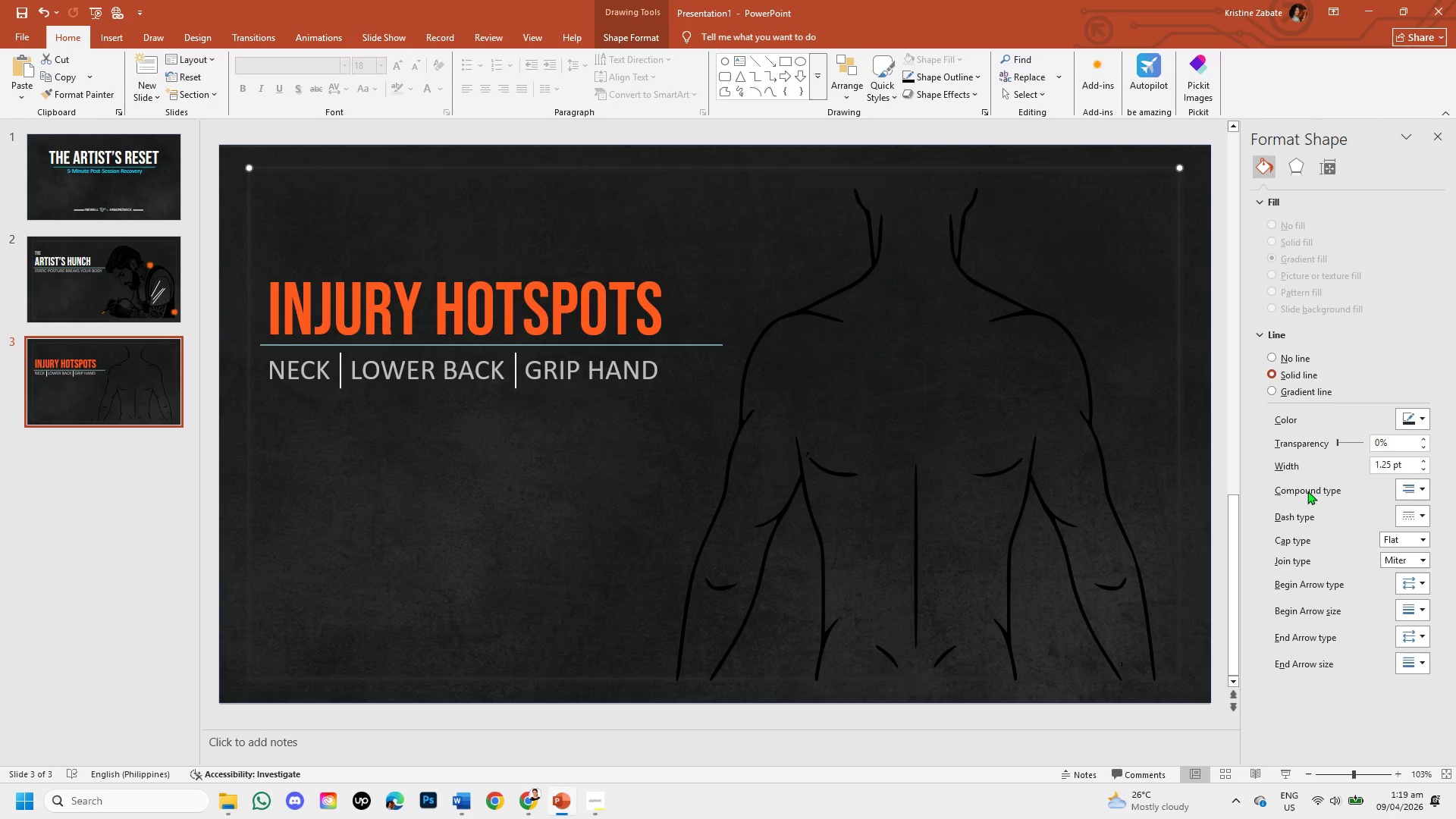 
wait(8.34)
 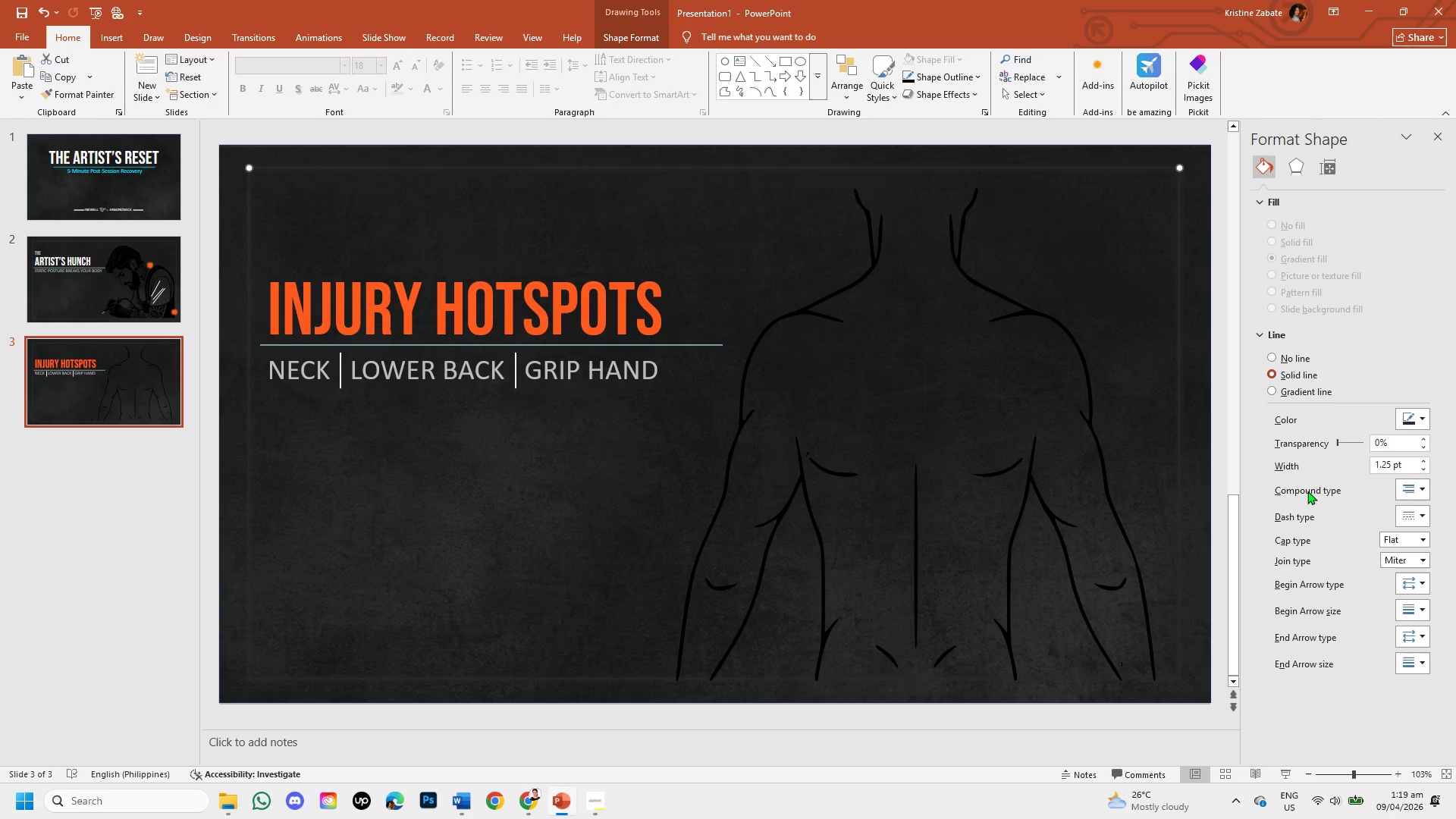 
left_click([1423, 416])
 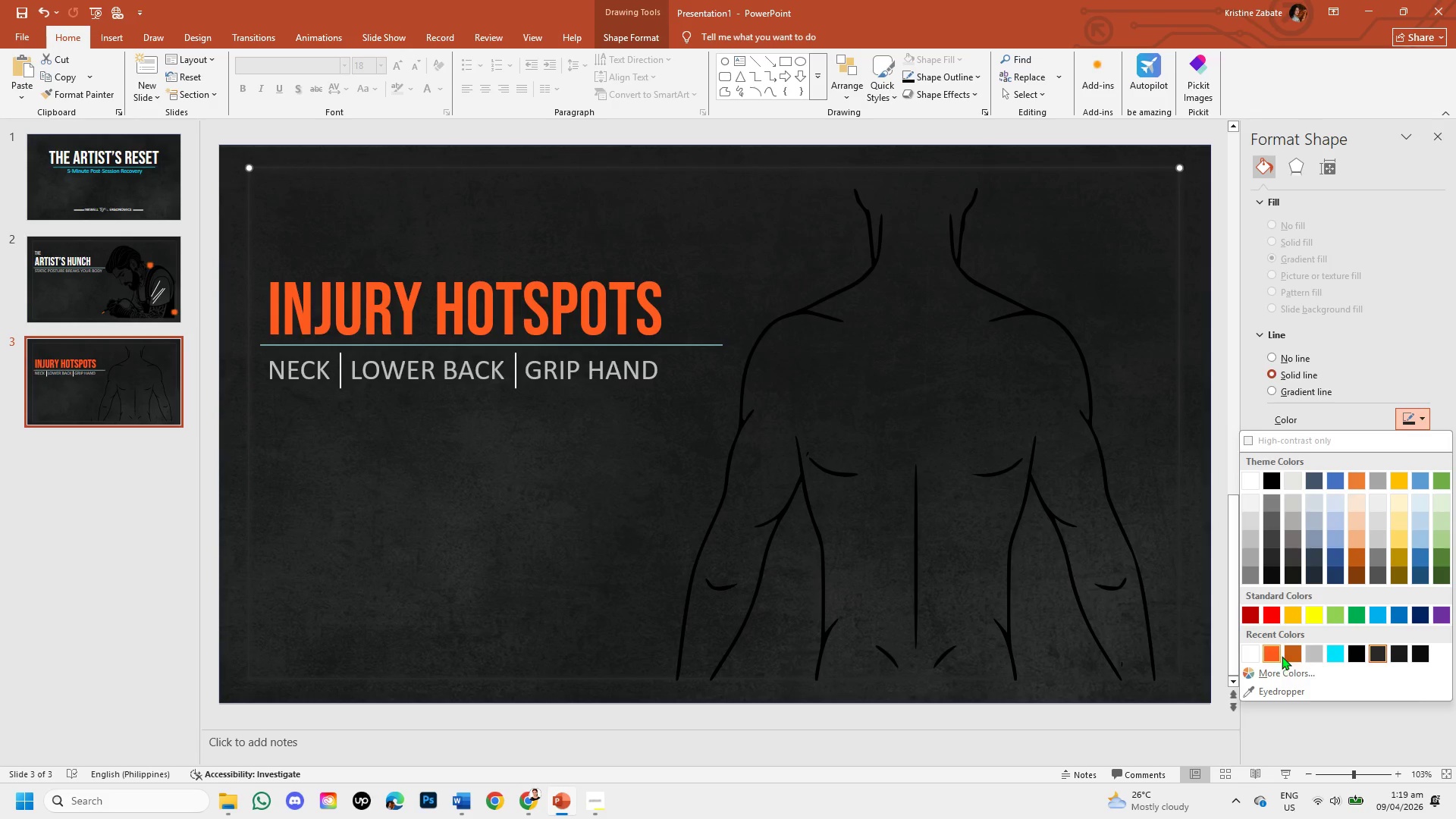 
left_click([1286, 655])
 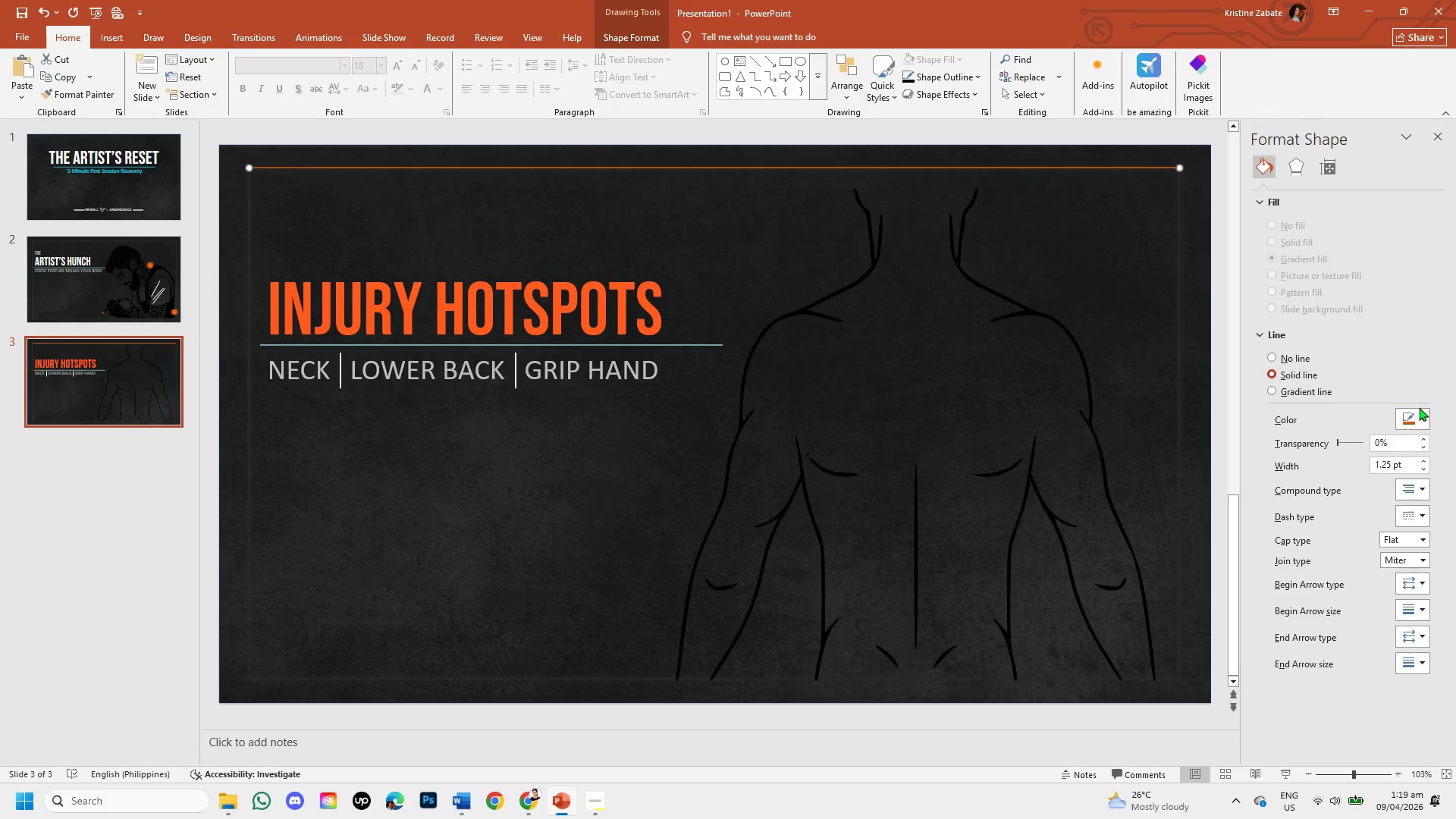 
left_click([1420, 425])
 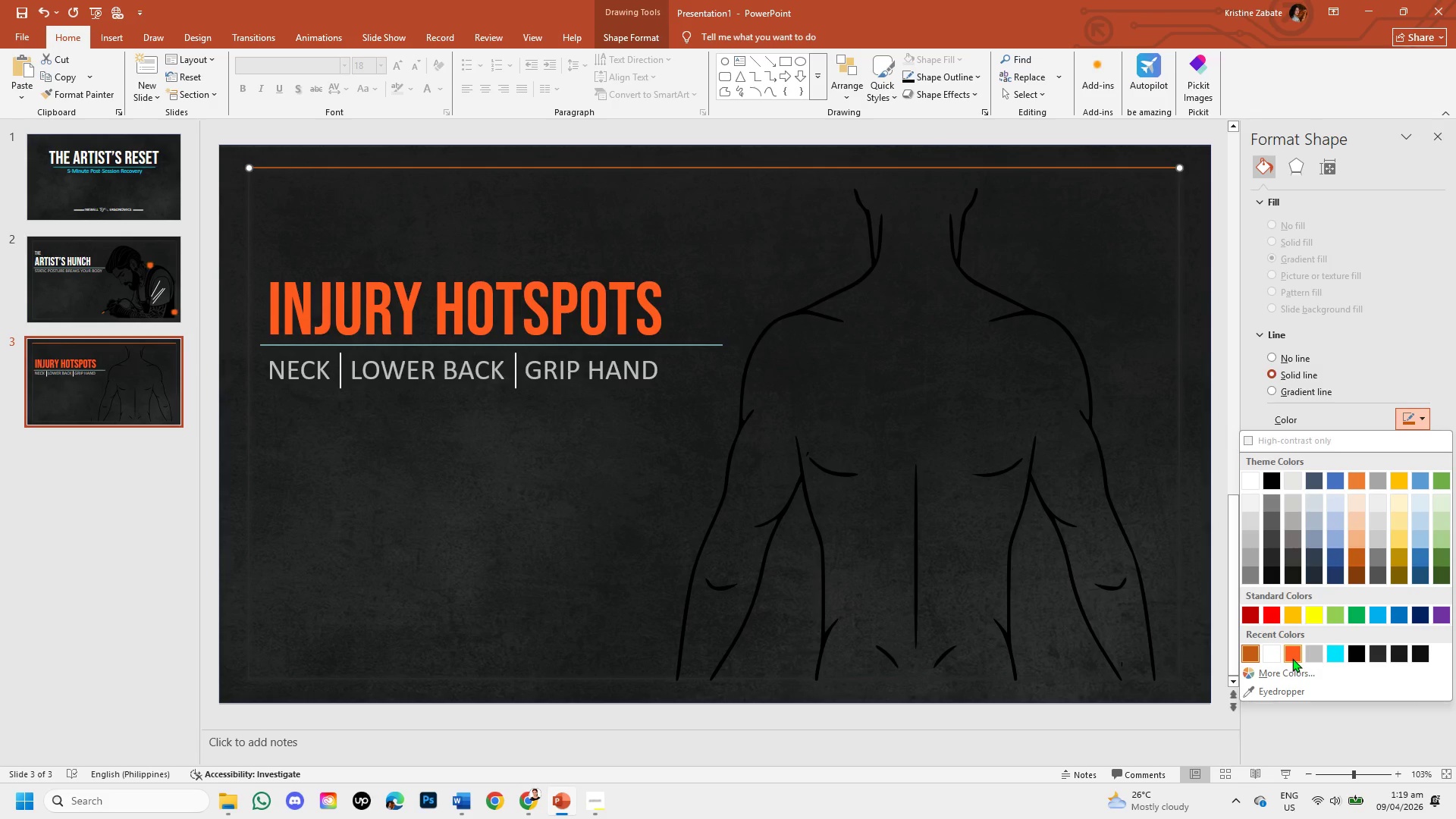 
left_click([1292, 658])
 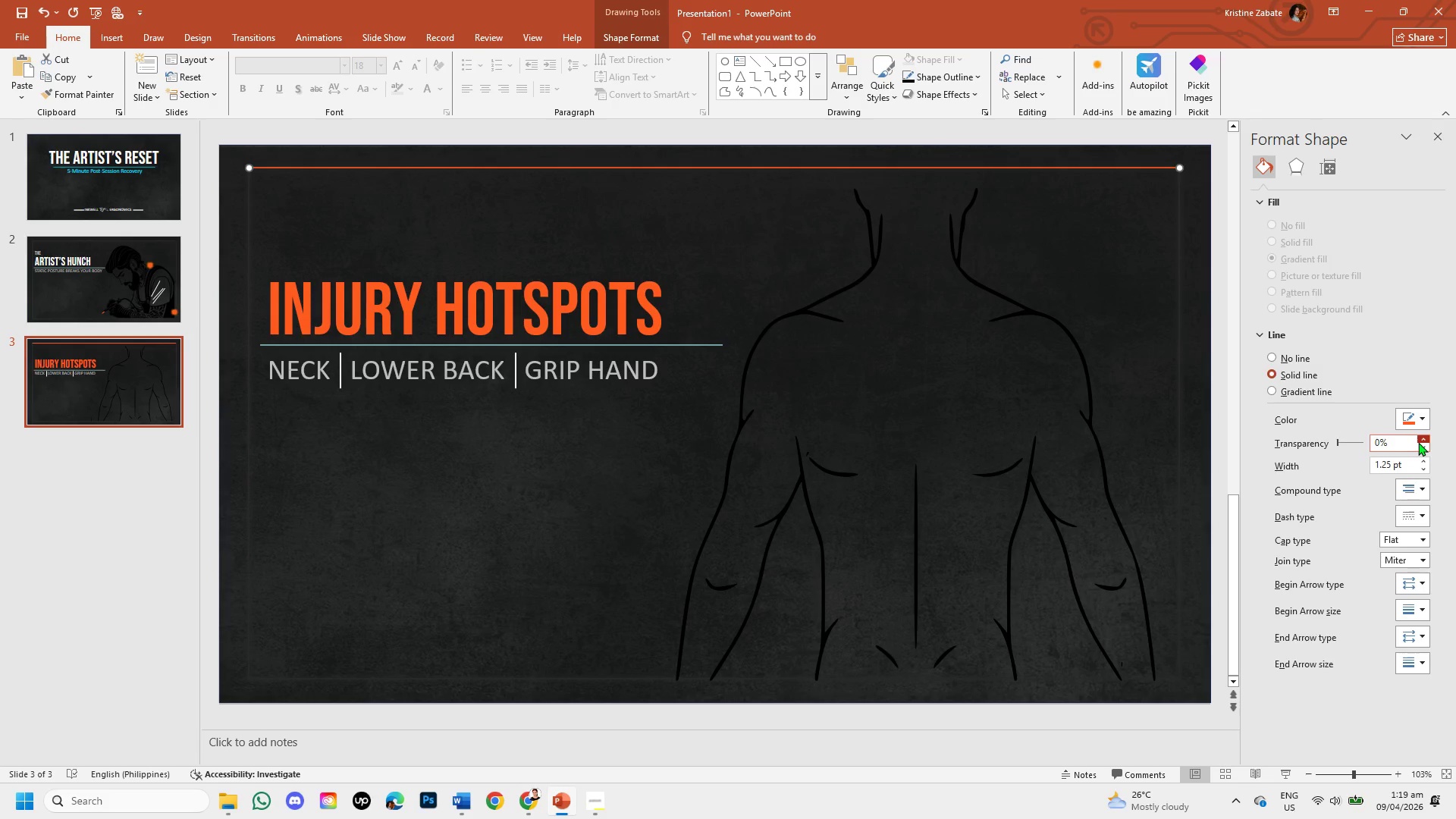 
double_click([1419, 436])
 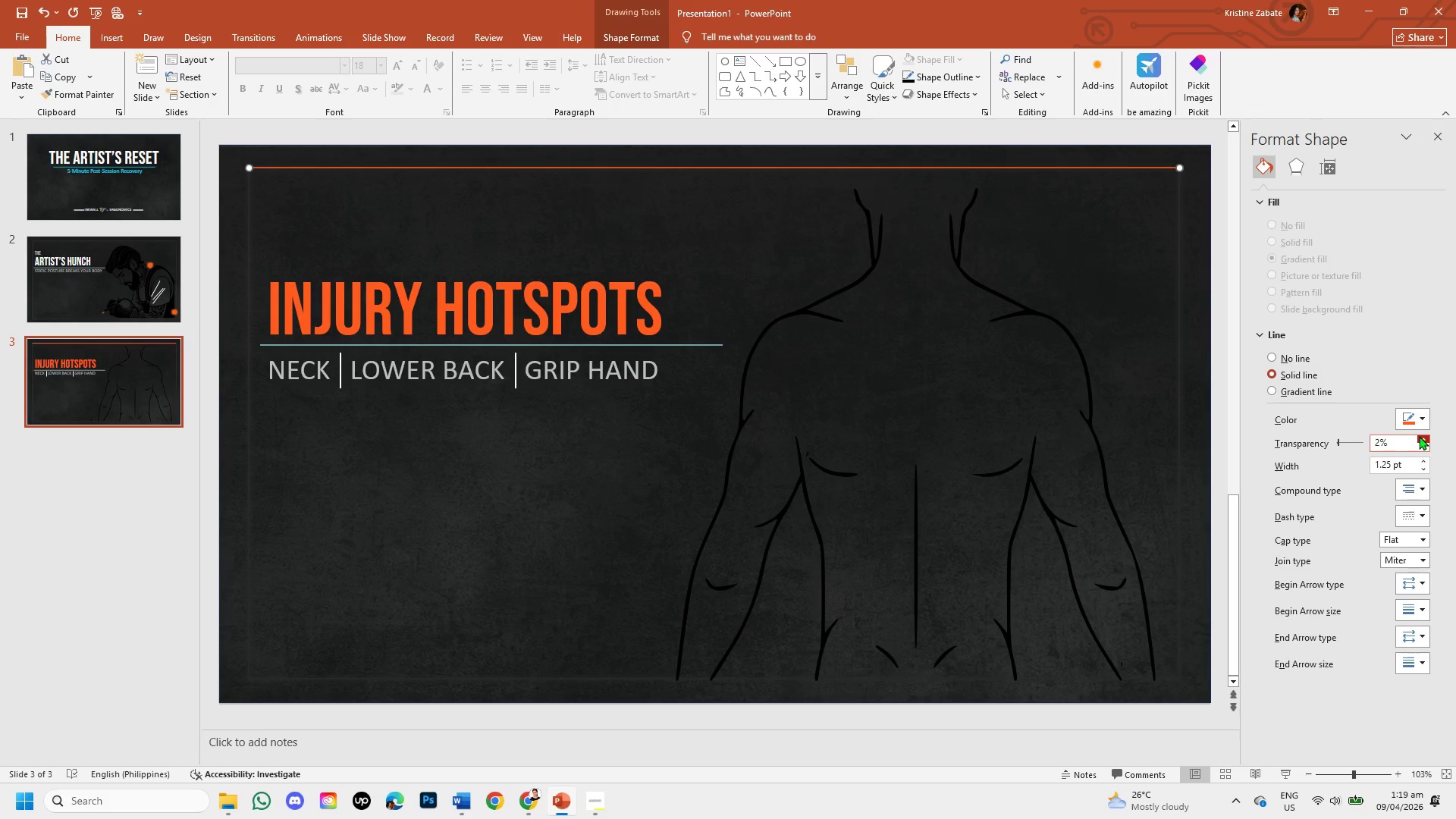 
triple_click([1419, 436])
 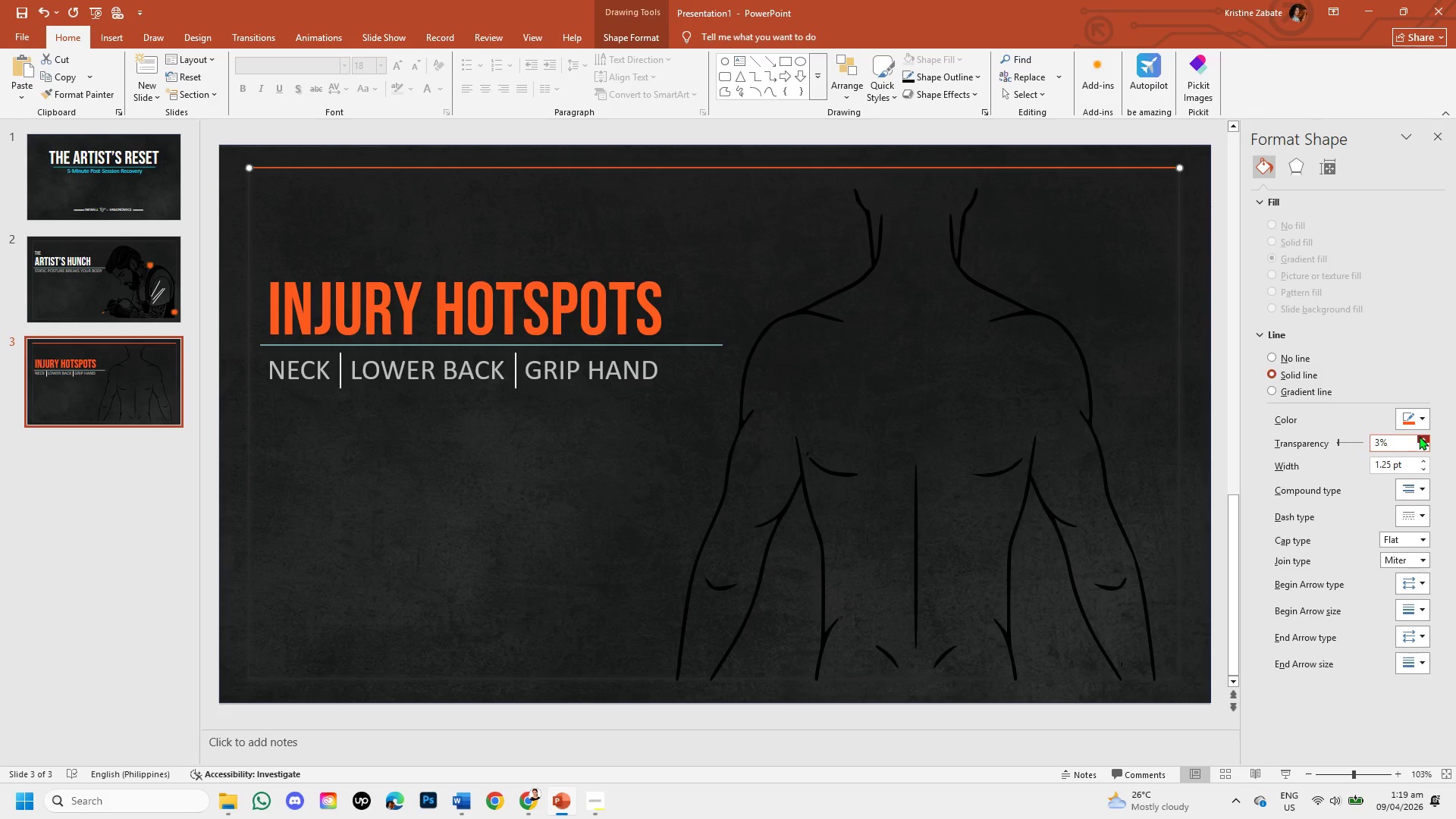 
triple_click([1419, 436])
 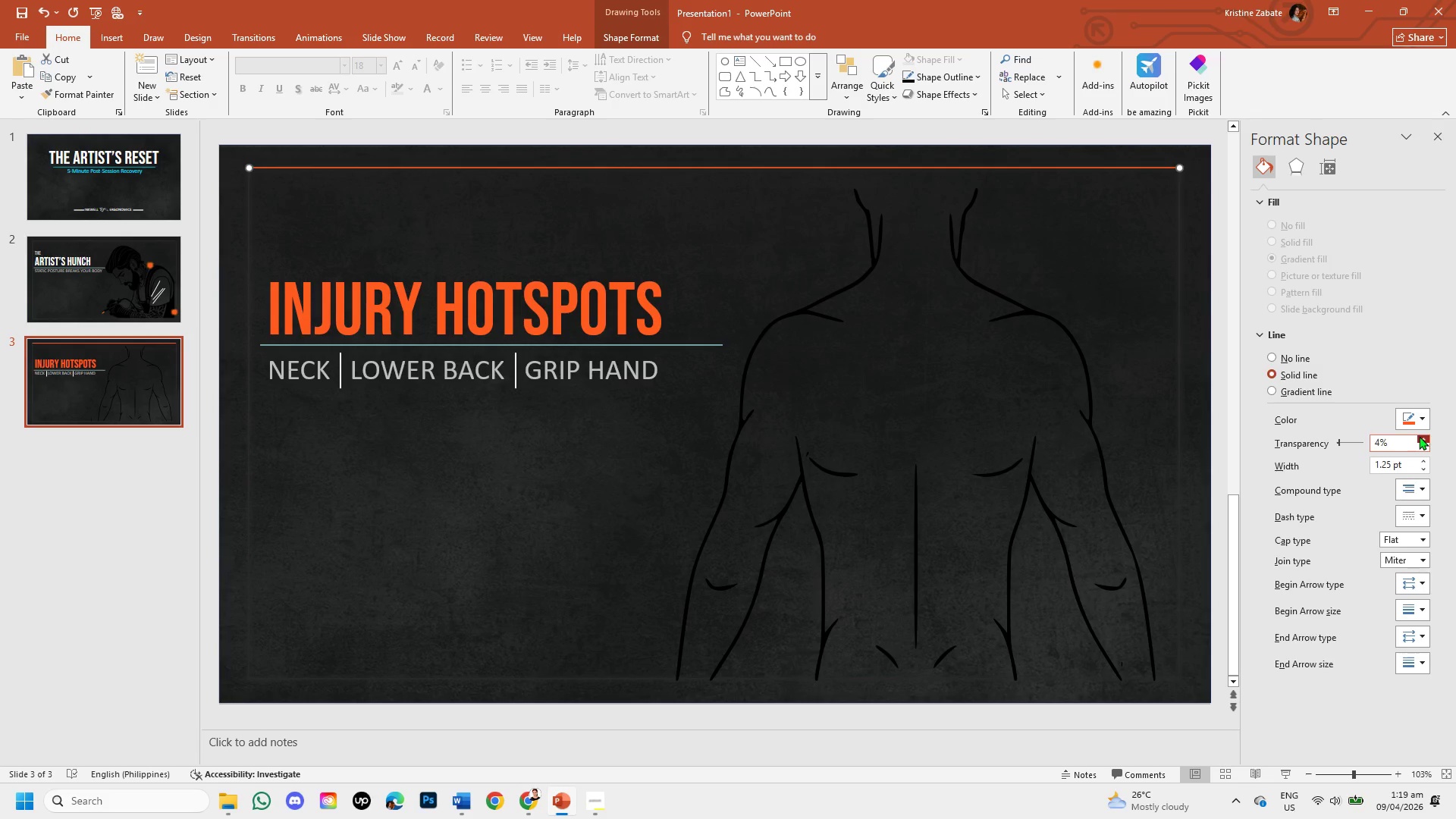 
triple_click([1419, 436])
 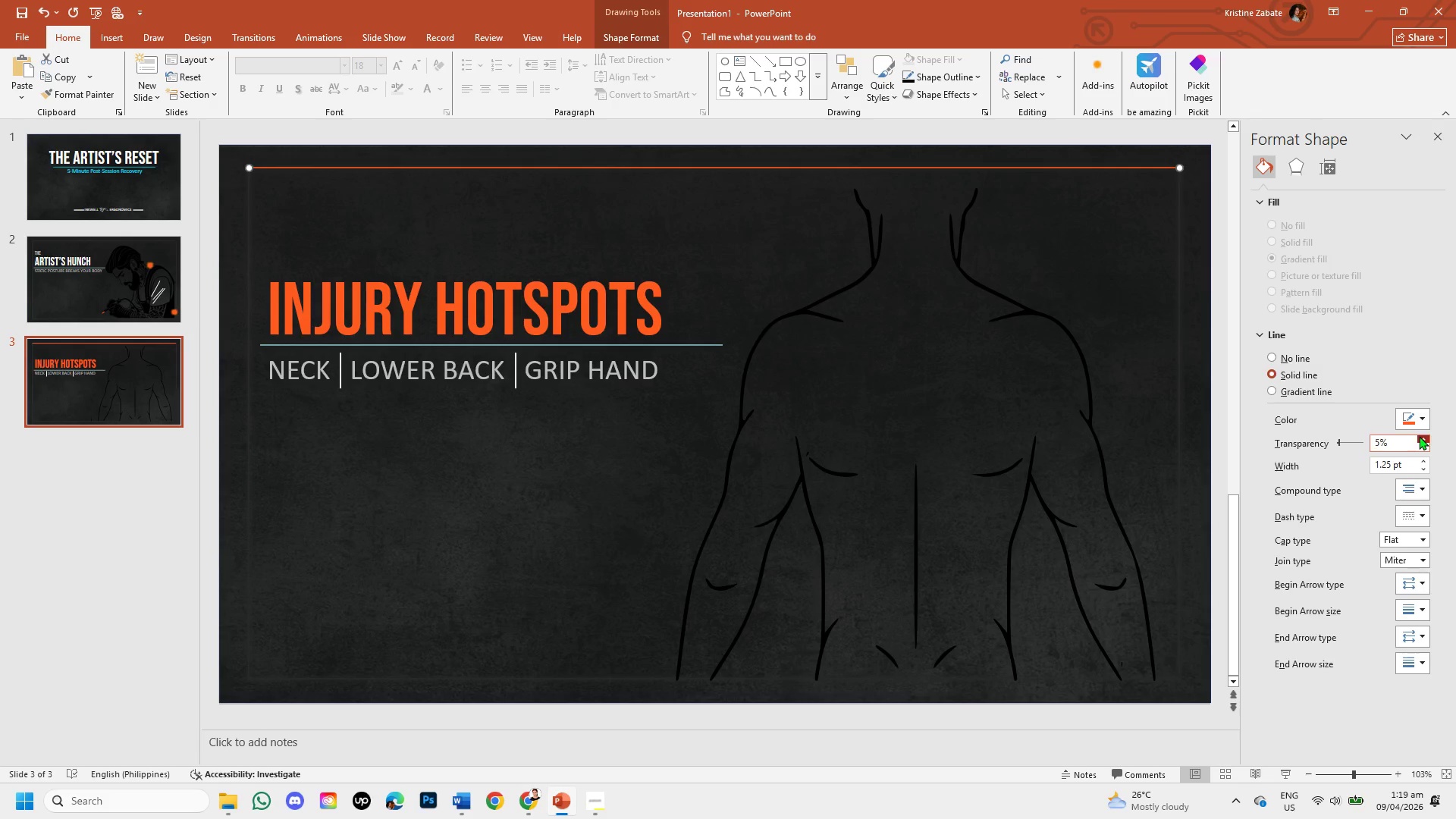 
triple_click([1419, 436])
 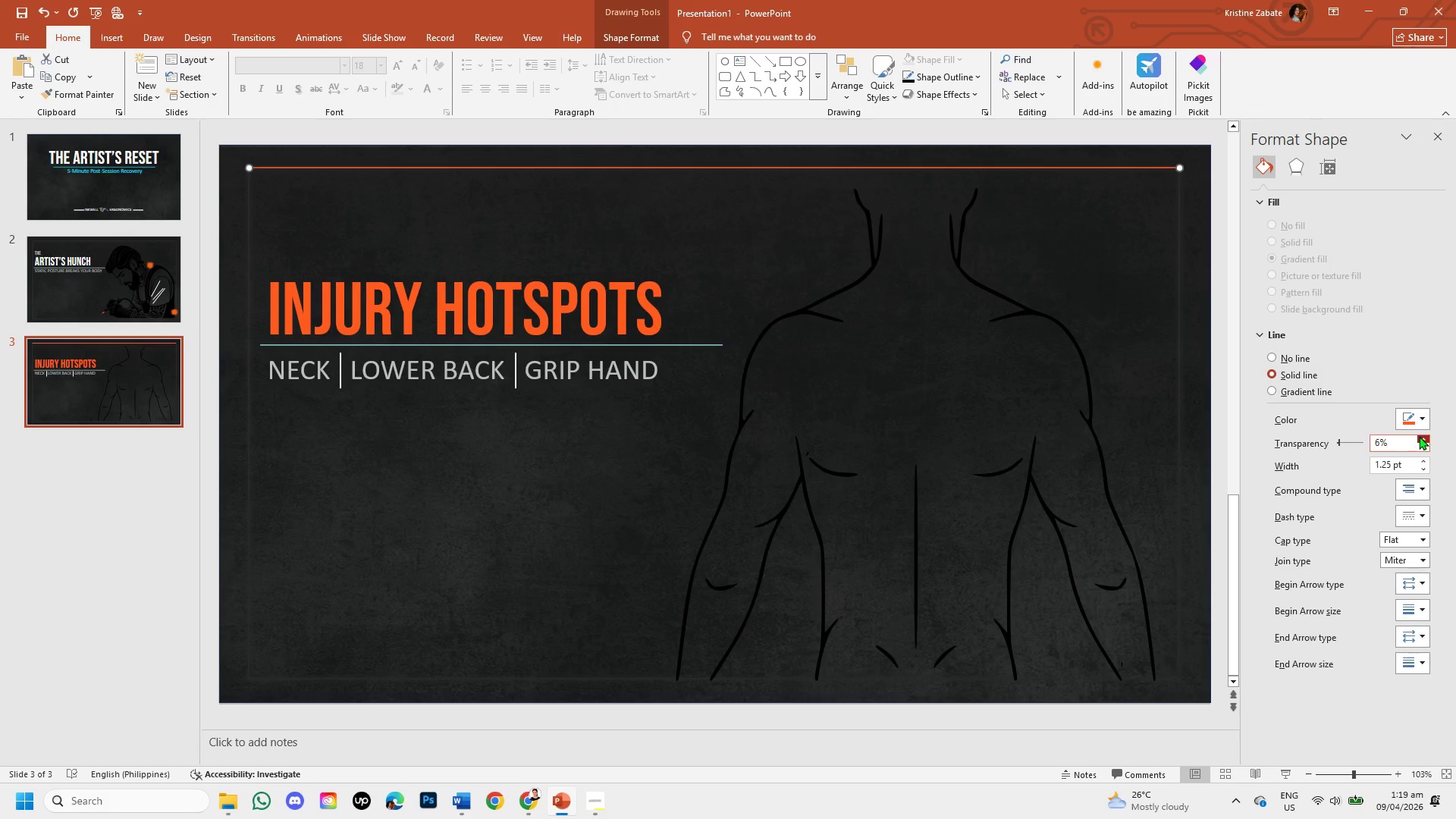 
triple_click([1419, 436])
 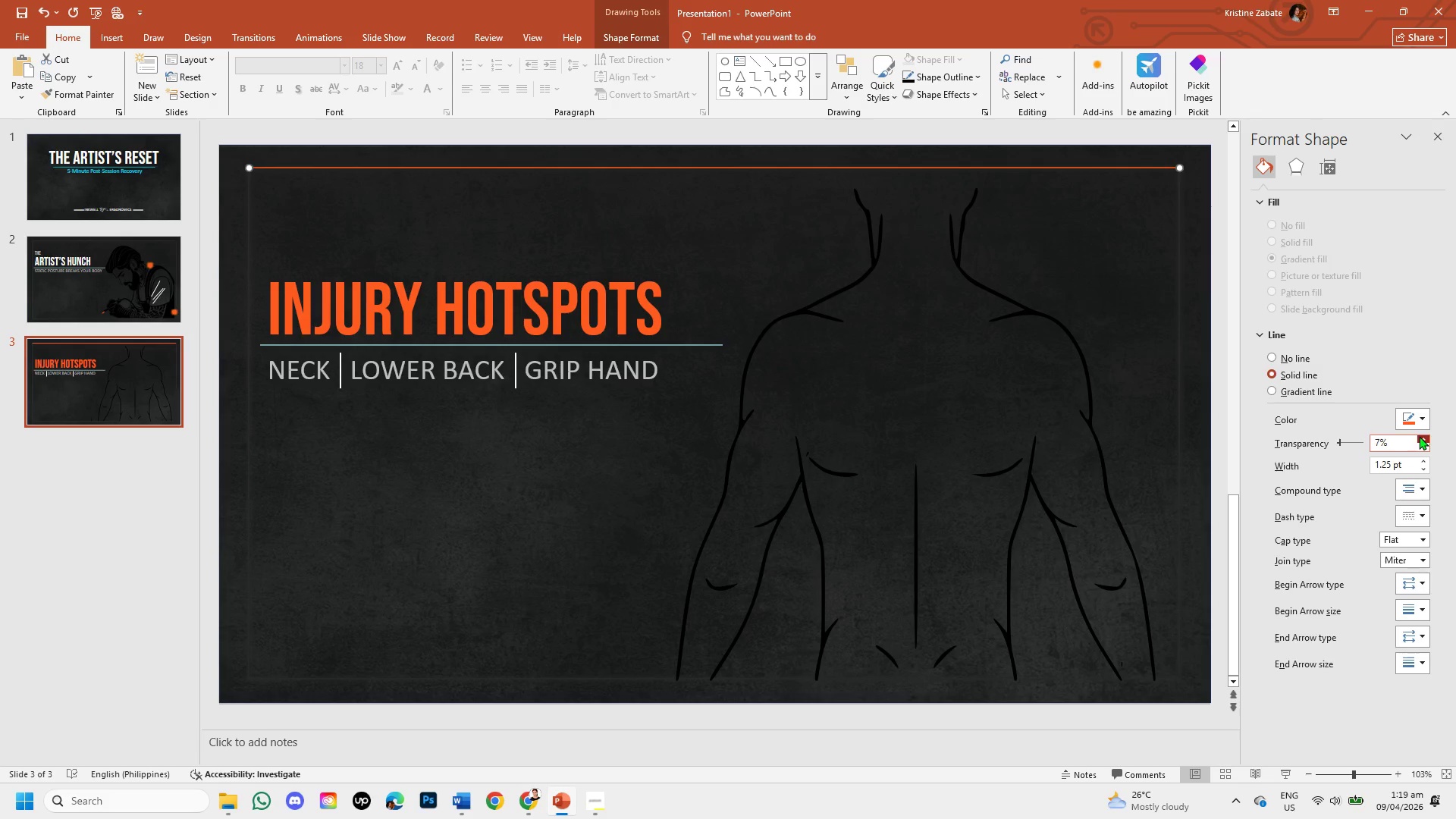 
triple_click([1419, 436])
 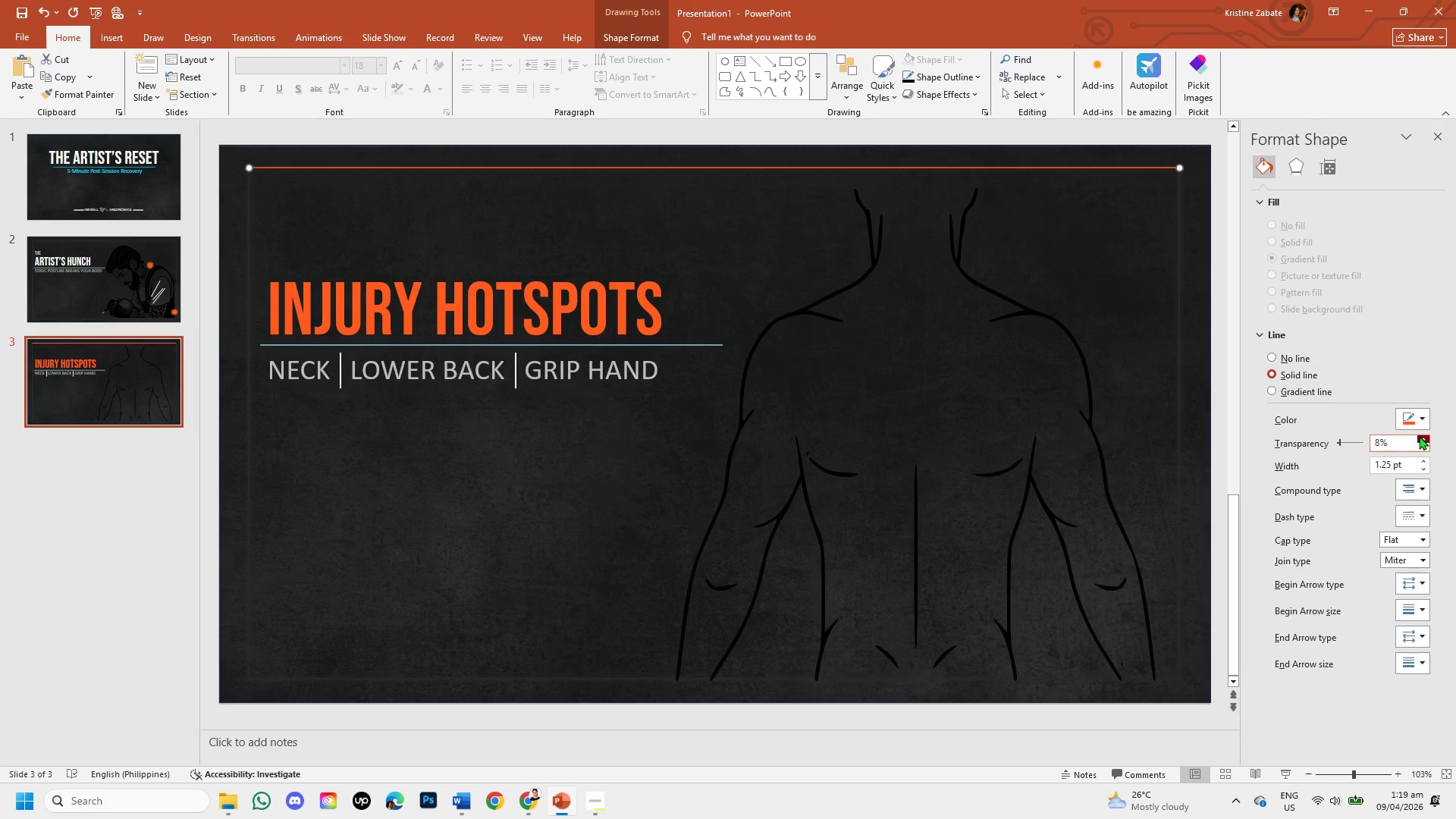 
triple_click([1419, 436])
 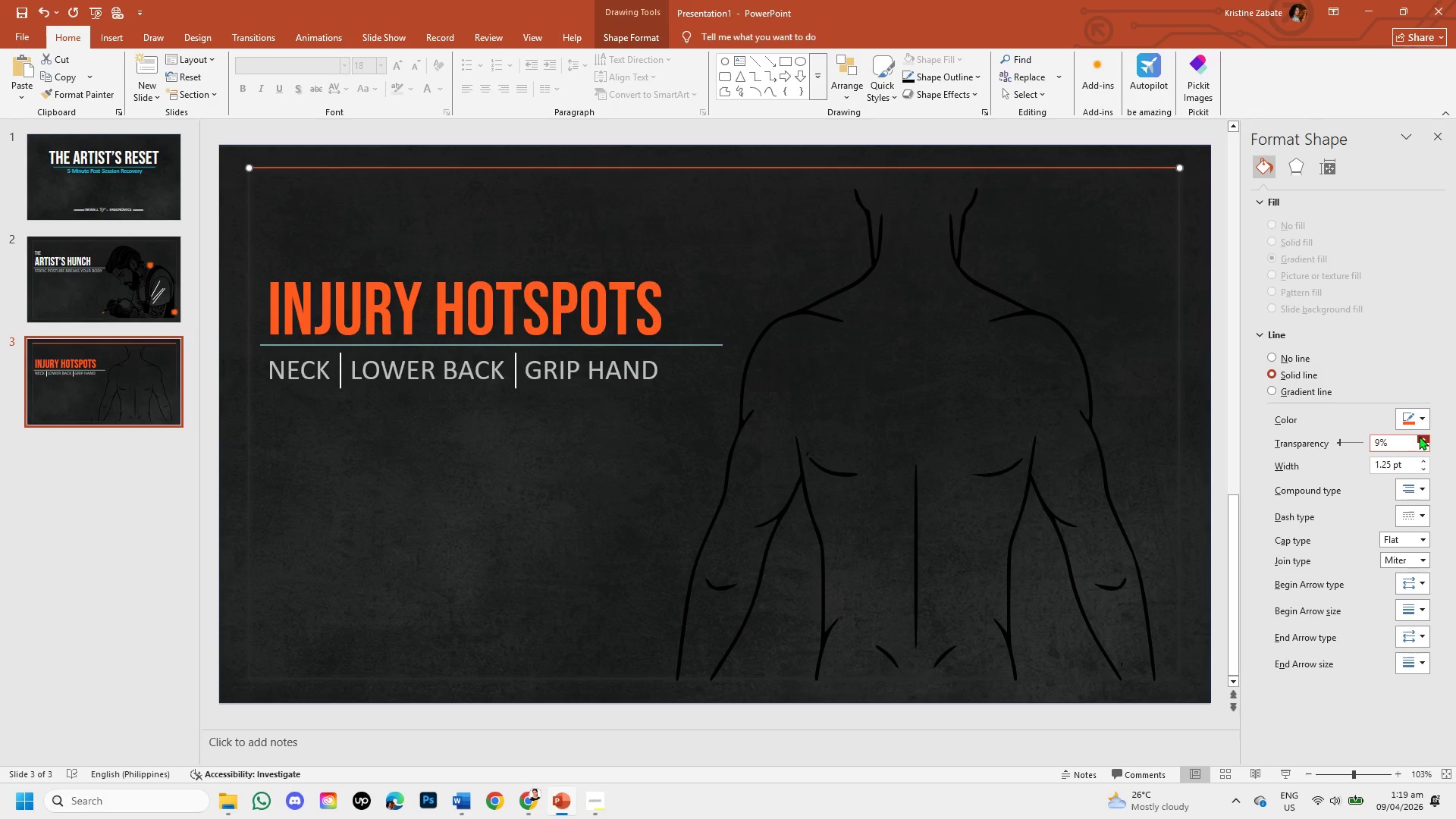 
triple_click([1419, 436])
 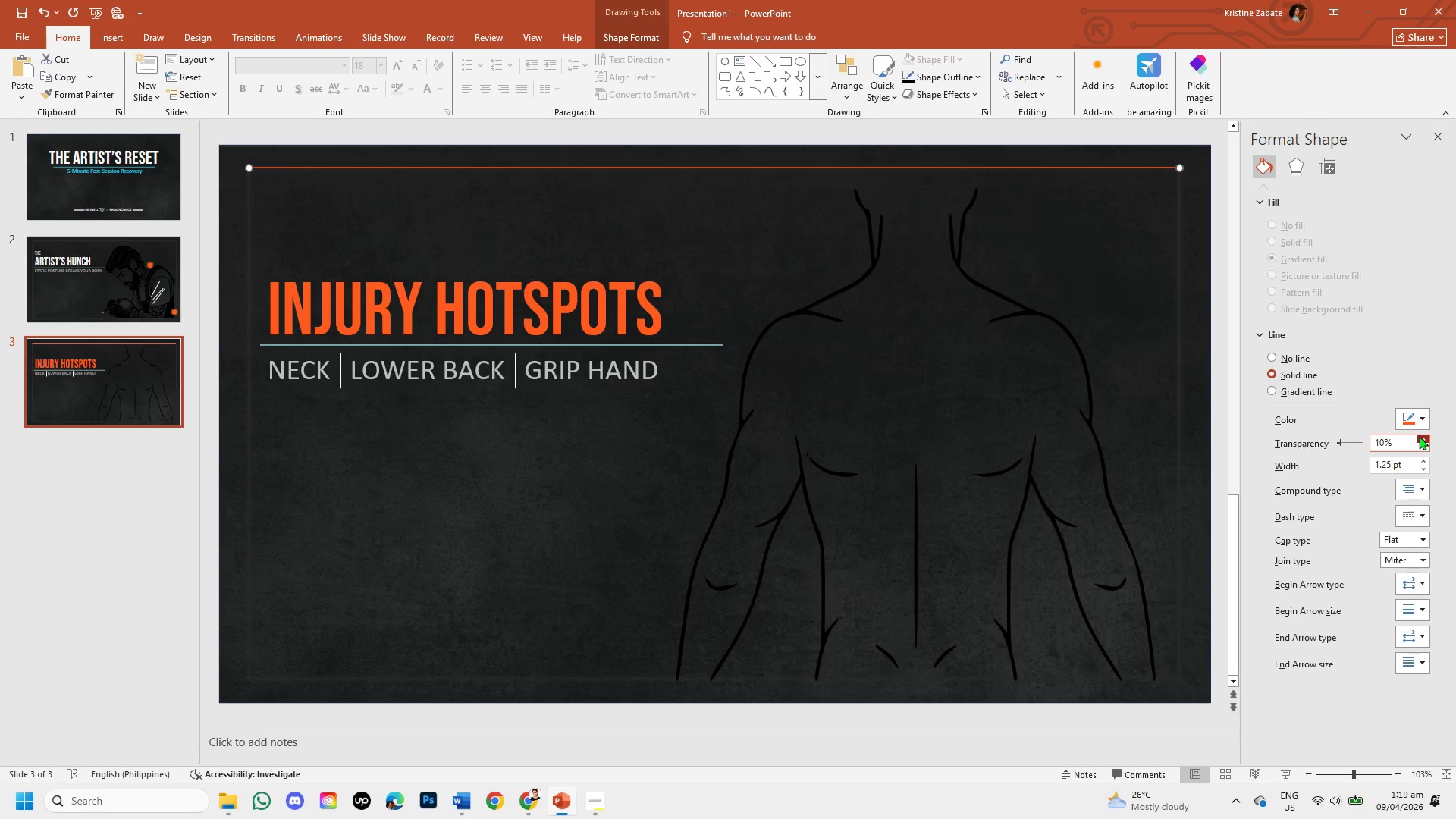 
triple_click([1419, 436])
 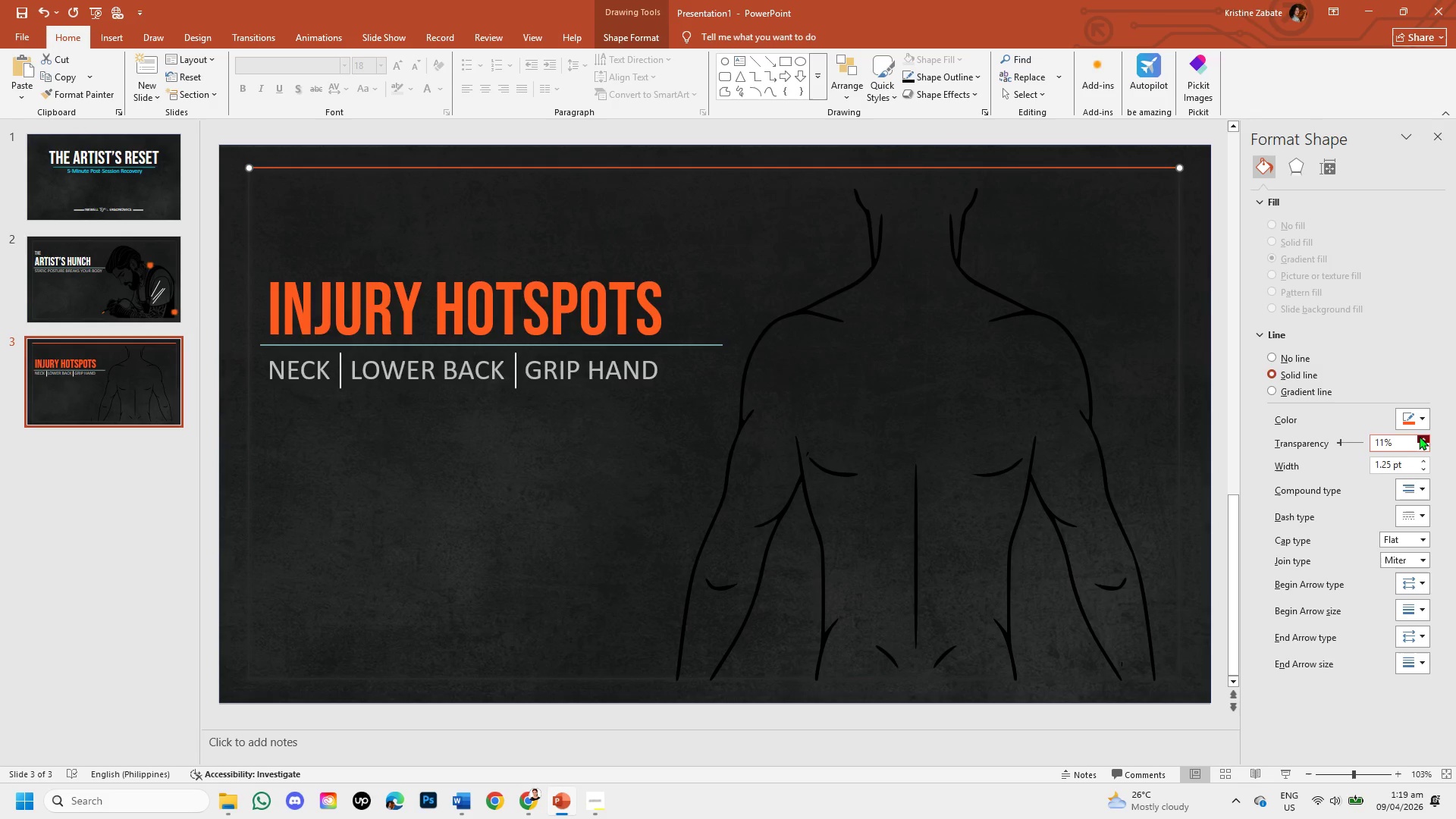 
triple_click([1419, 436])
 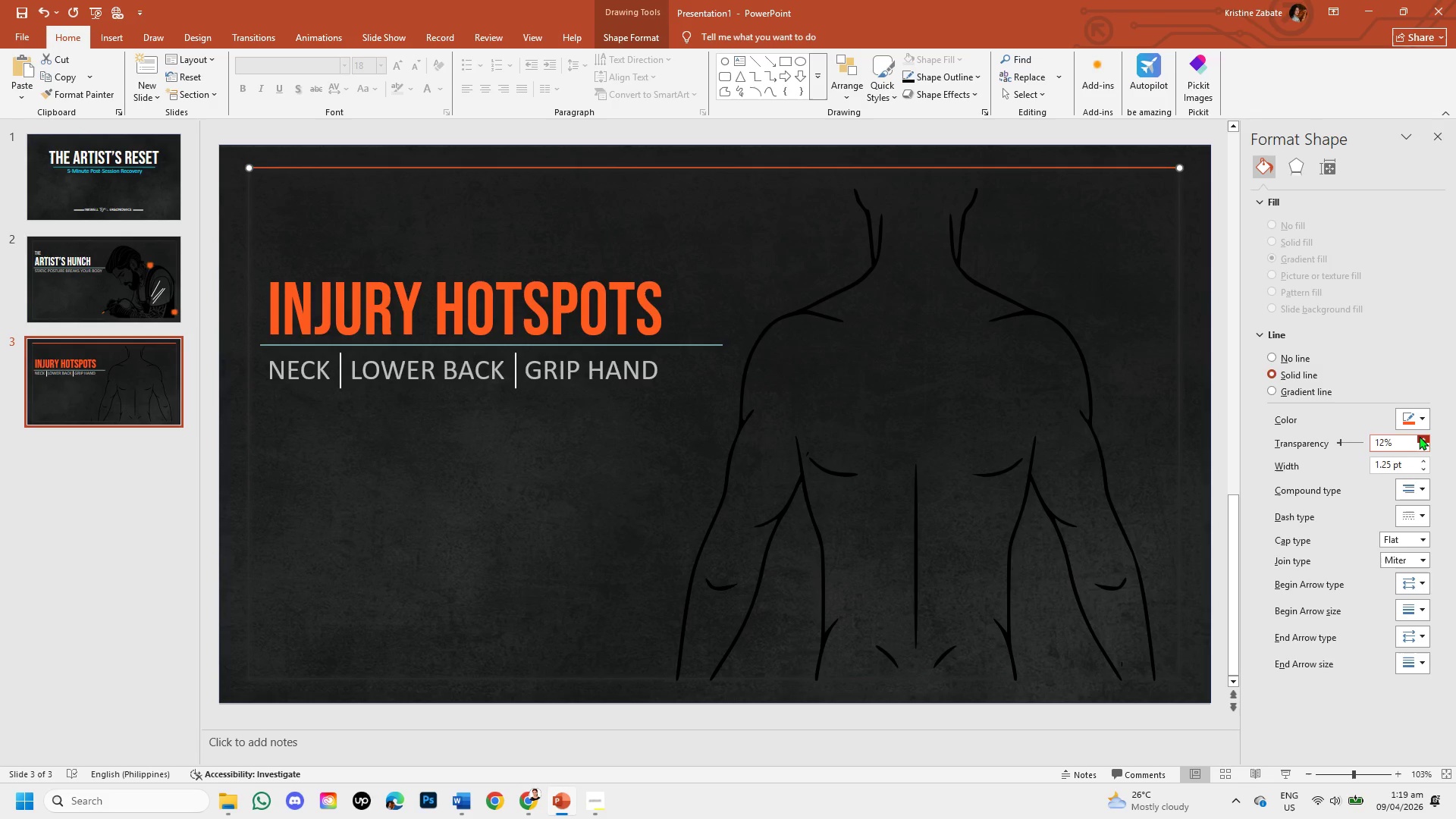 
triple_click([1419, 436])
 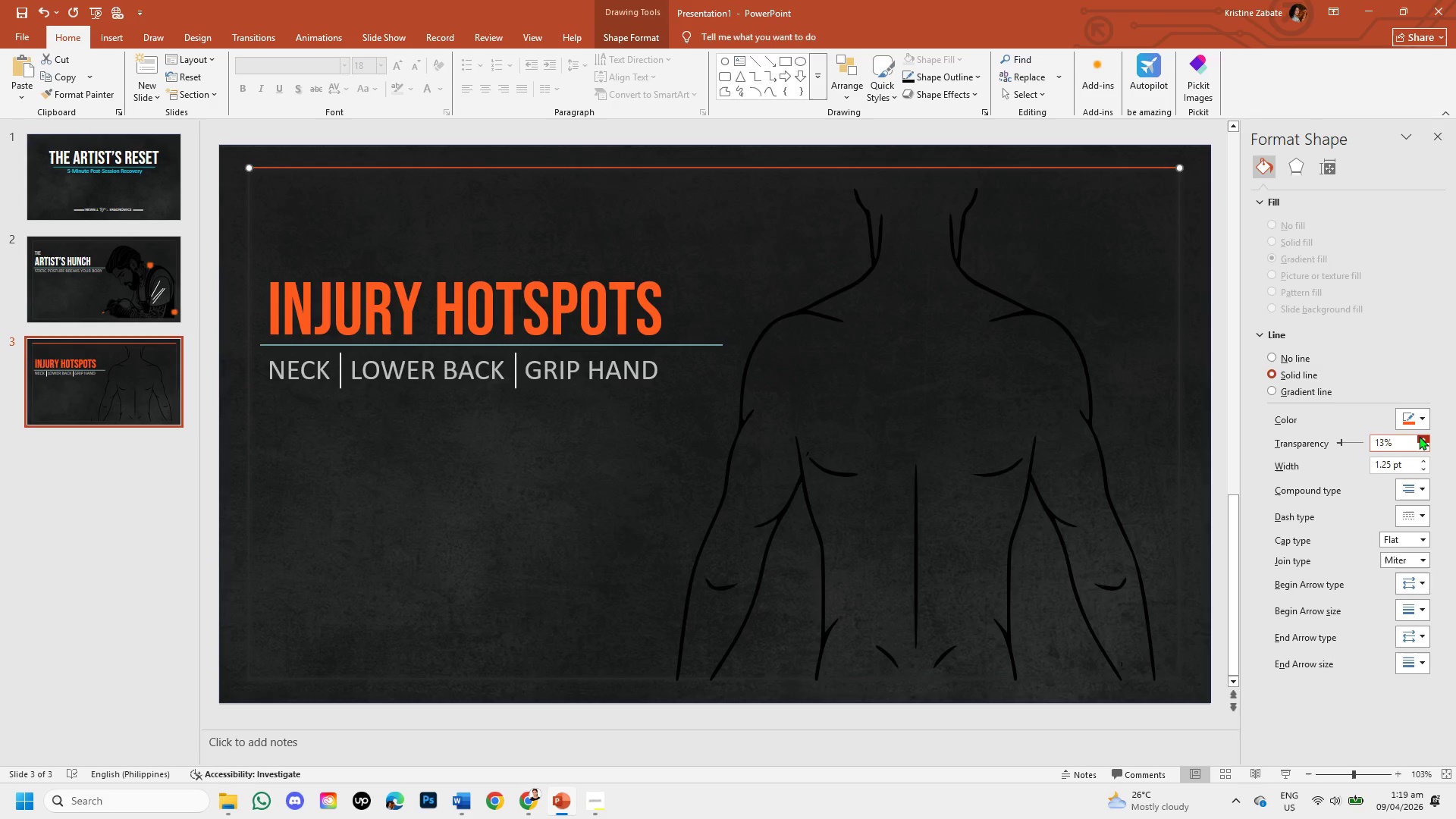 
triple_click([1419, 436])
 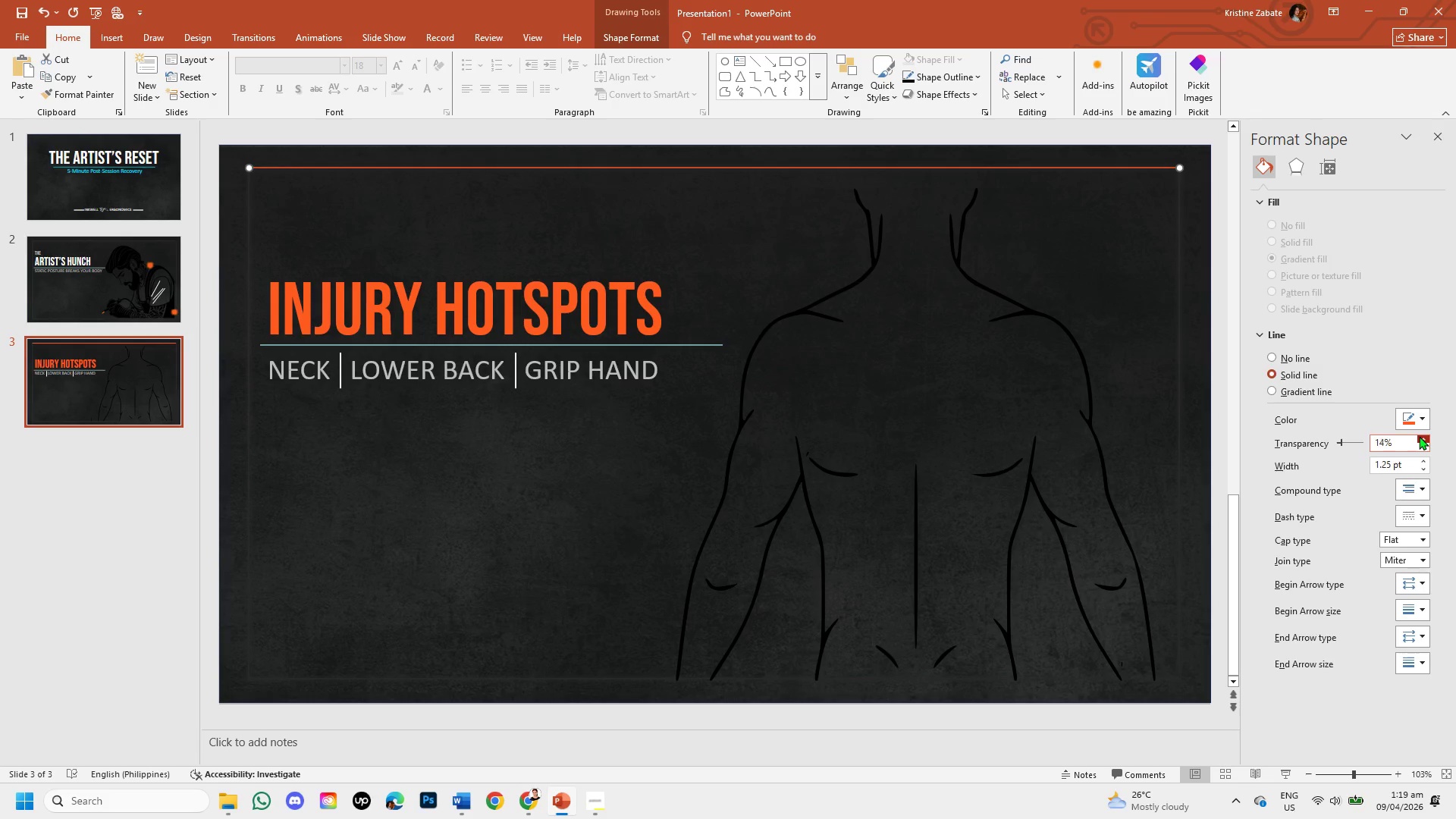 
triple_click([1419, 436])
 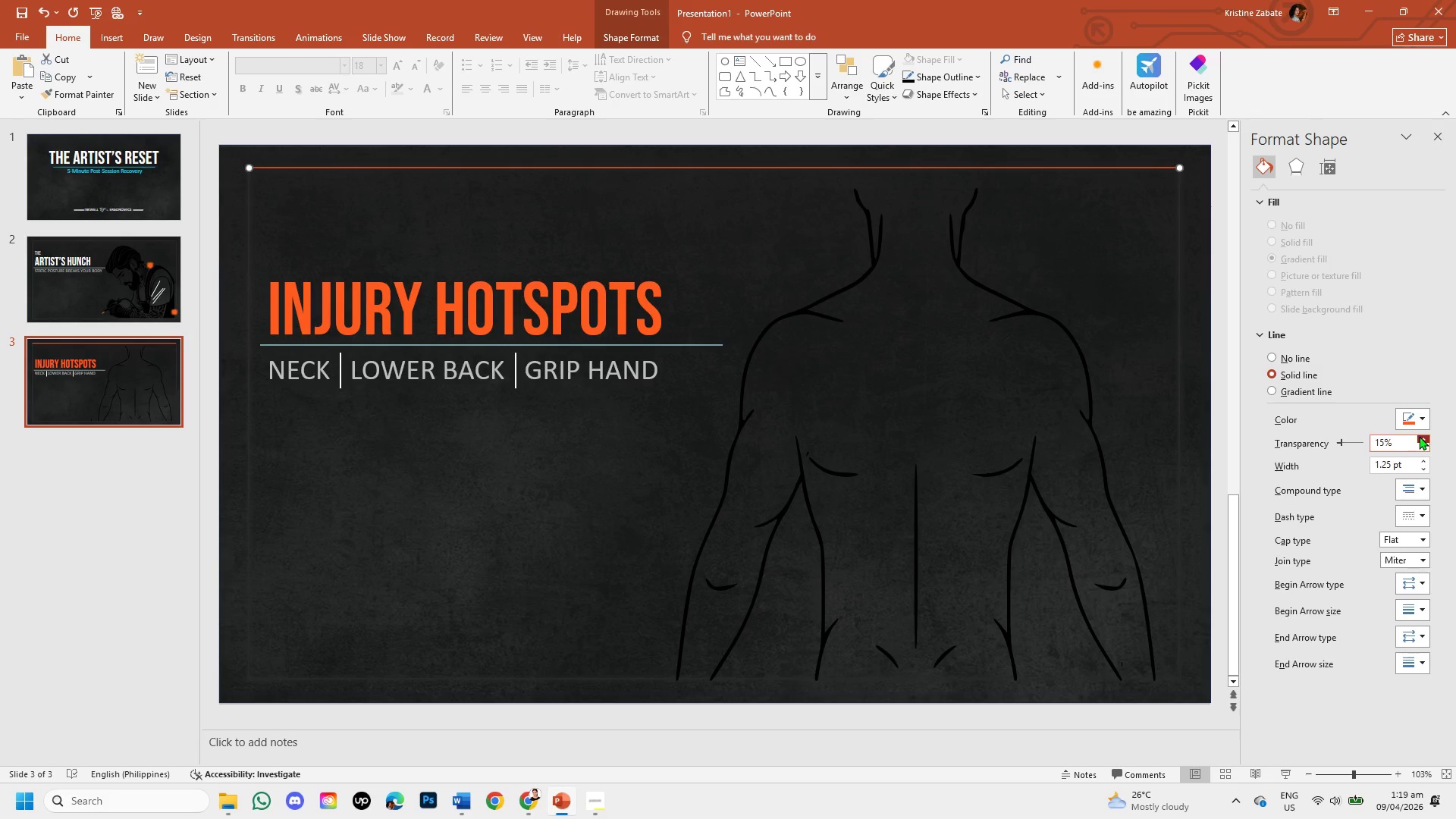 
triple_click([1419, 436])
 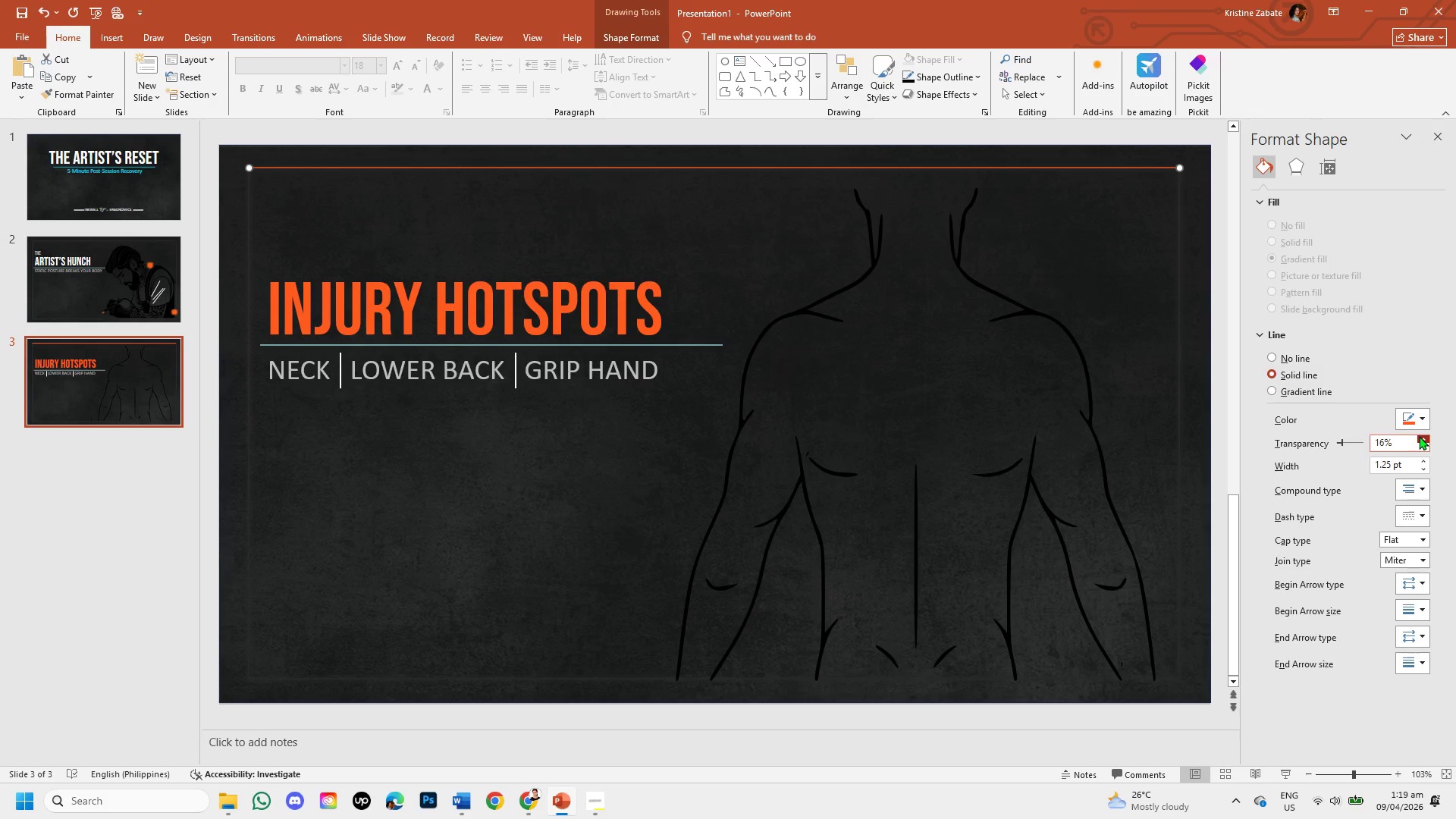 
triple_click([1419, 436])
 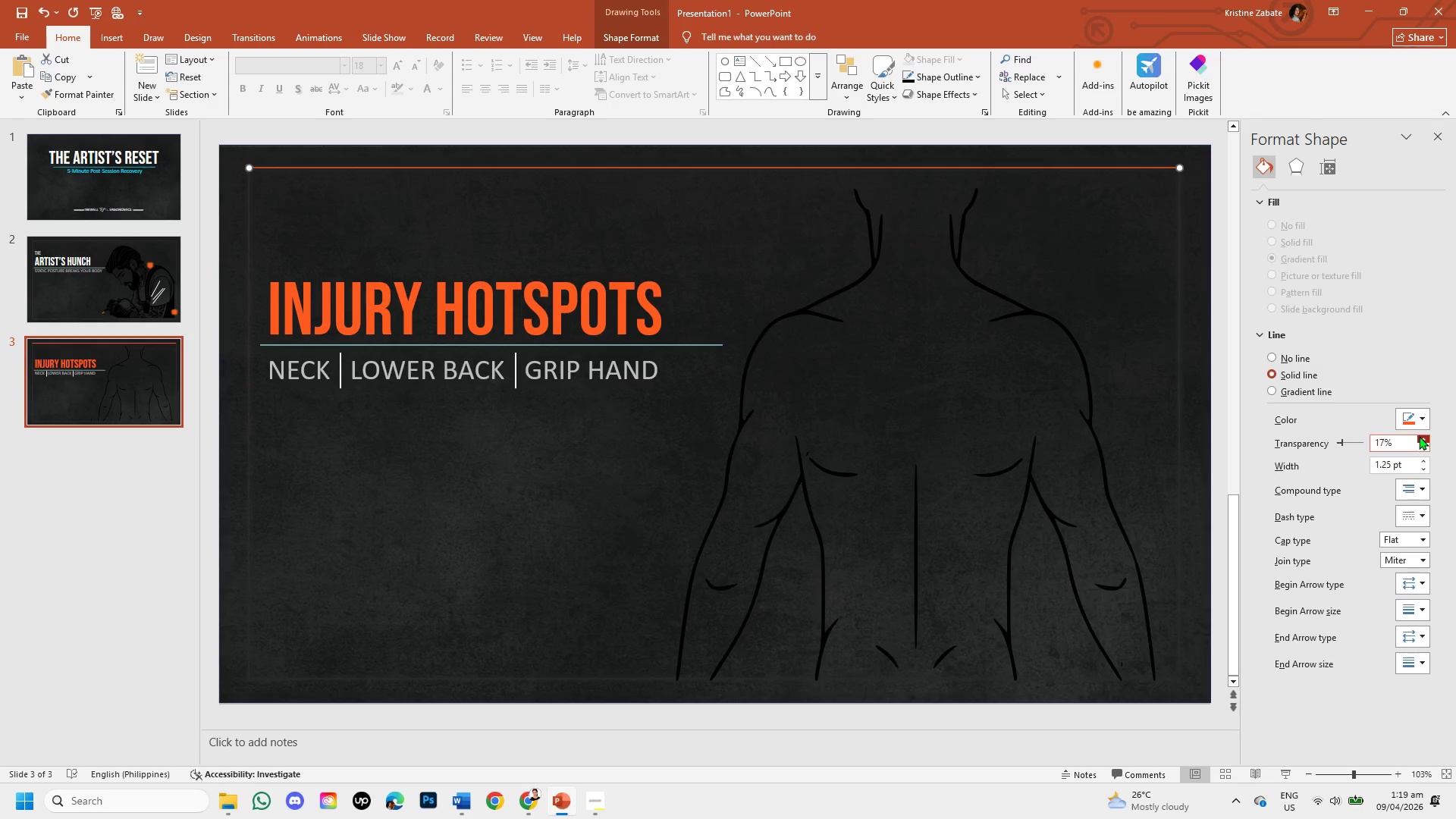 
triple_click([1419, 436])
 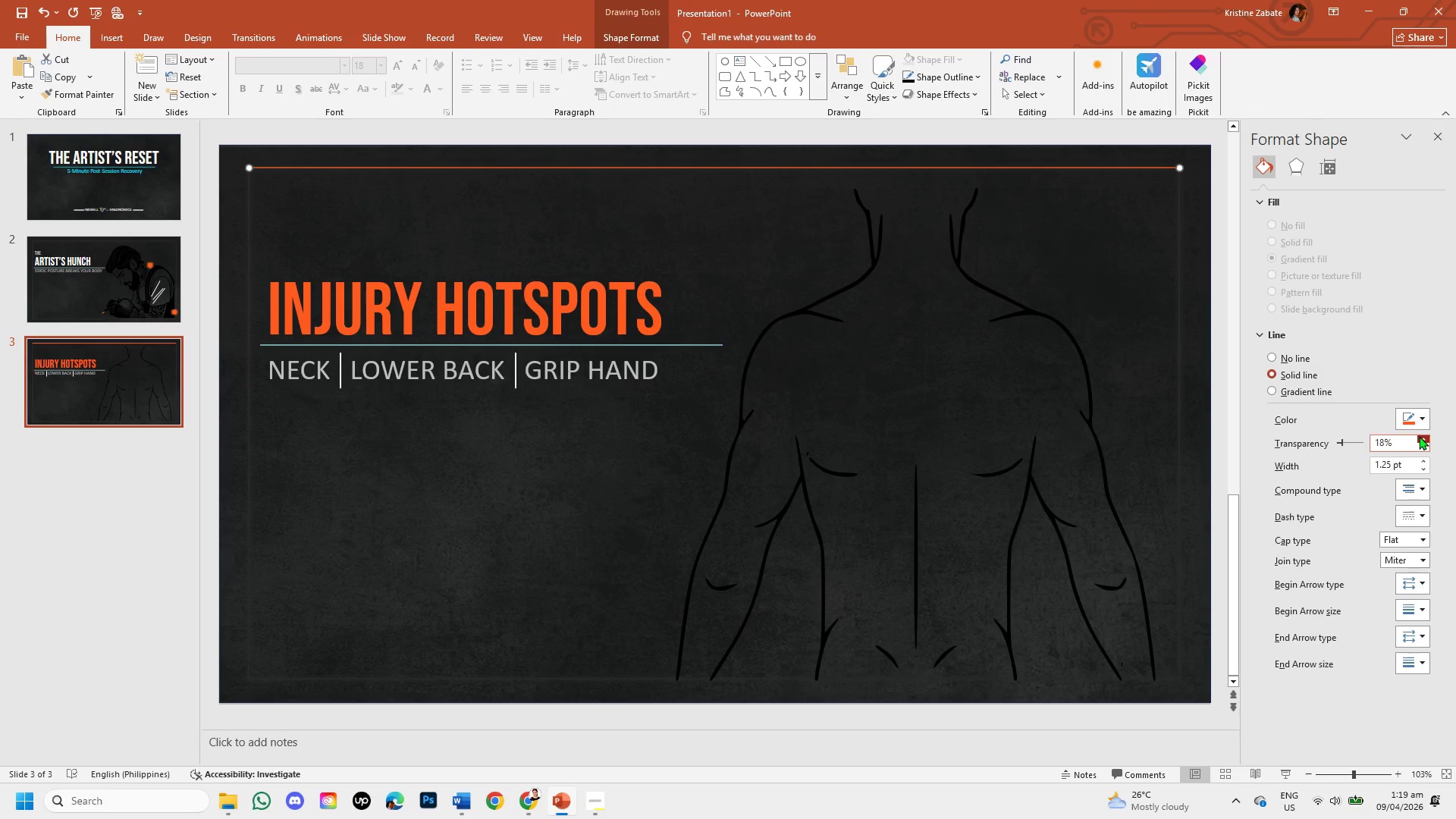 
triple_click([1419, 436])
 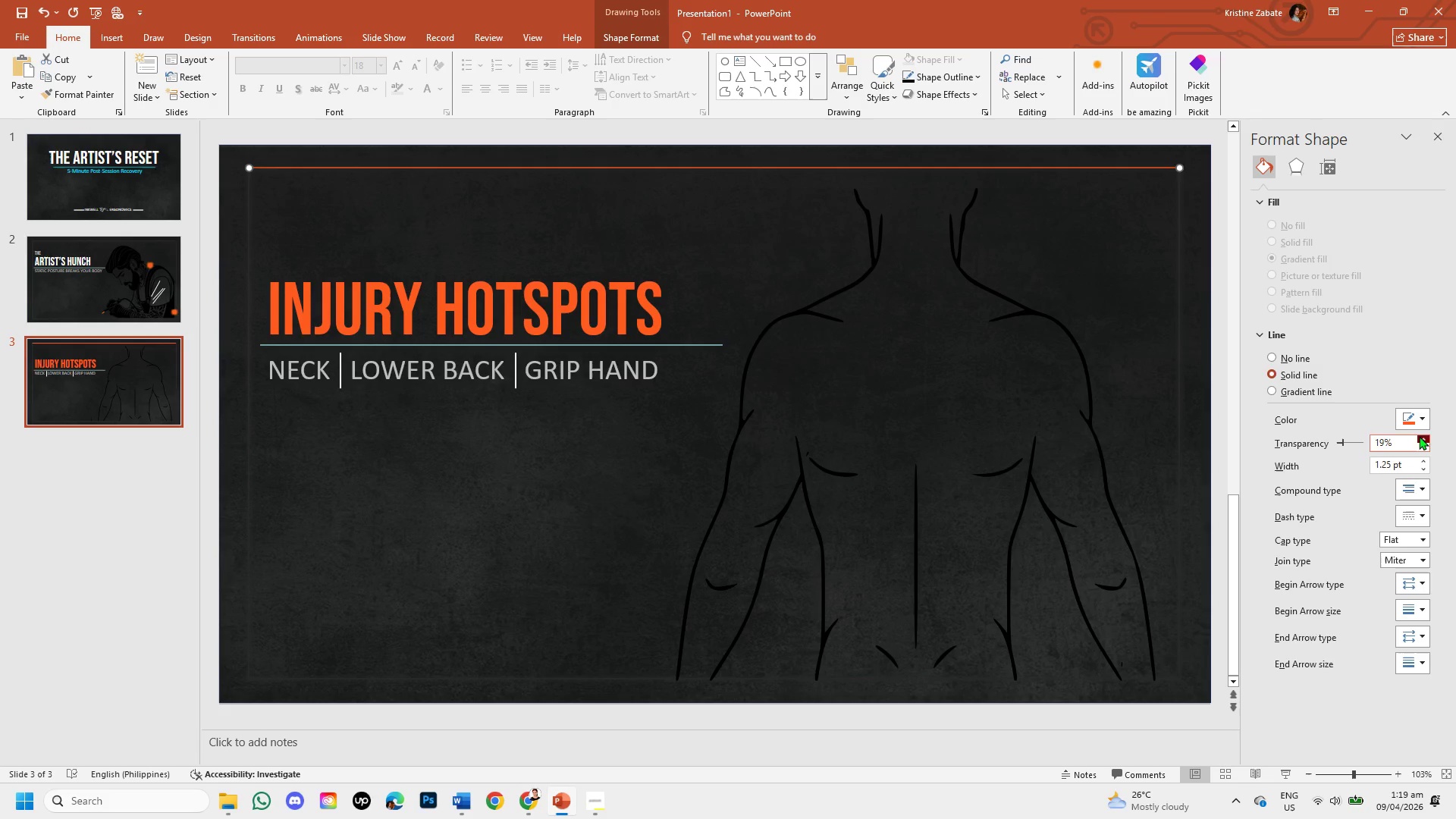 
triple_click([1419, 436])
 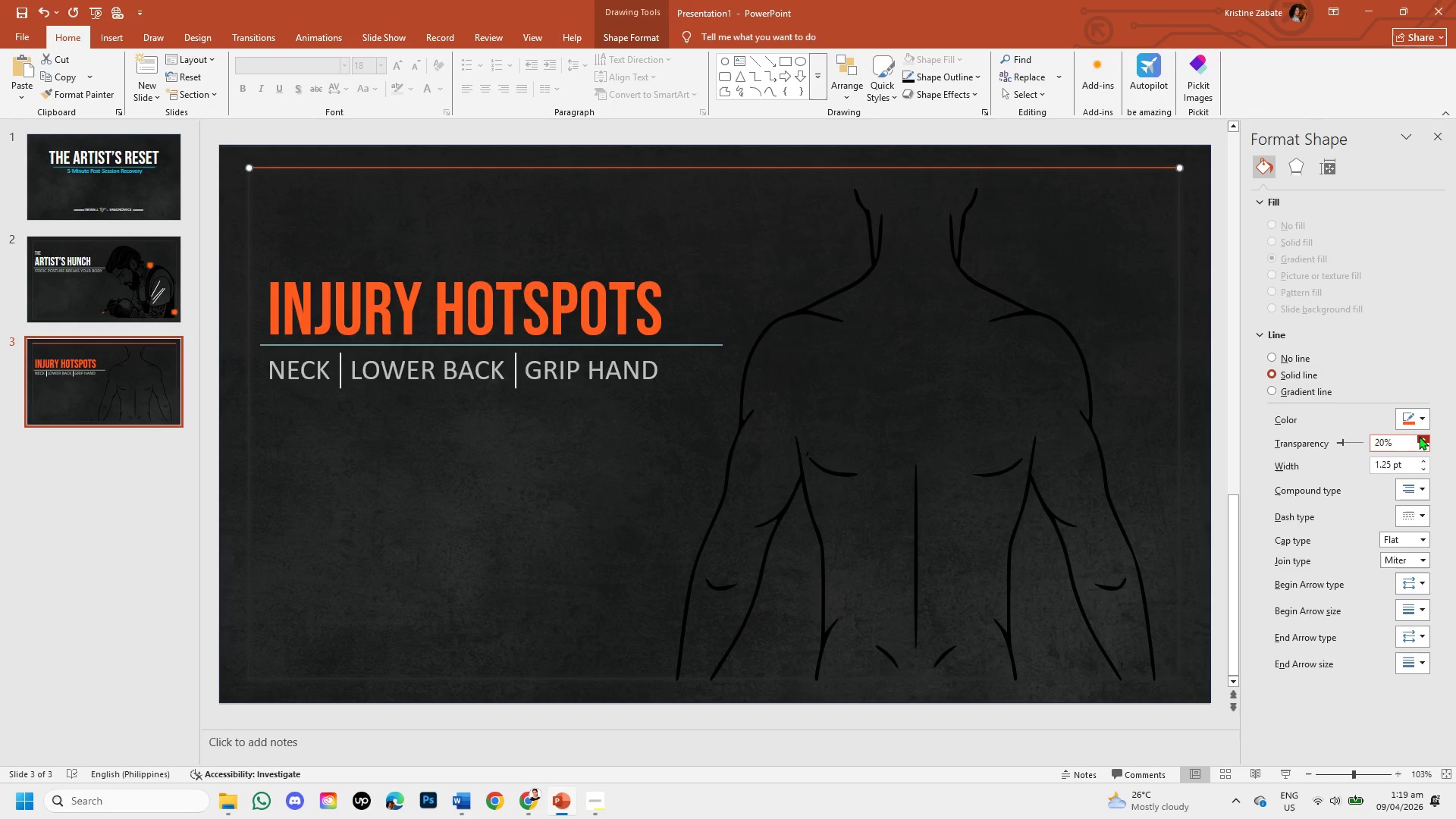 
triple_click([1419, 436])
 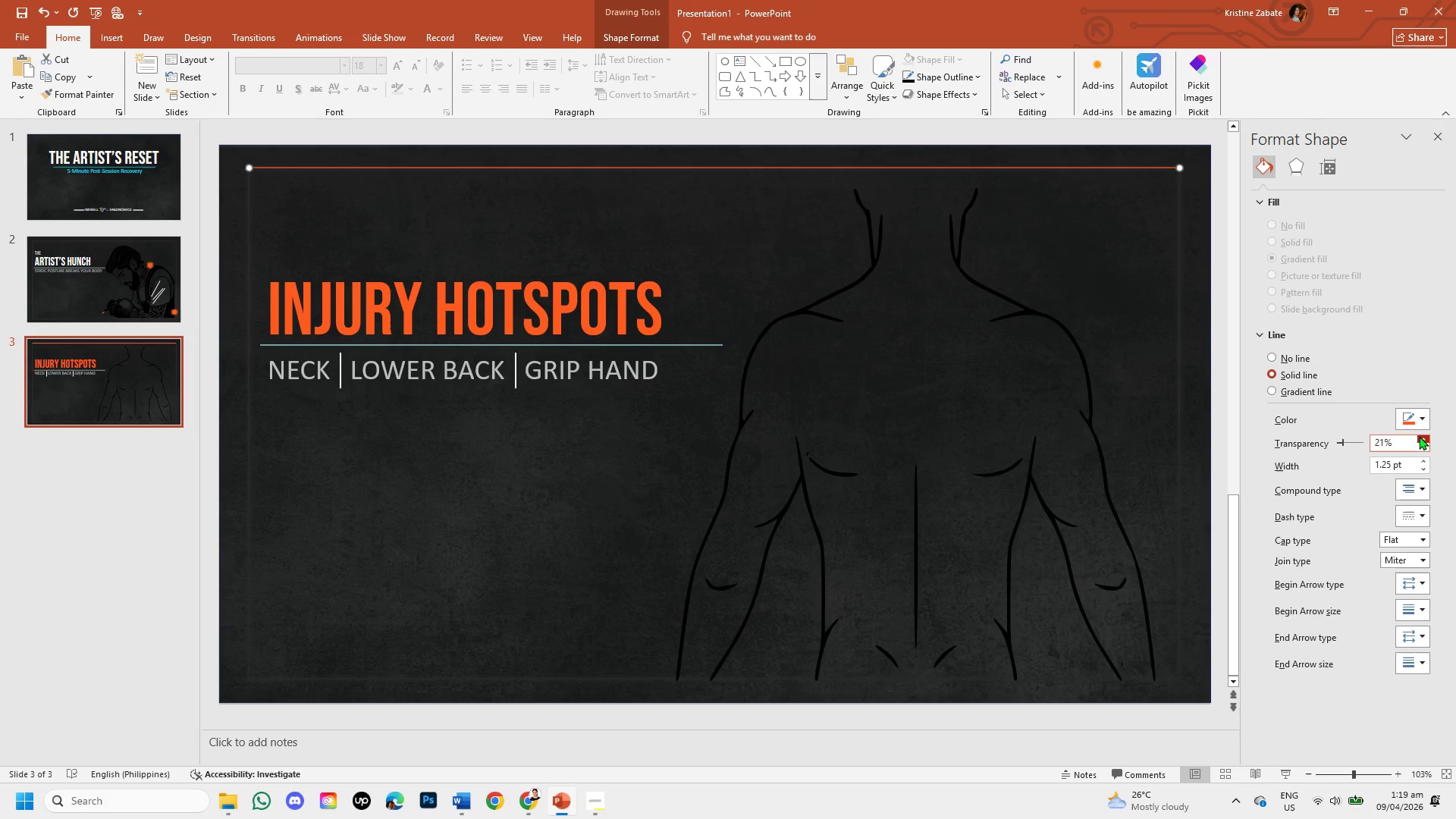 
triple_click([1419, 436])
 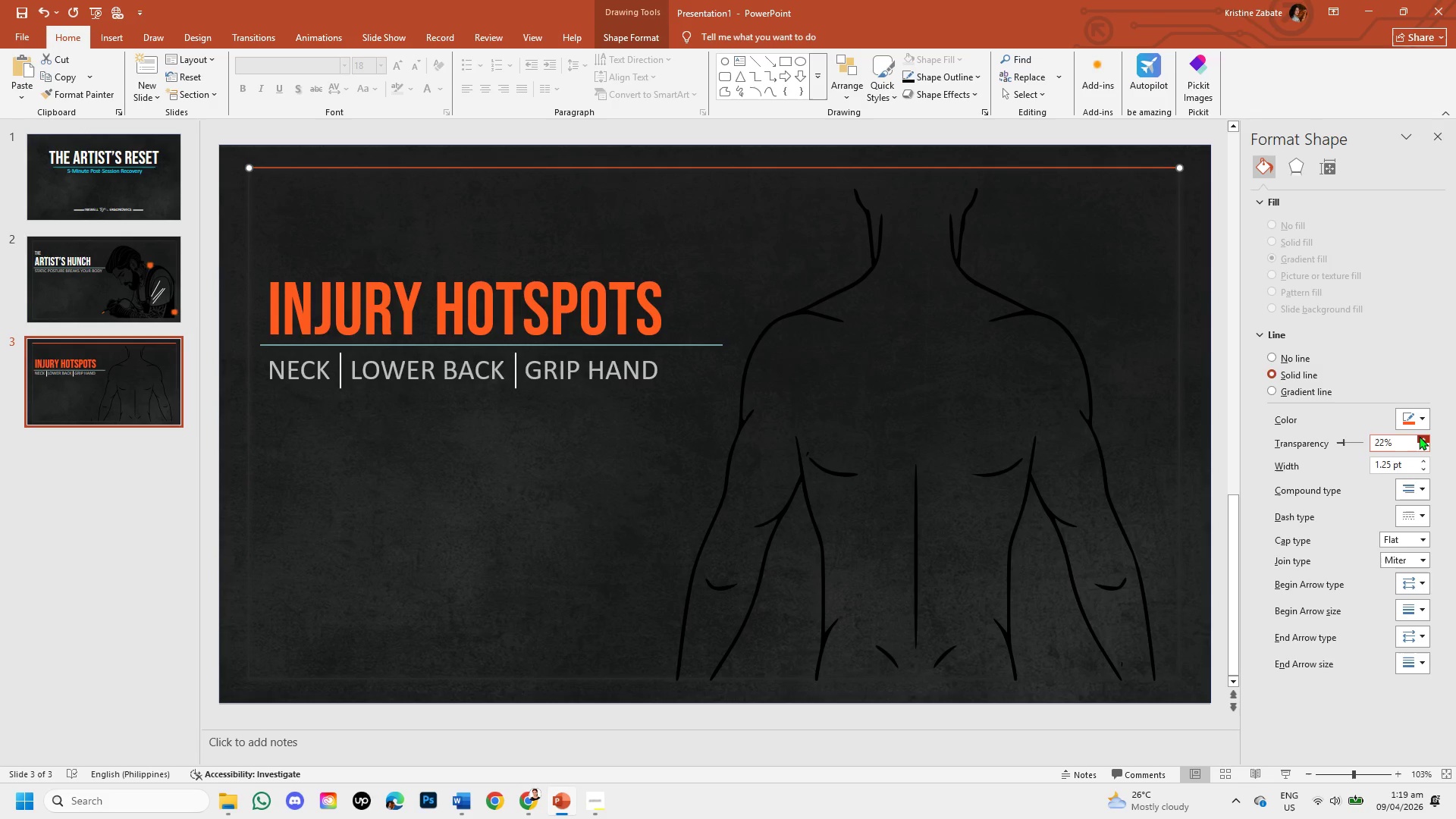 
triple_click([1419, 436])
 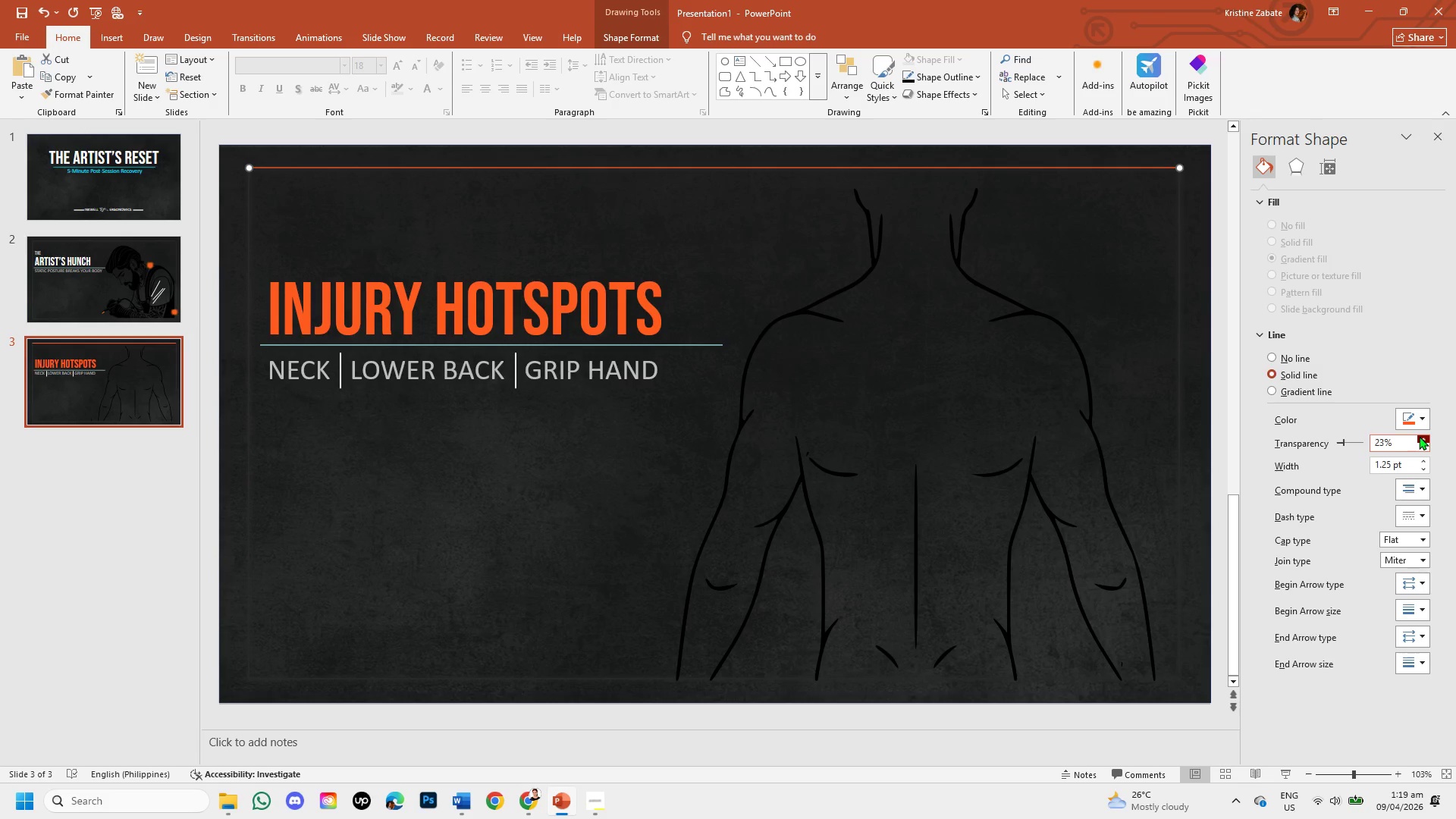 
triple_click([1419, 436])
 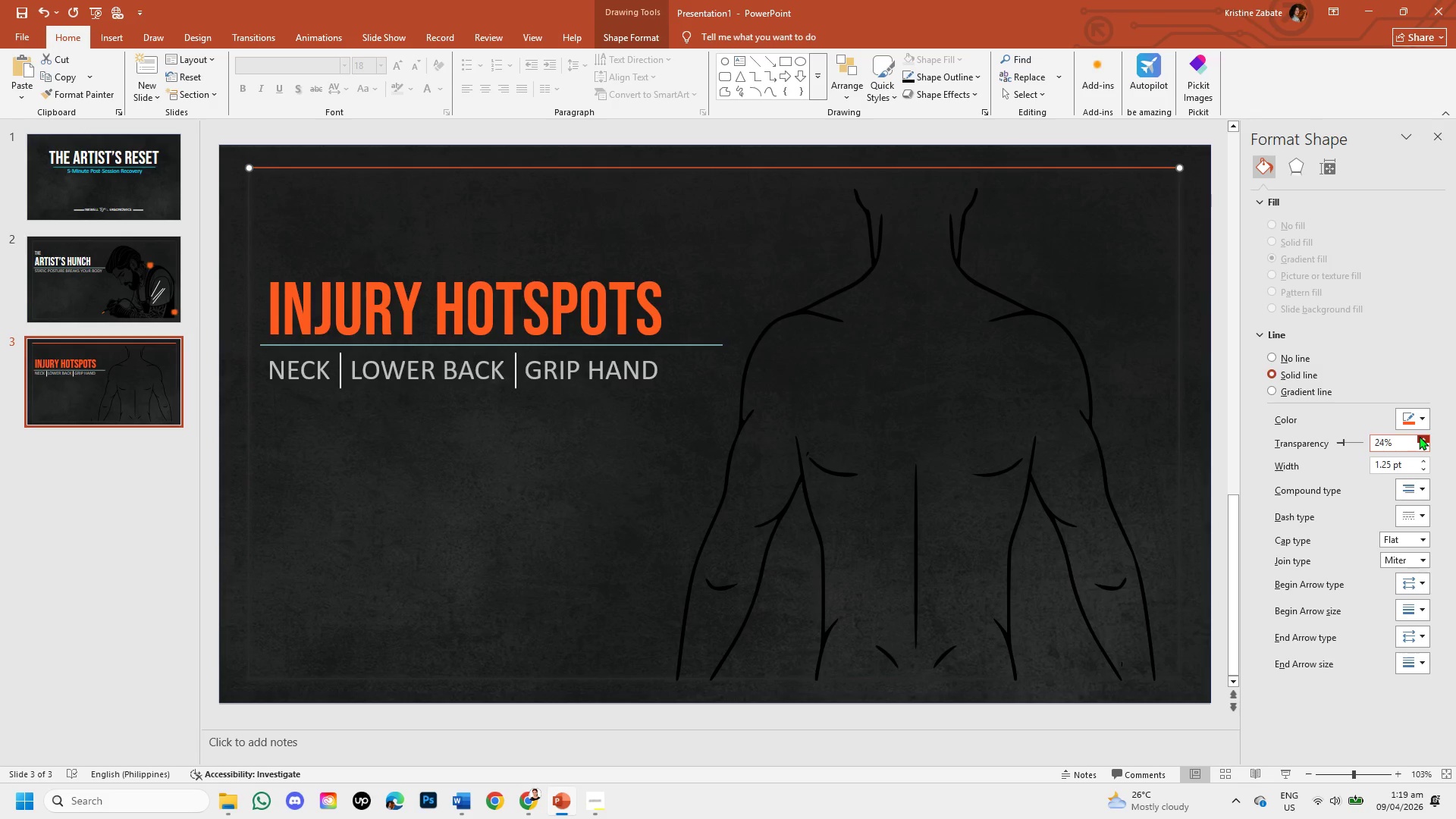 
triple_click([1419, 436])
 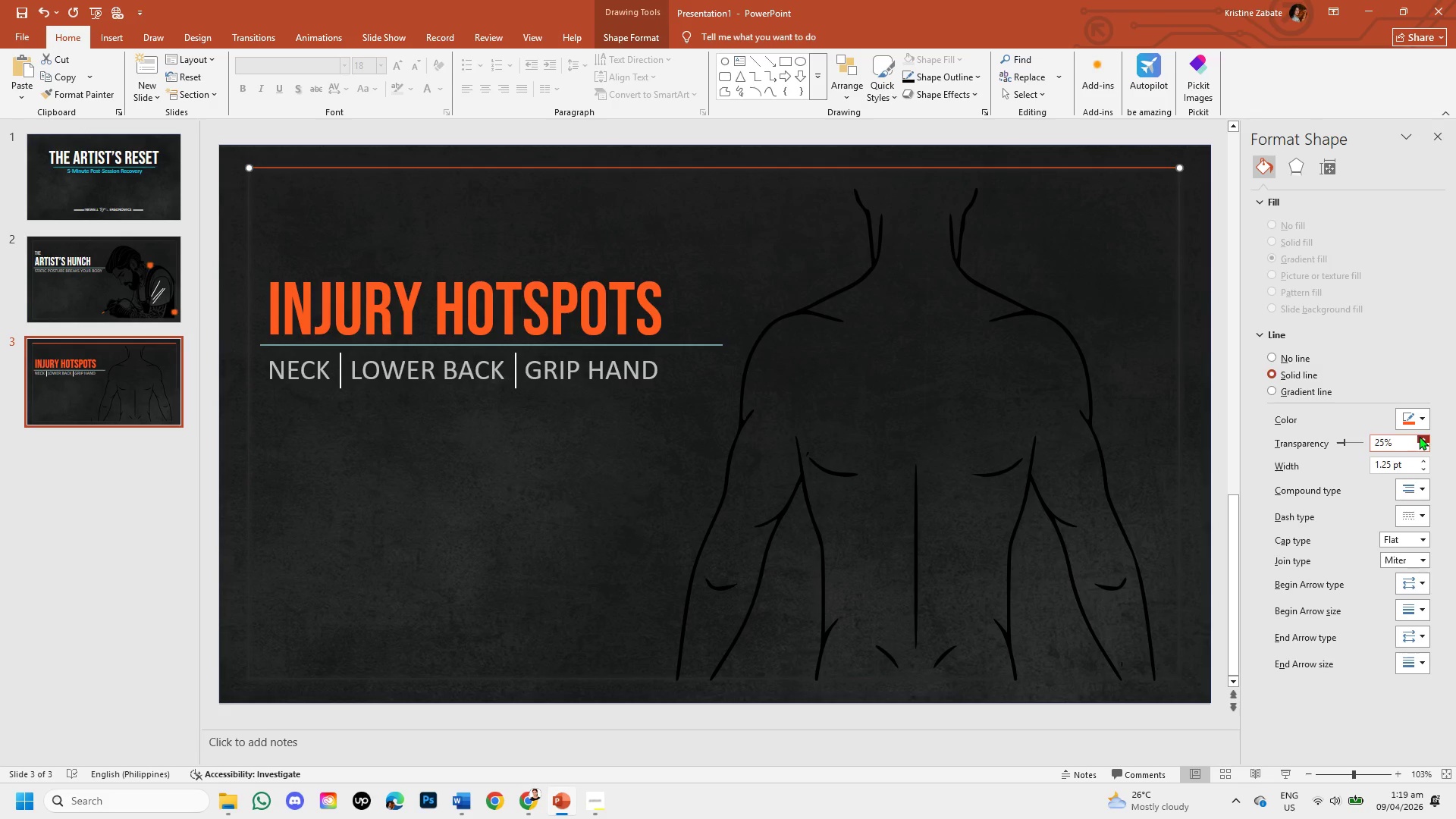 
triple_click([1419, 436])
 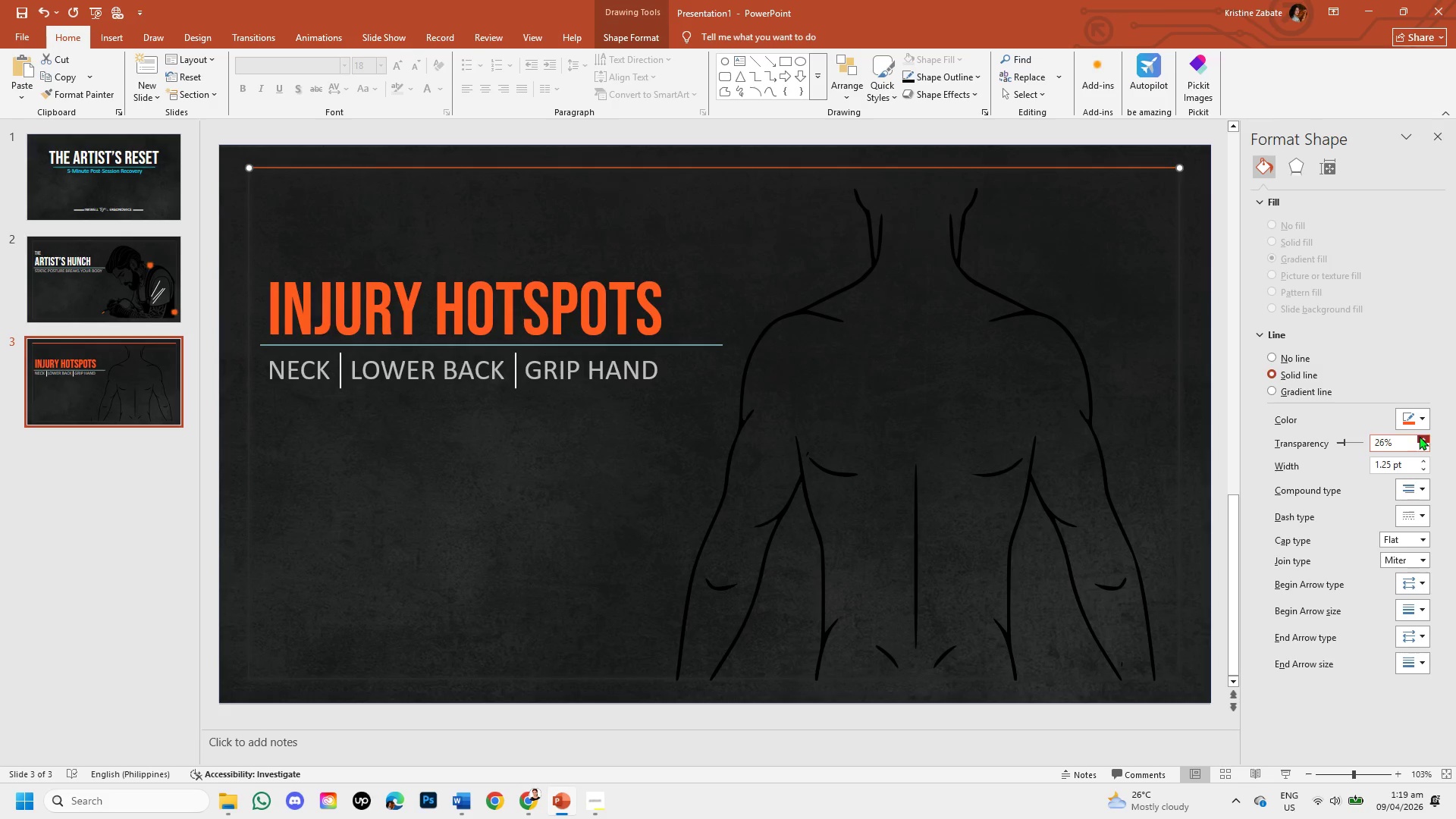 
triple_click([1419, 436])
 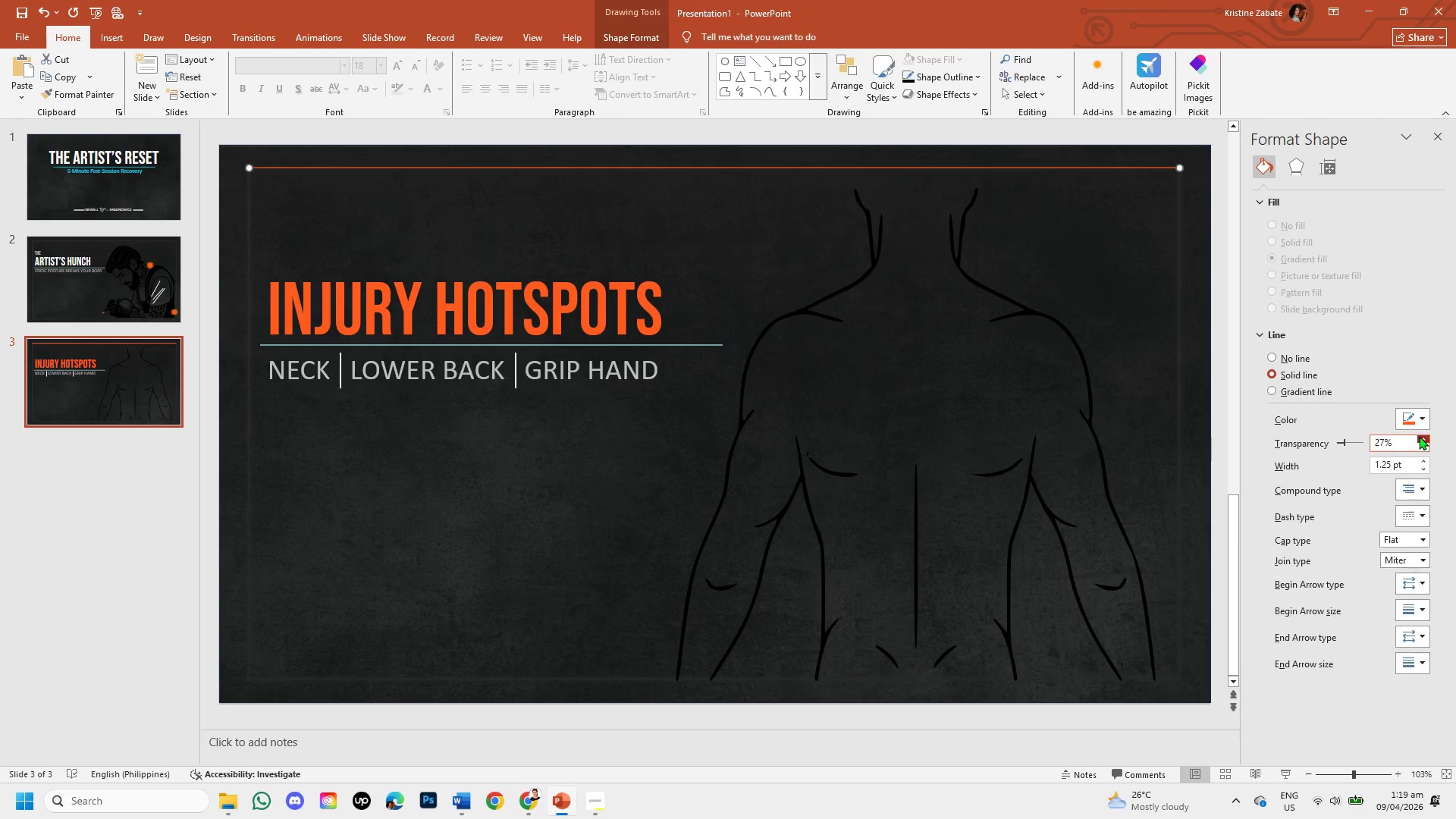 
triple_click([1419, 436])
 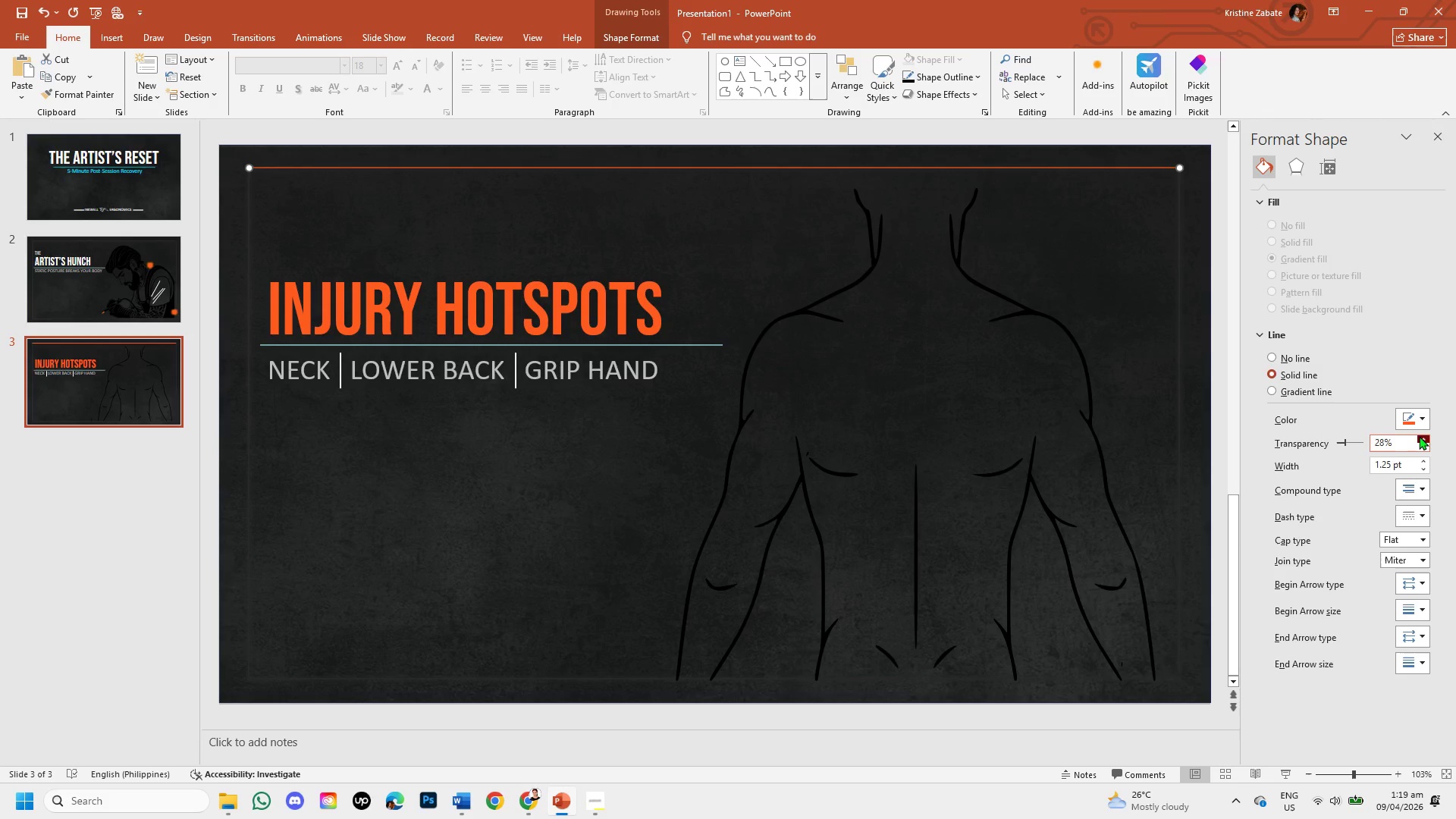 
triple_click([1419, 436])
 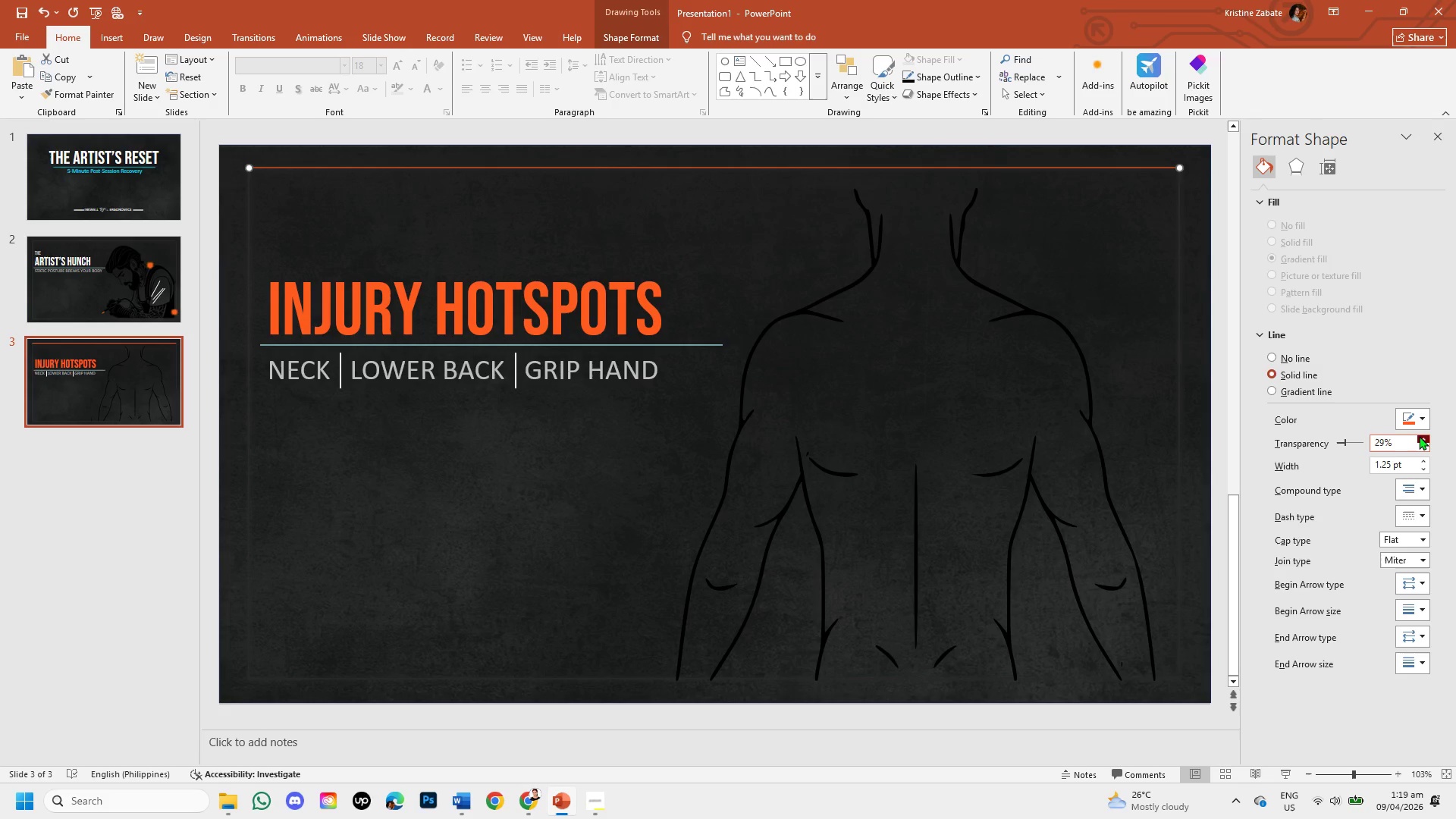 
triple_click([1419, 436])
 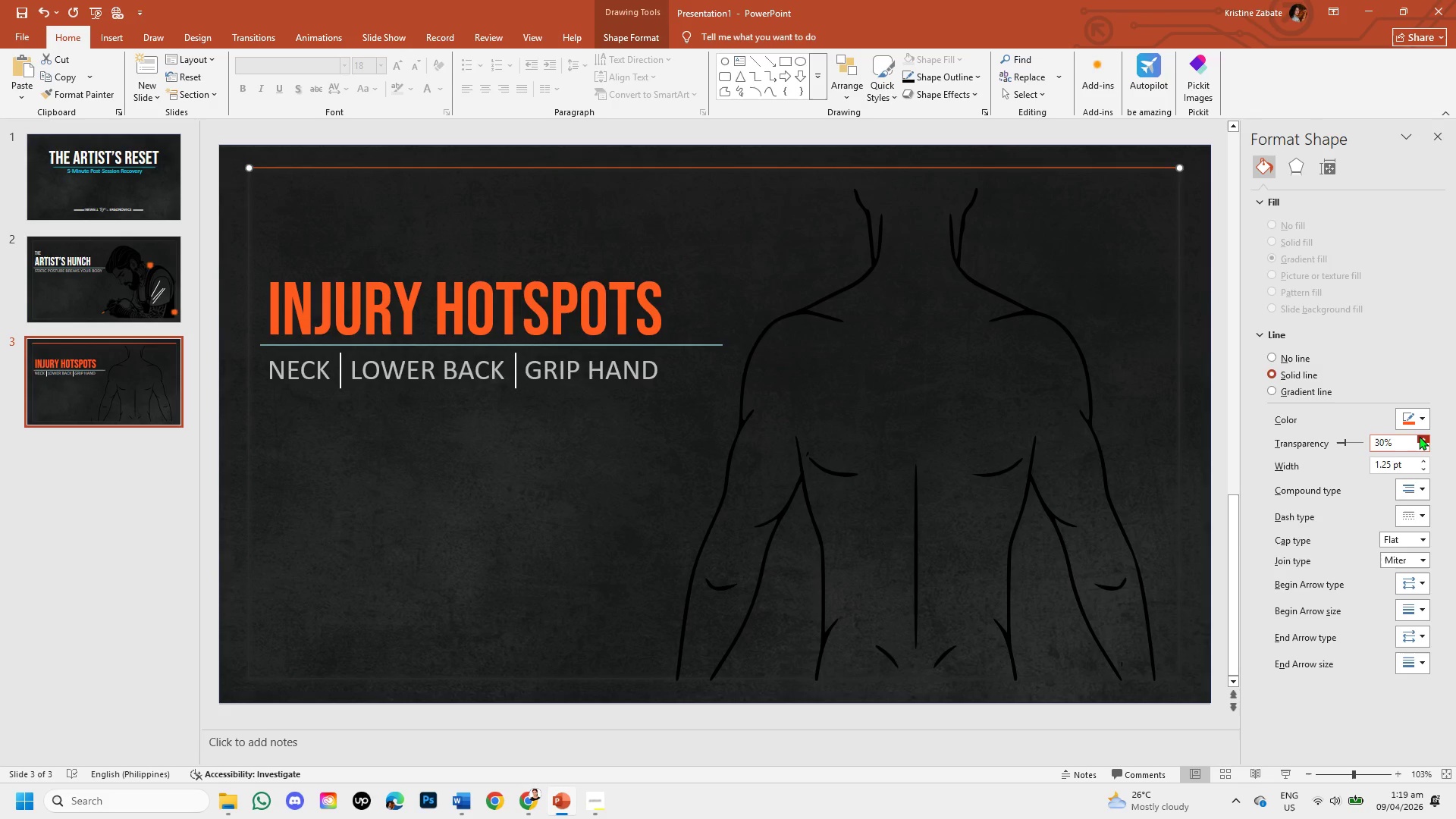 
triple_click([1419, 436])
 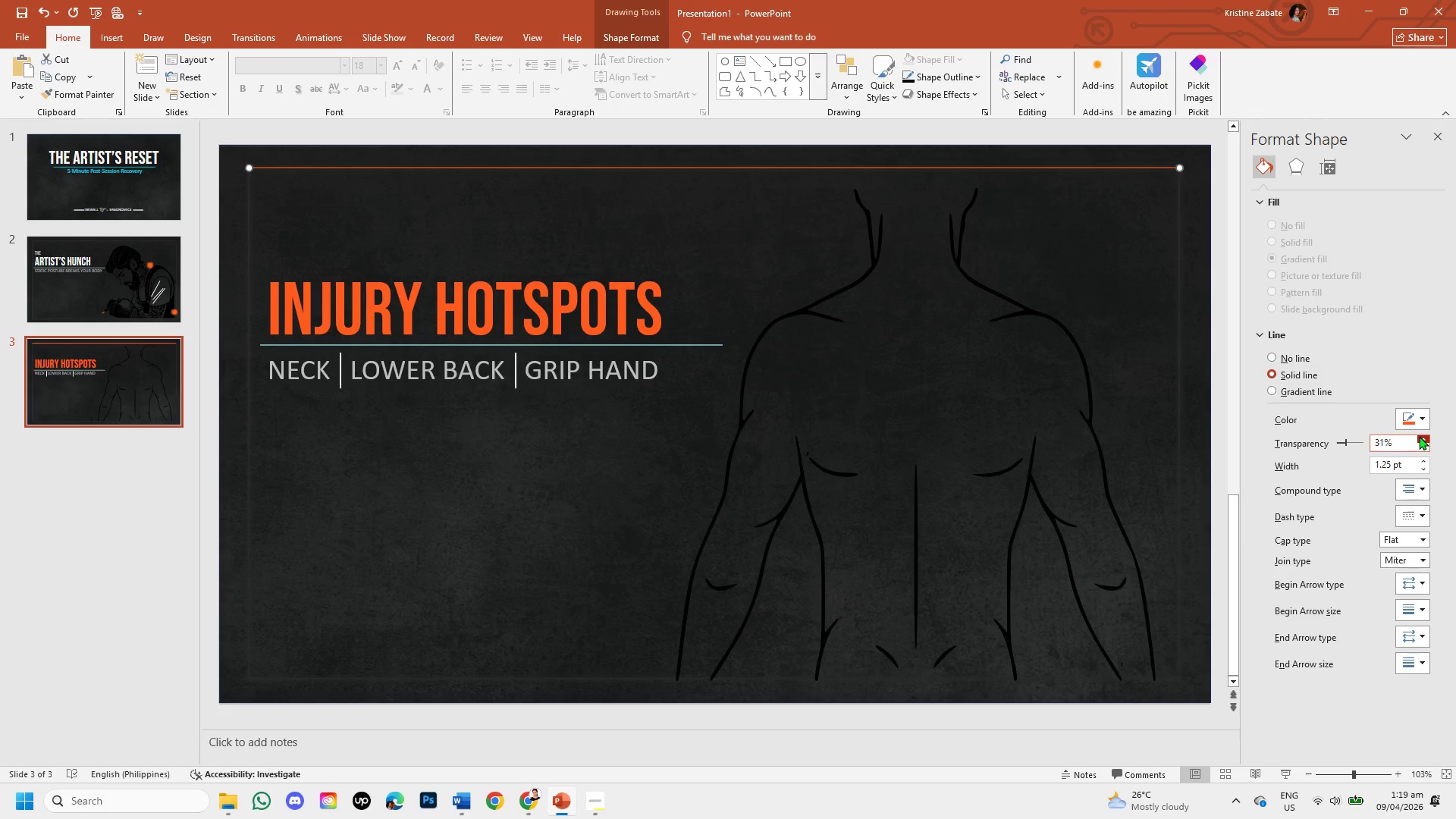 
triple_click([1419, 436])
 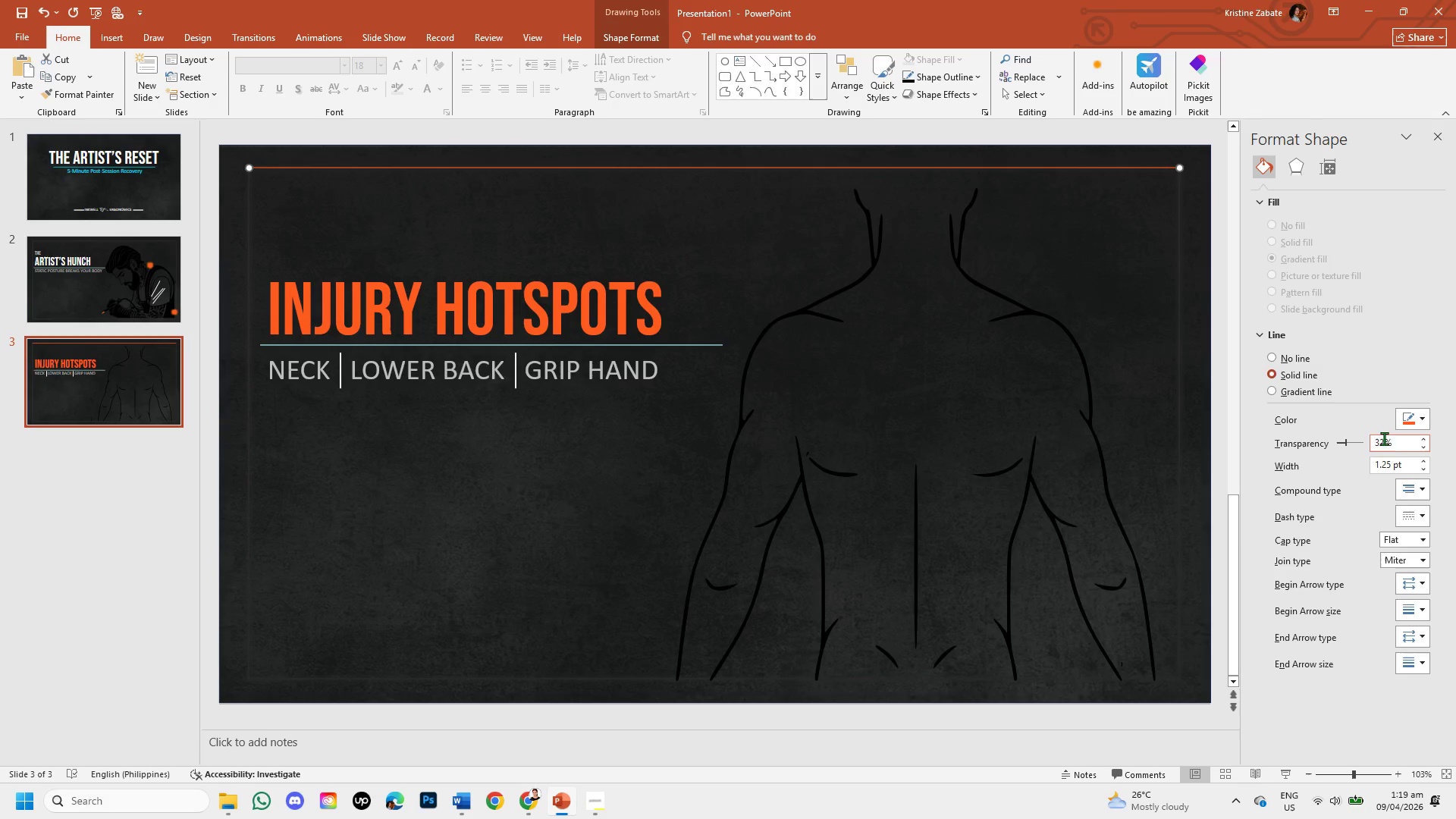 
left_click([1385, 444])
 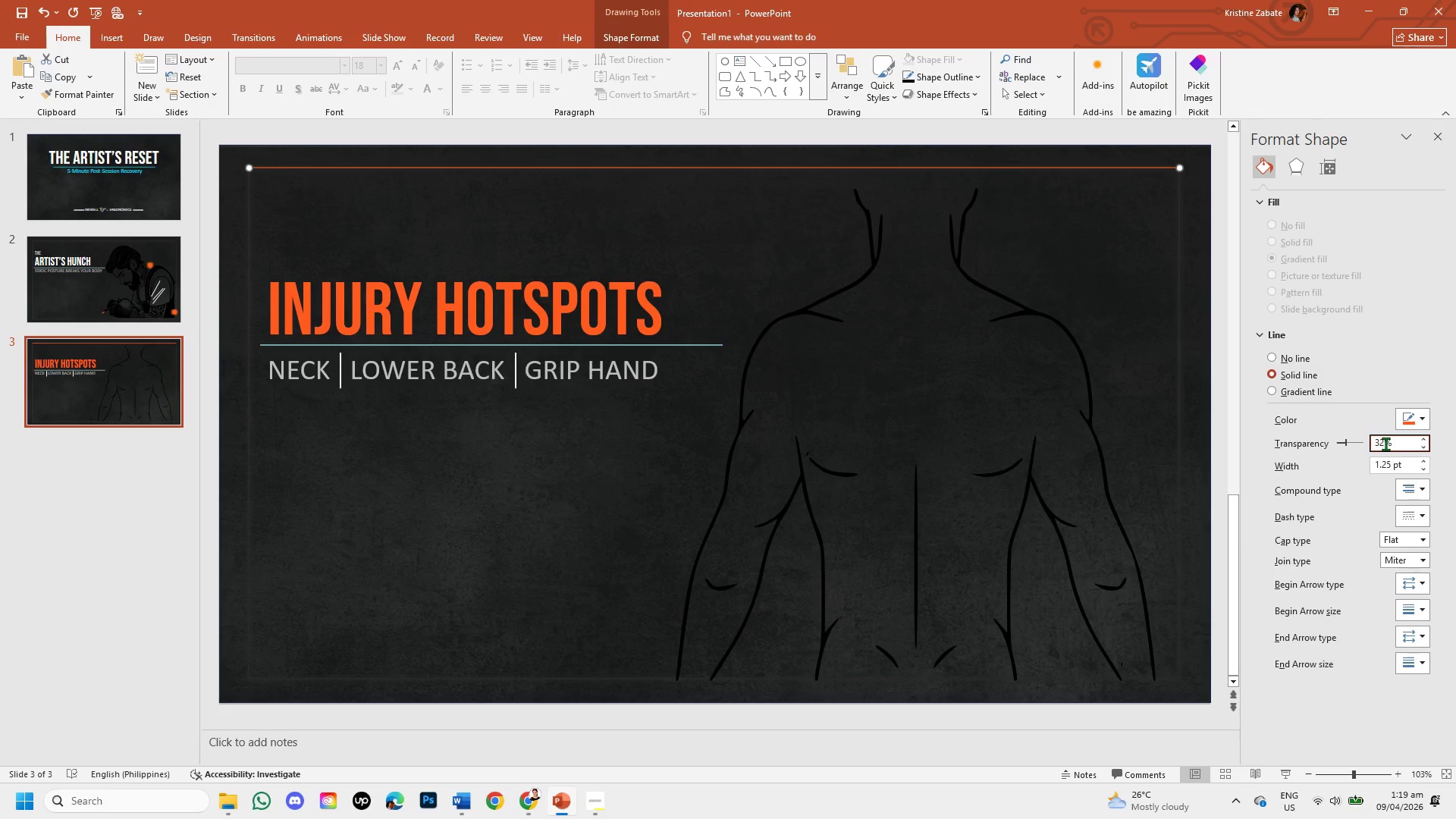 
key(Backspace)
 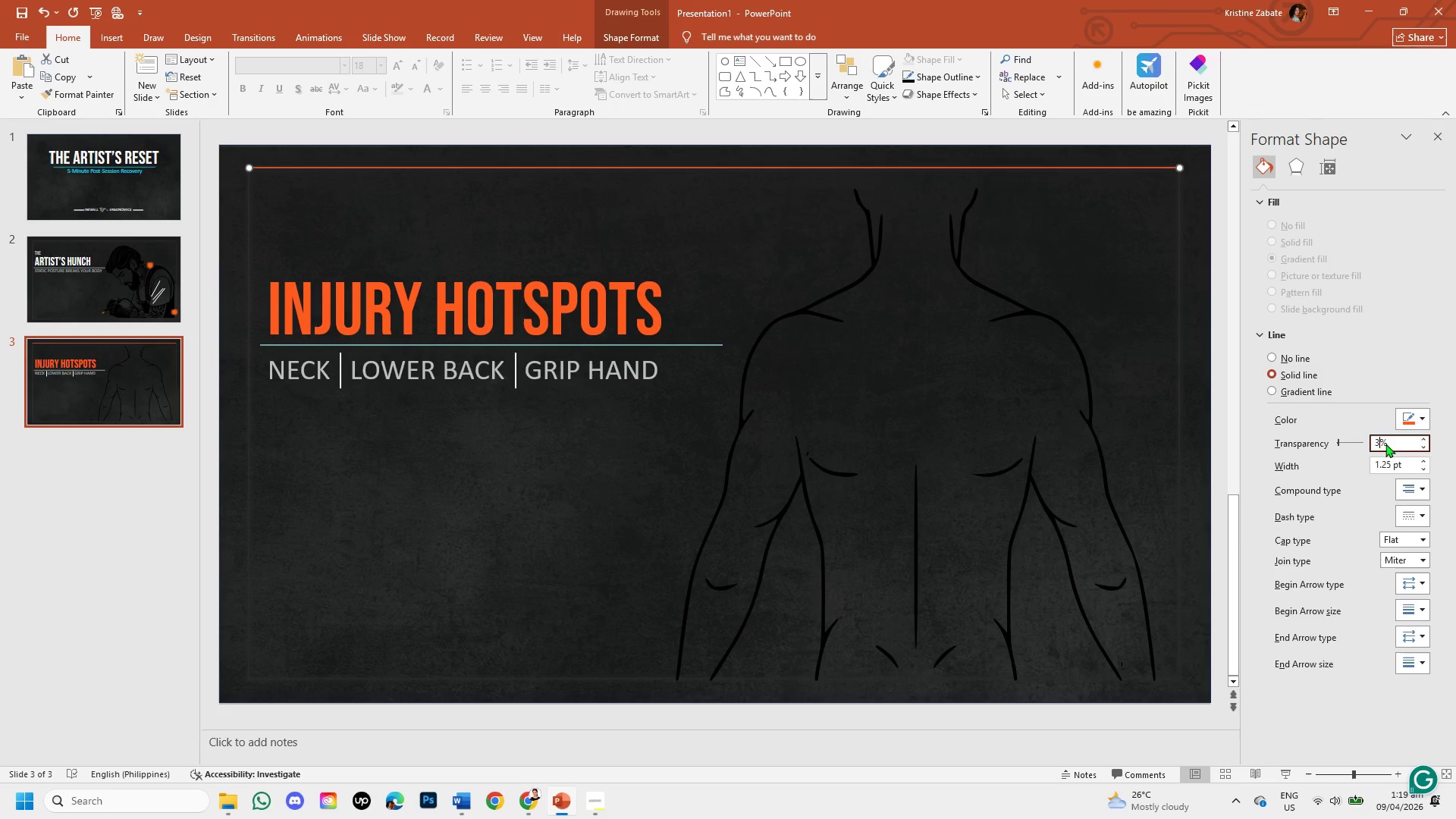 
key(Backspace)
 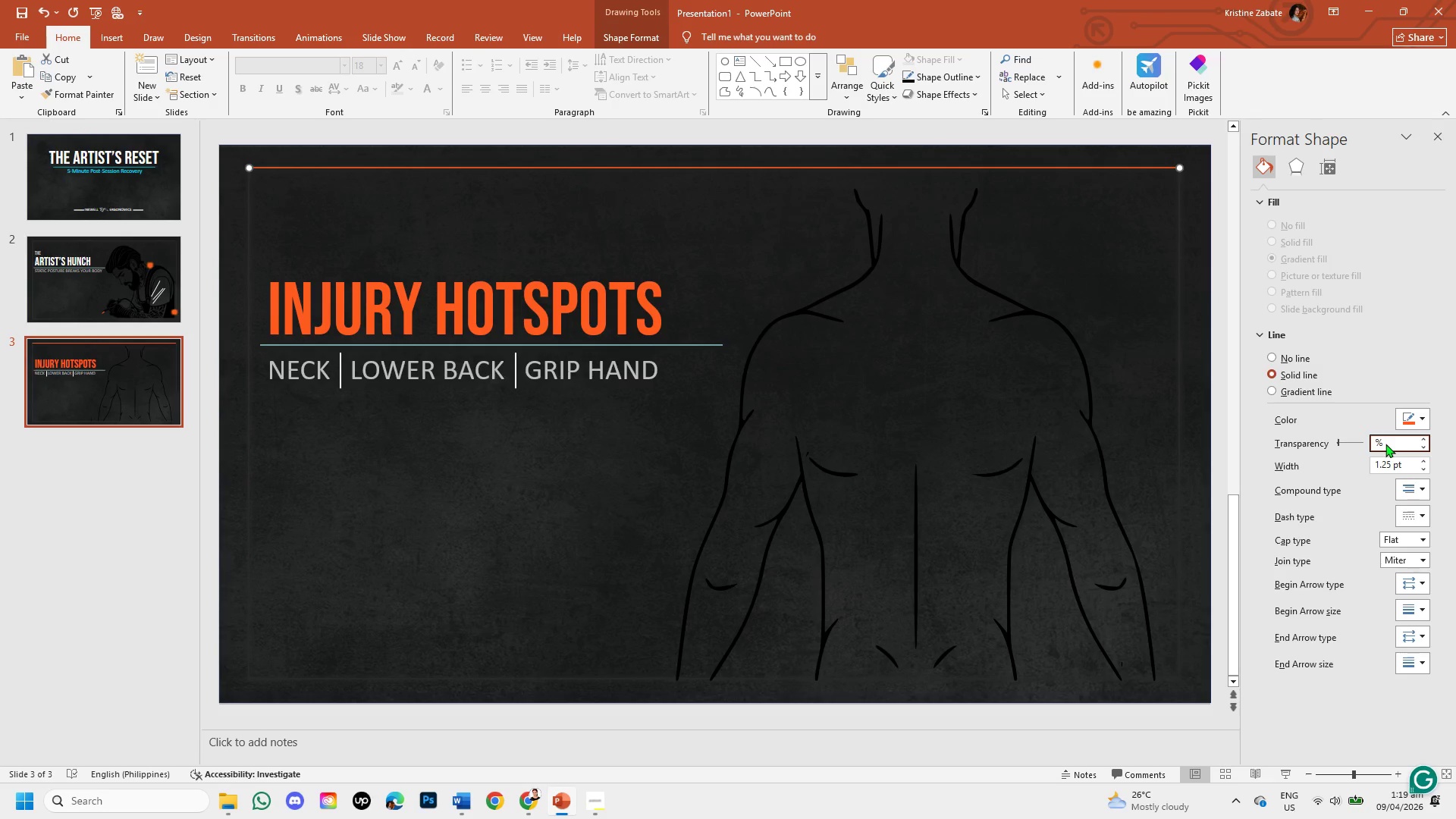 
key(Numpad7)
 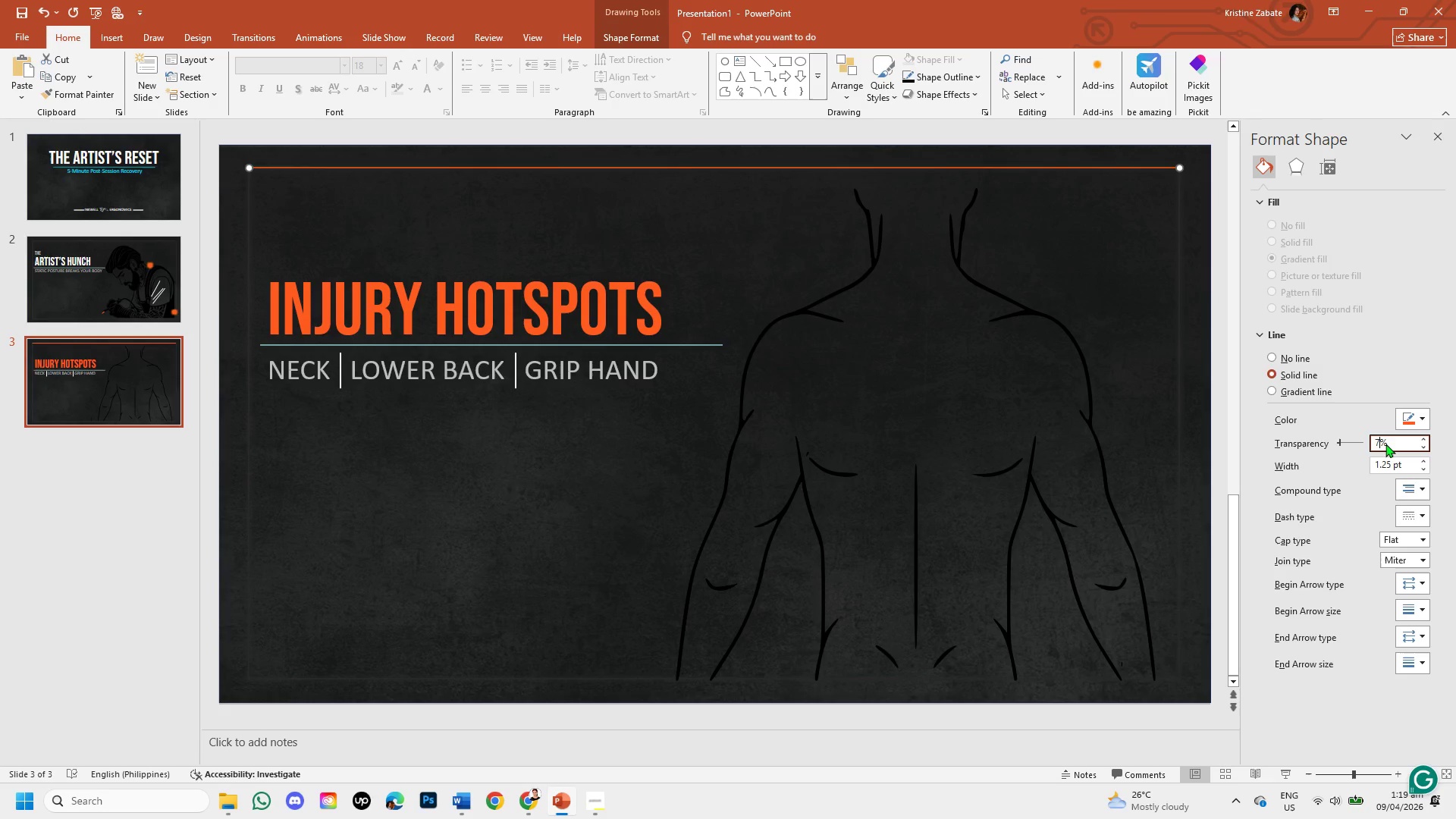 
key(Numpad0)
 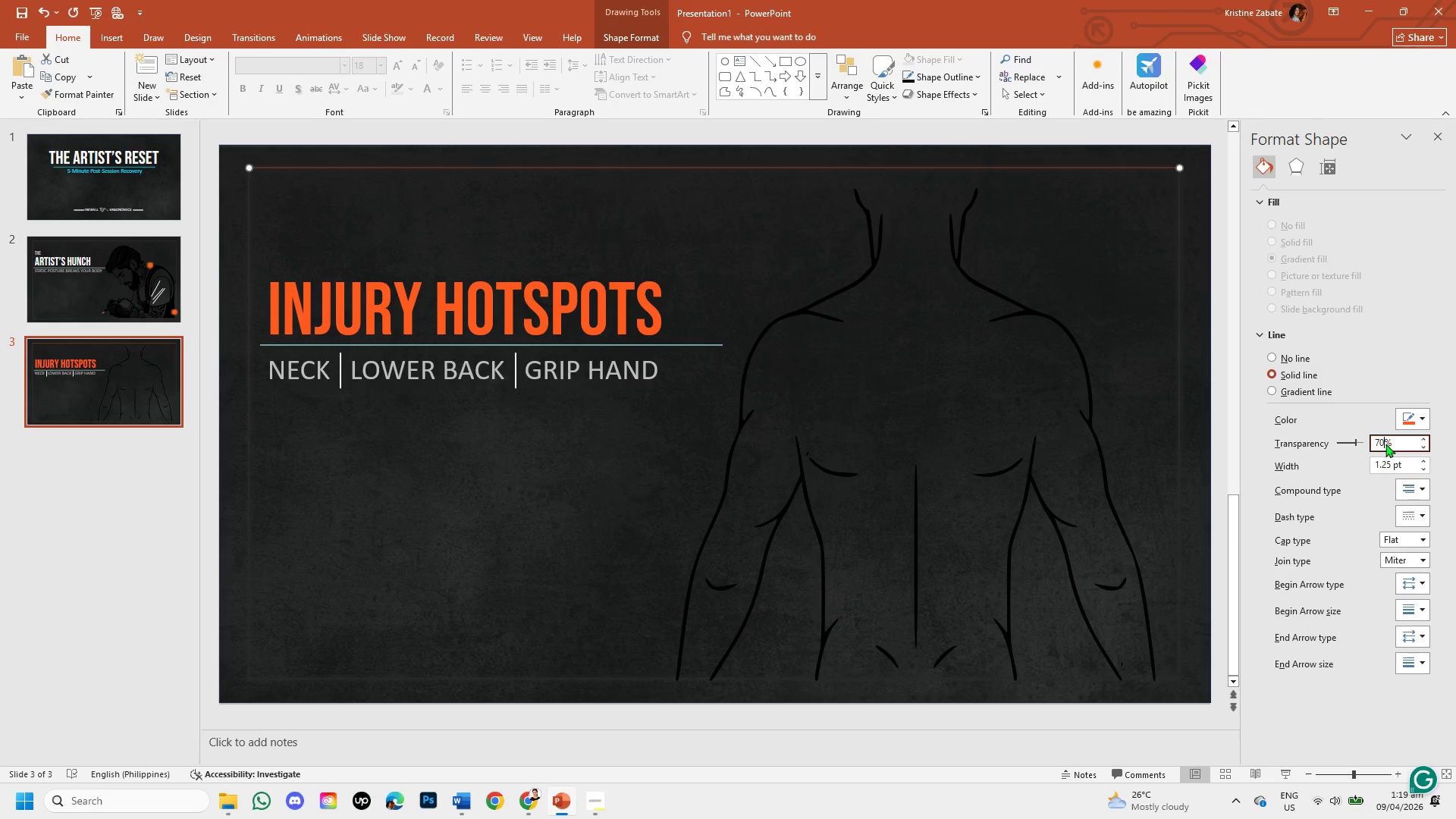 
left_click([1064, 437])
 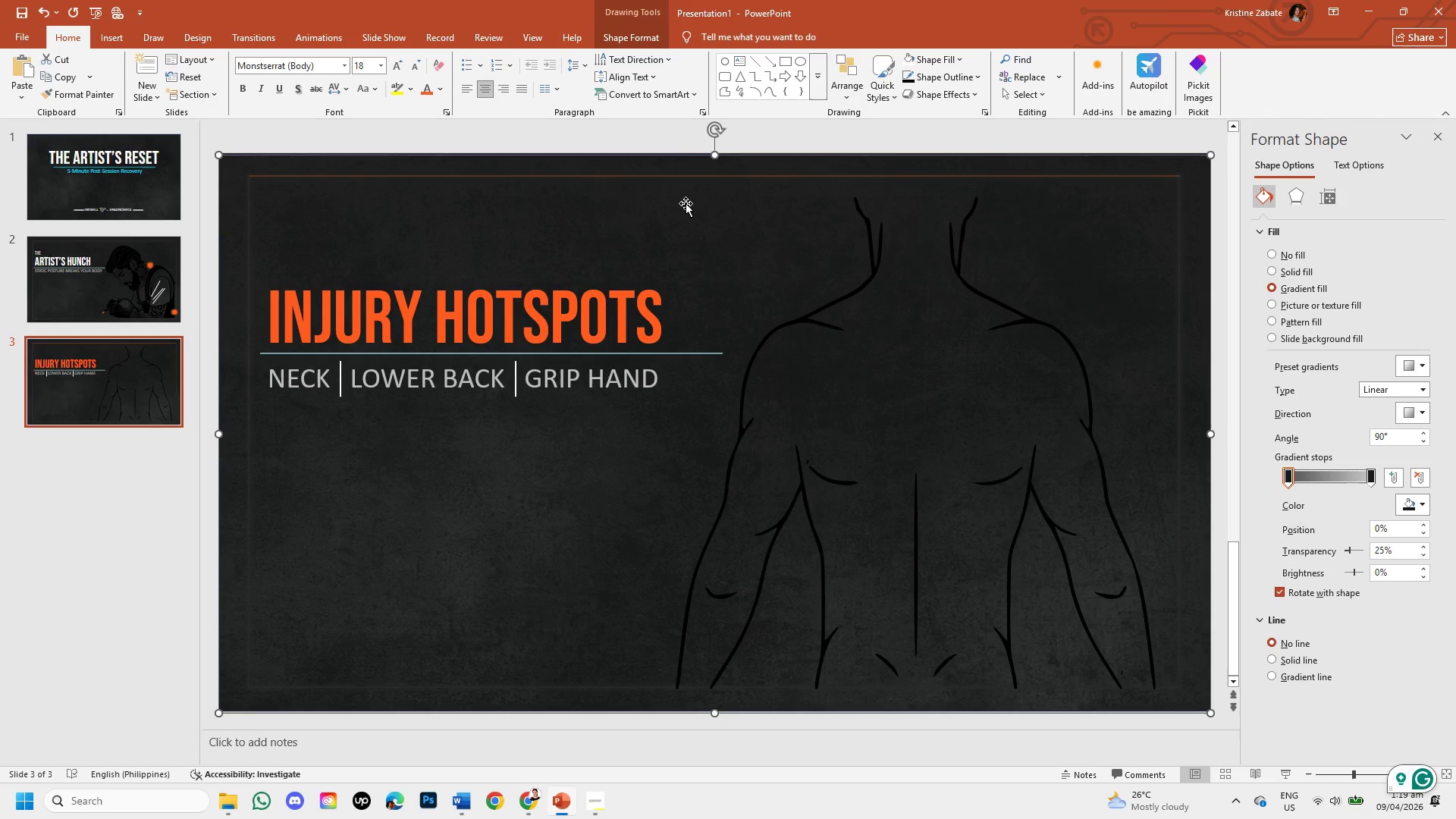 
left_click([682, 177])
 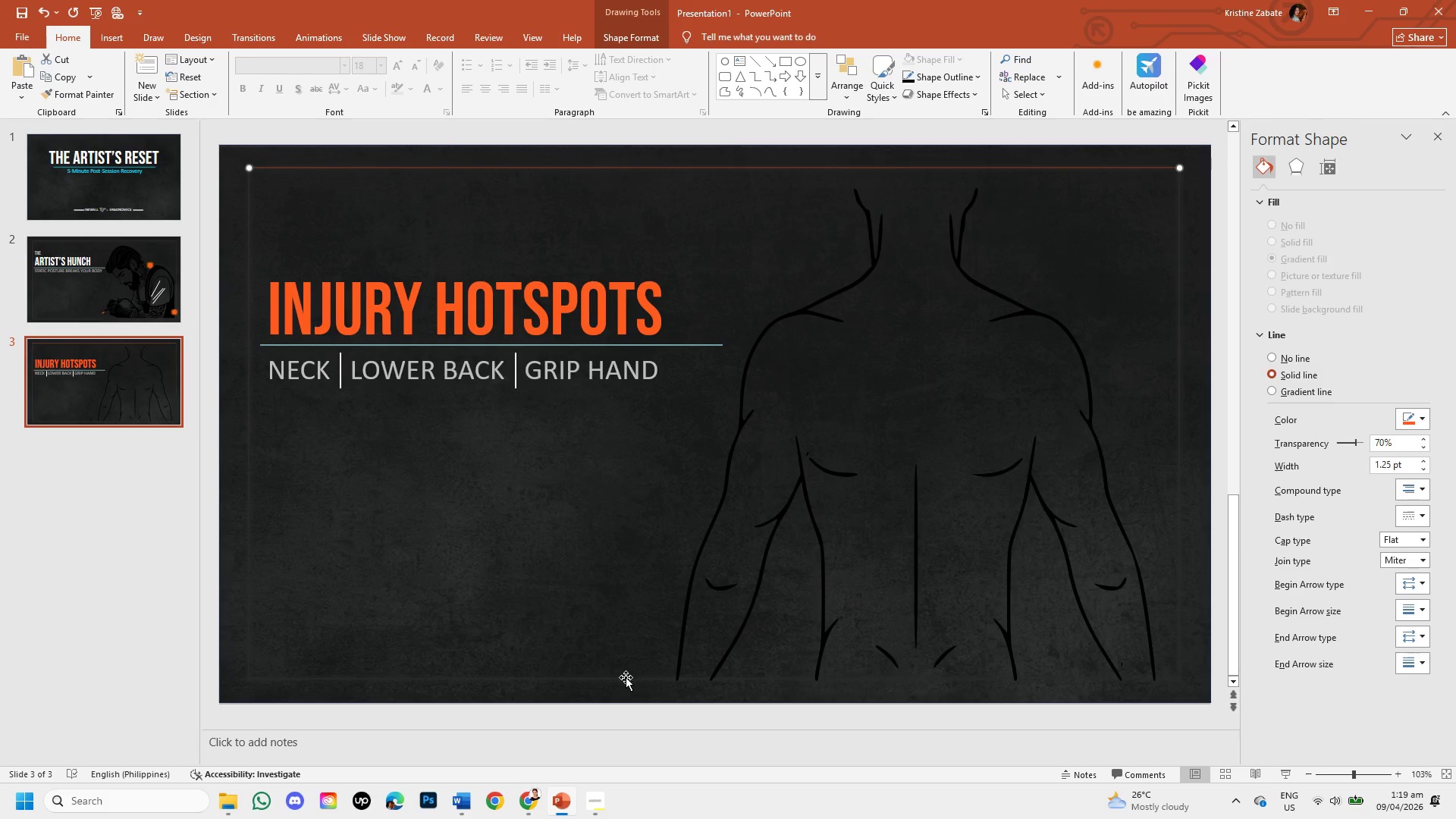 
left_click([624, 677])
 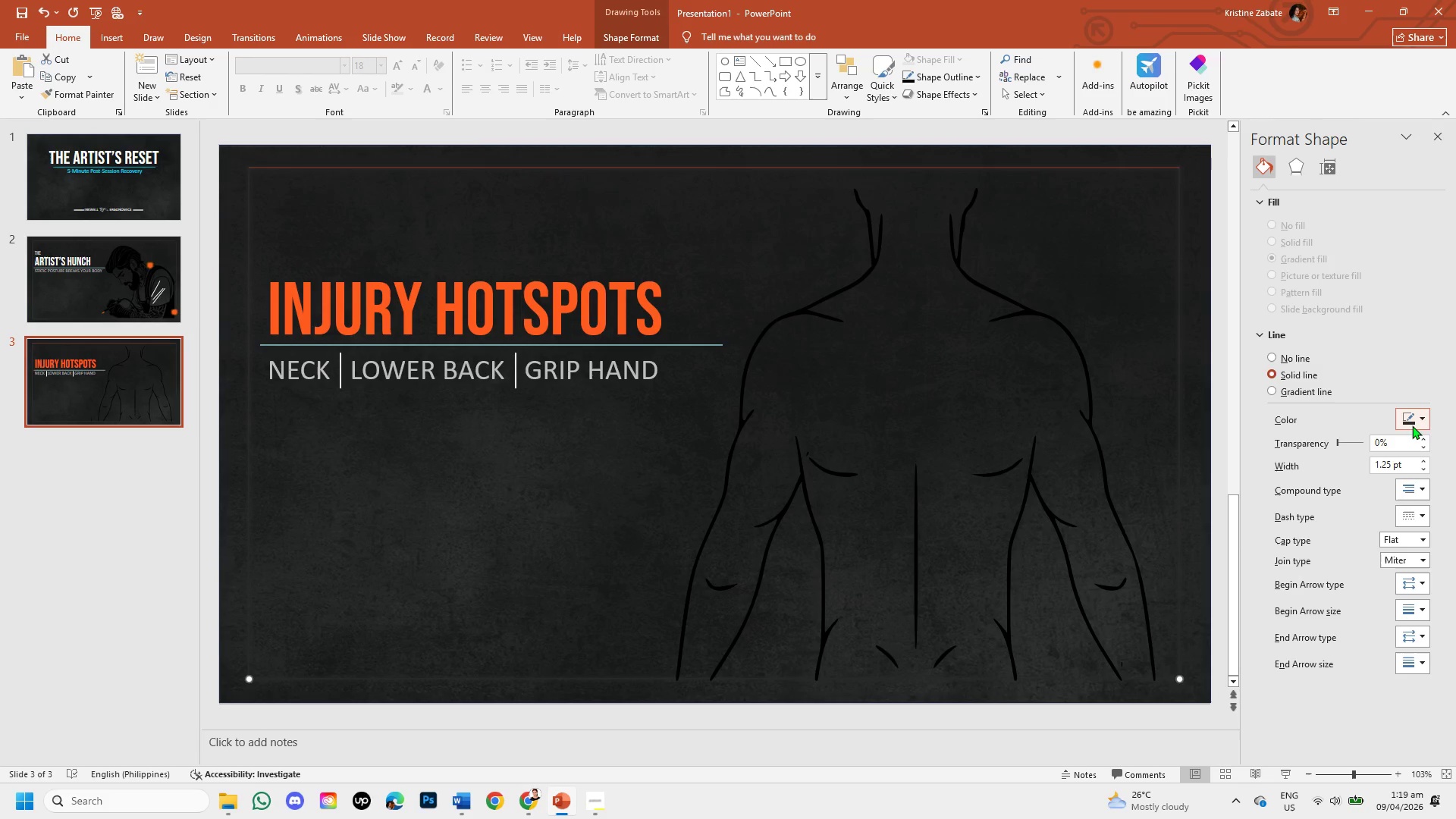 
left_click([1420, 417])
 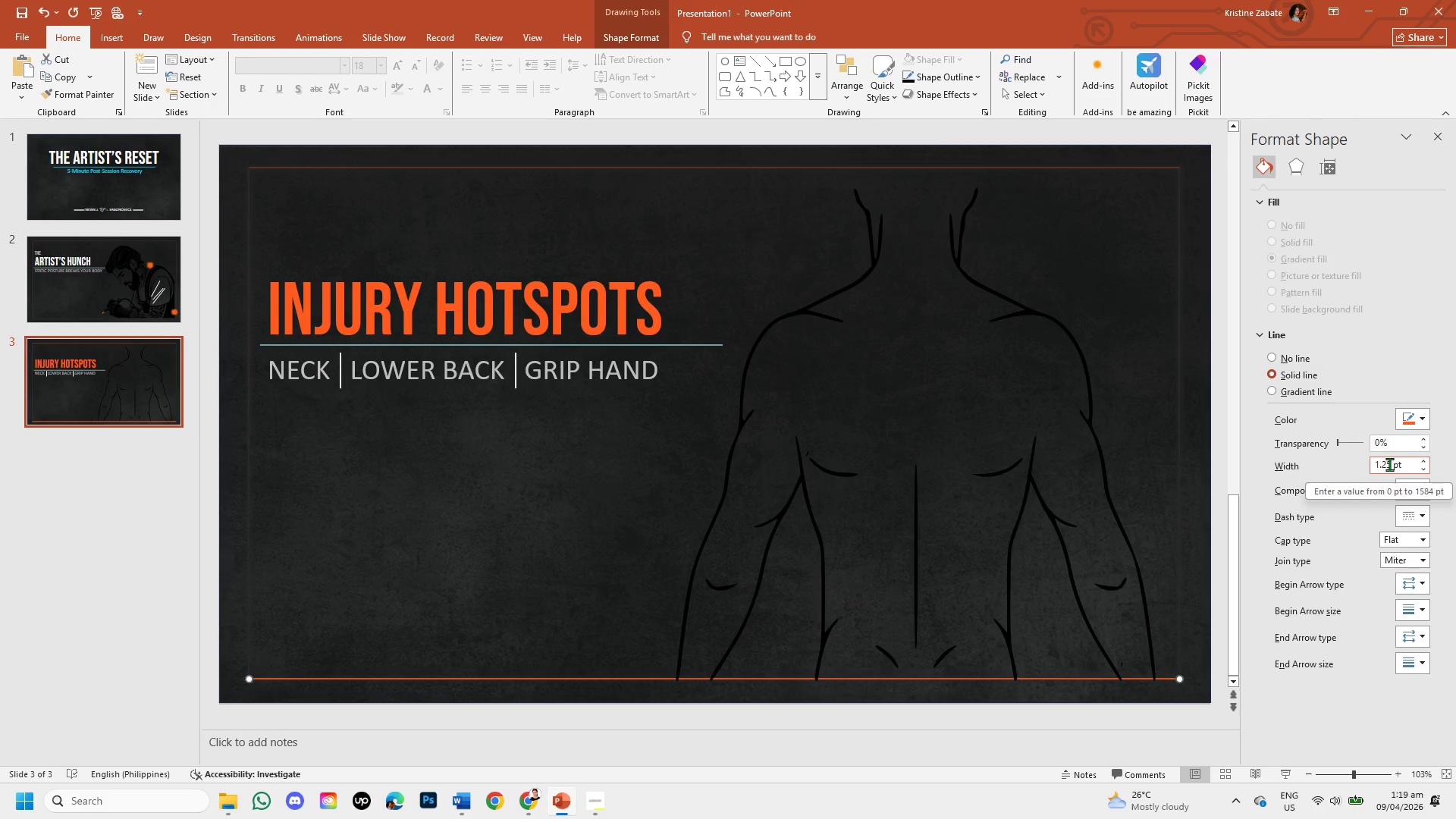 
left_click([1382, 440])
 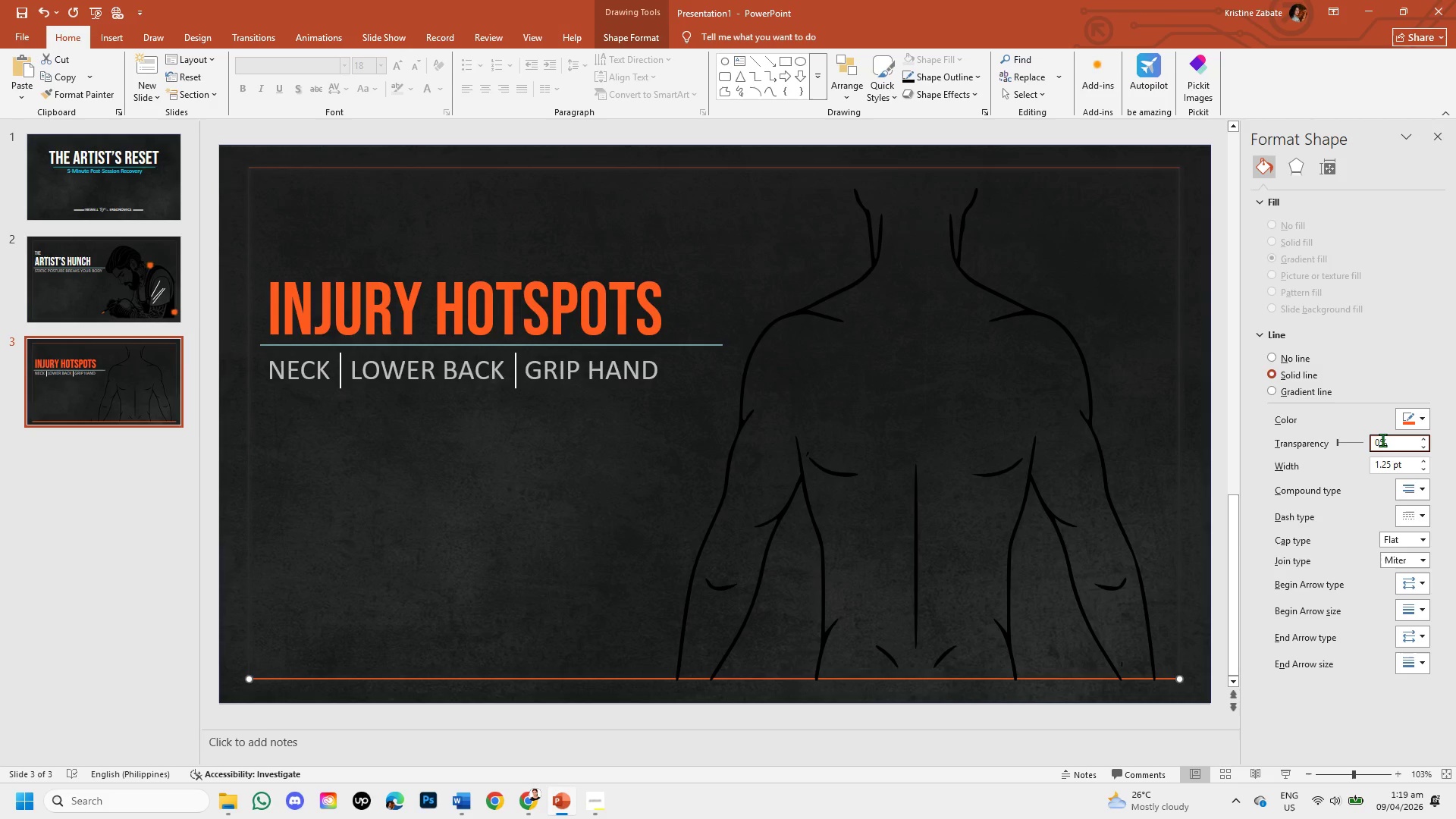 
key(Backspace)
 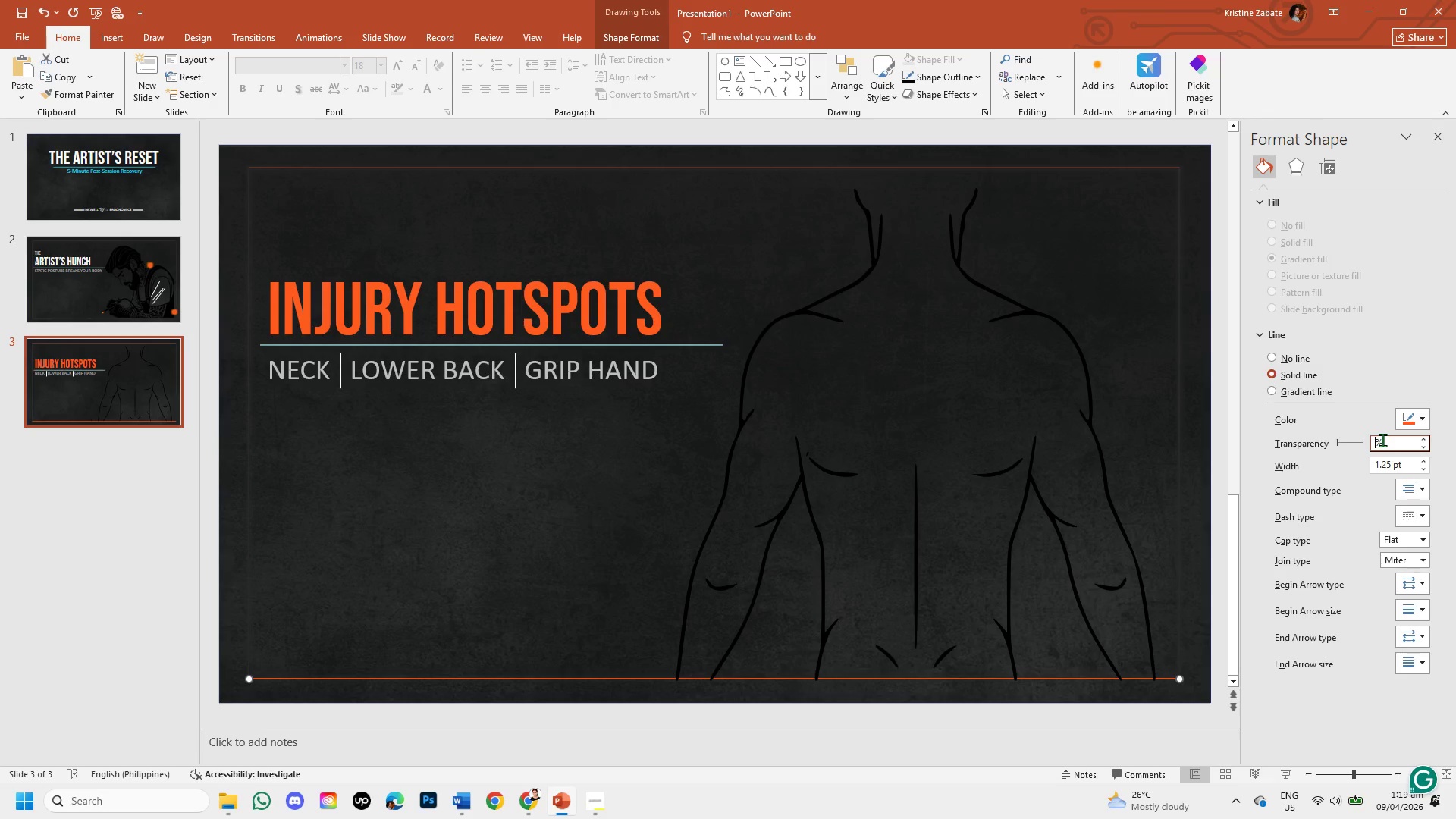 
key(Numpad7)
 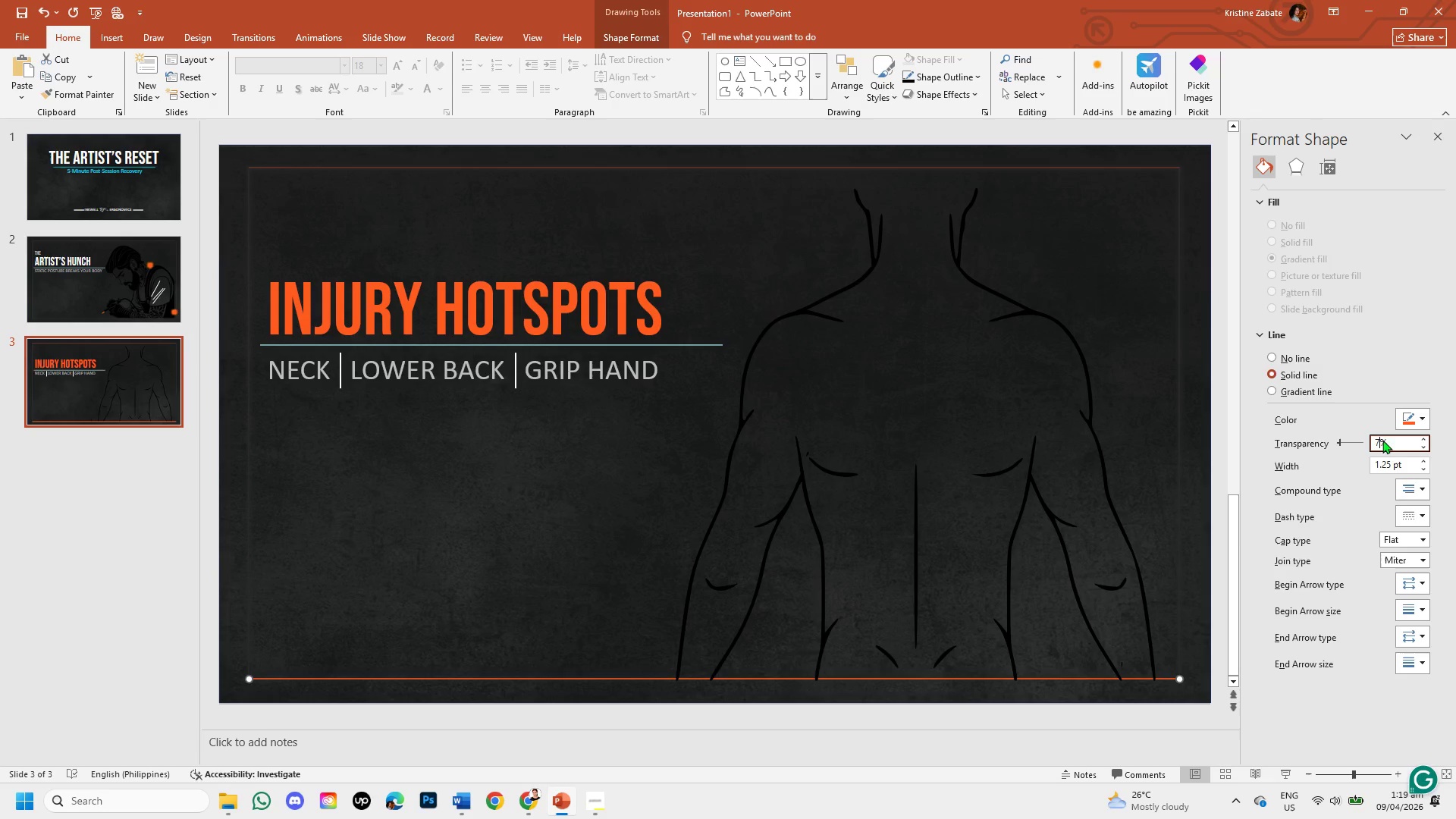 
key(Numpad0)
 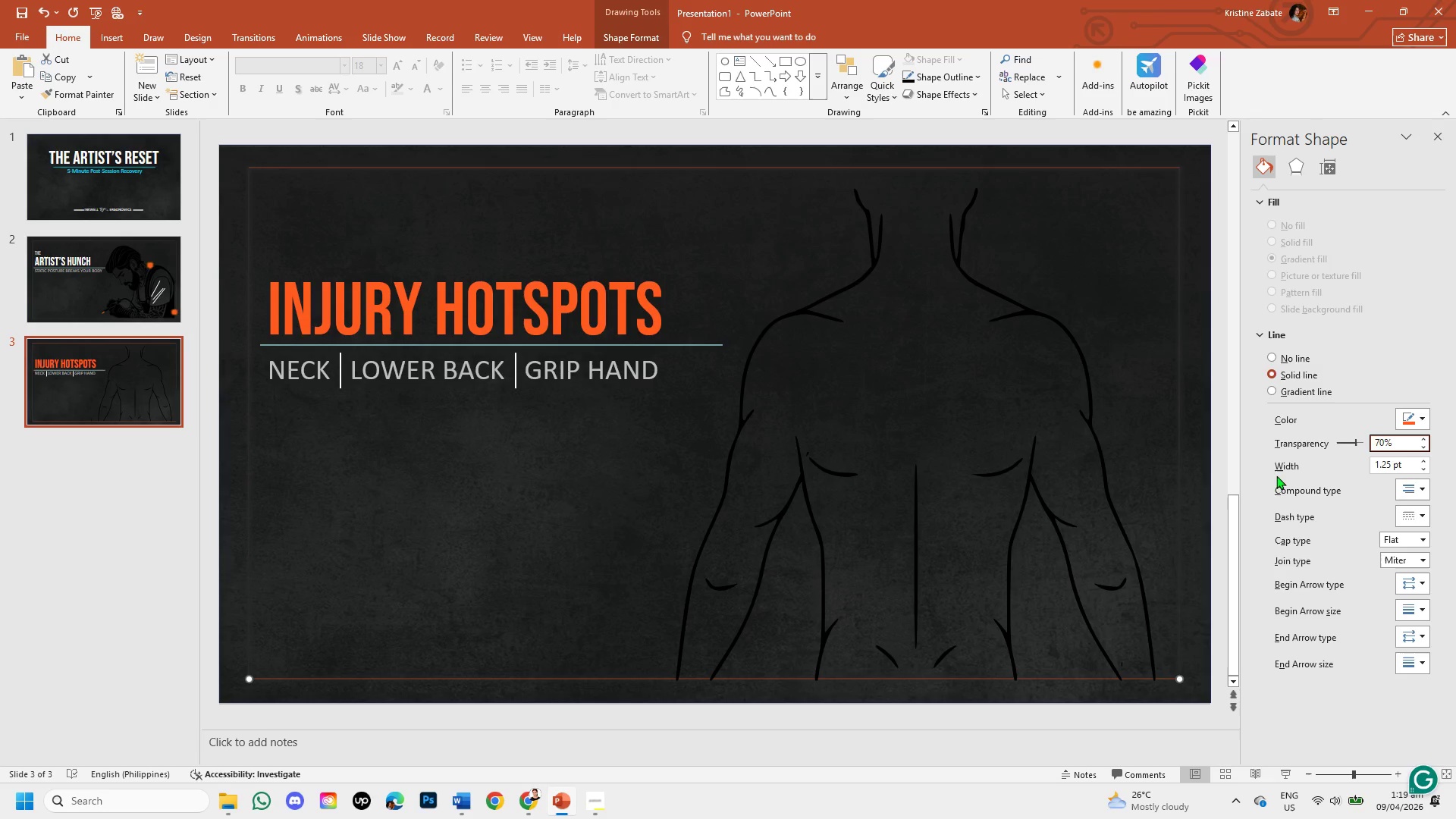 
left_click([1158, 511])
 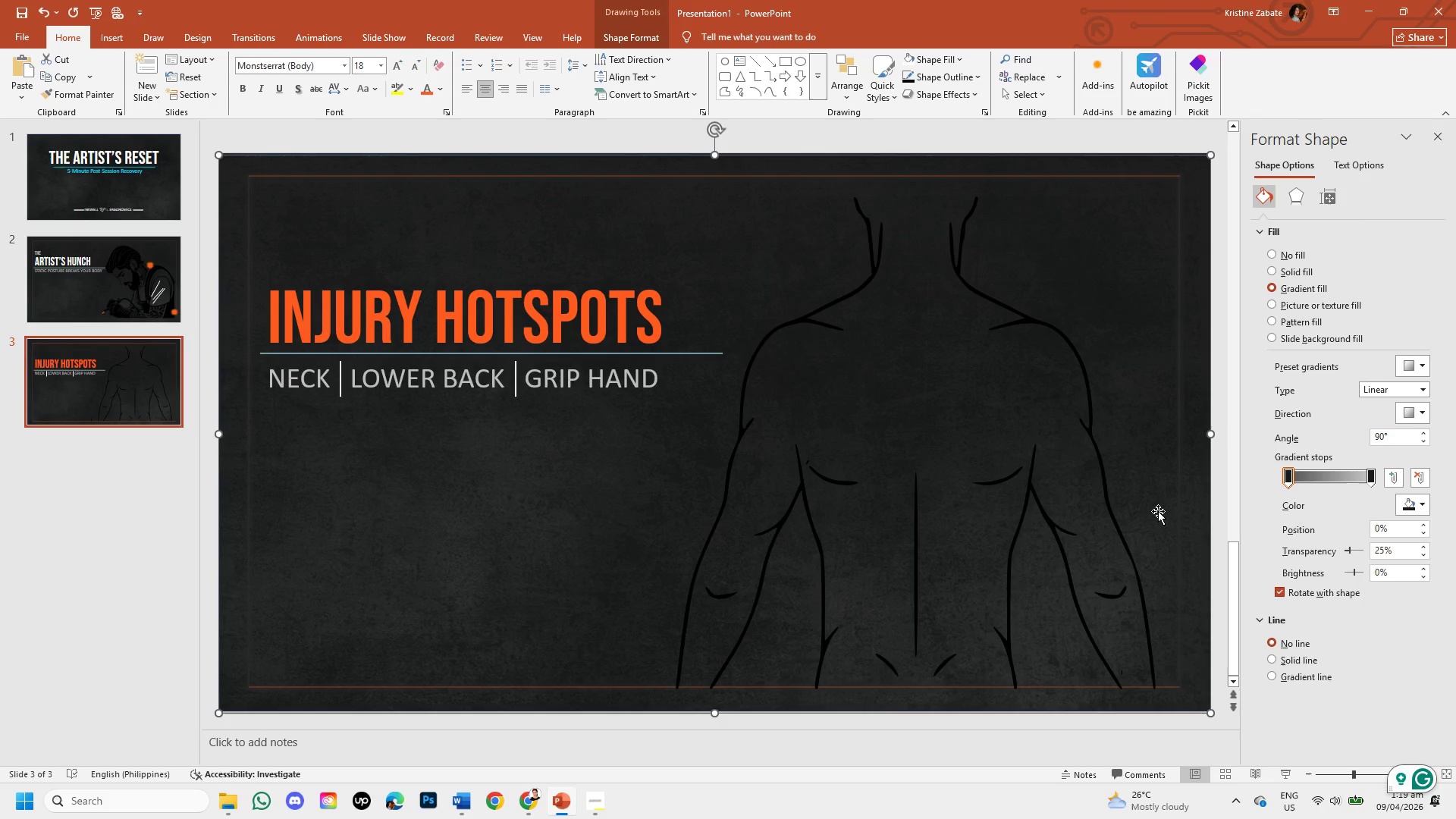 
wait(5.5)
 